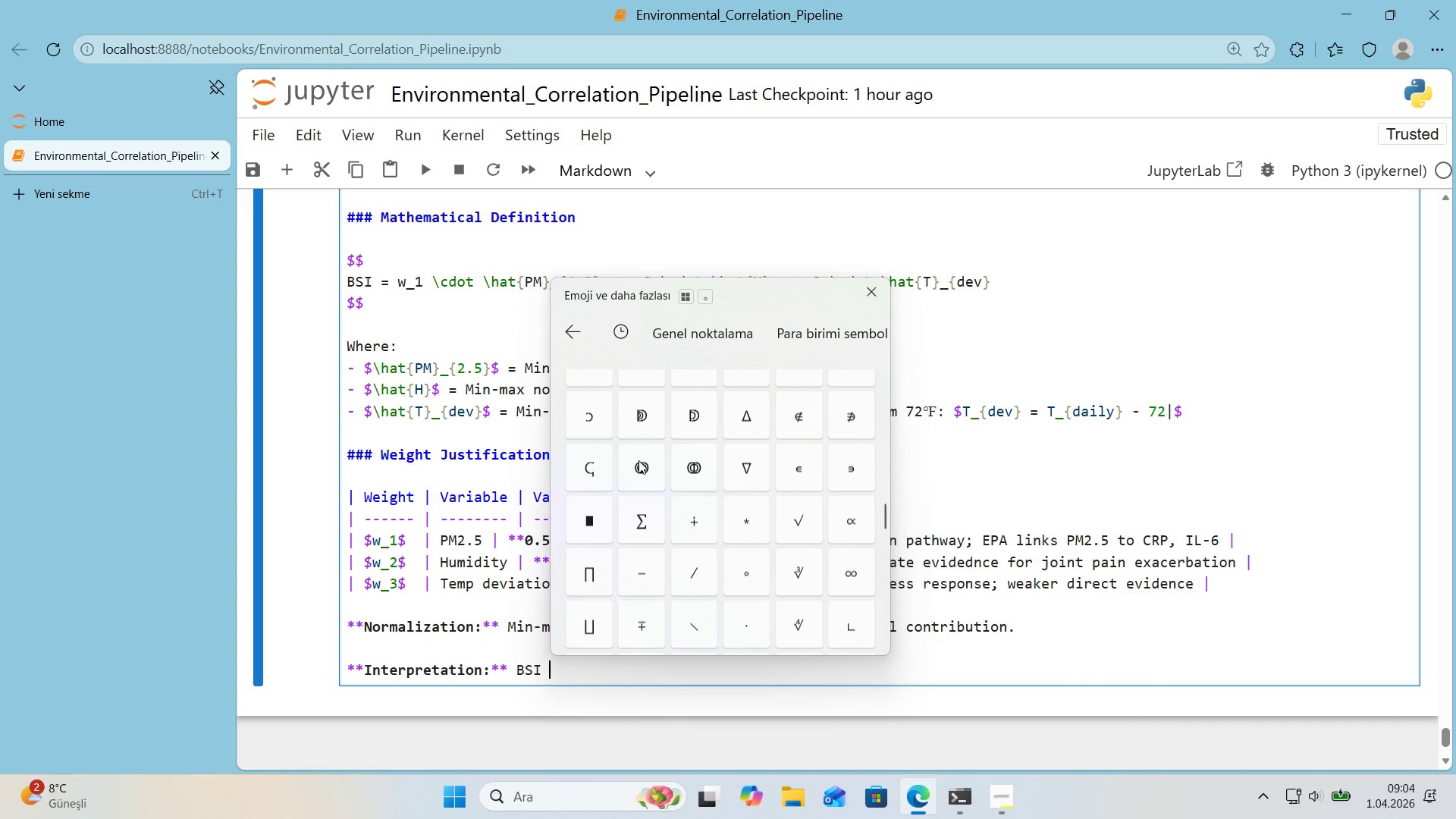 
scroll: coordinate [609, 444], scroll_direction: up, amount: 2.0
 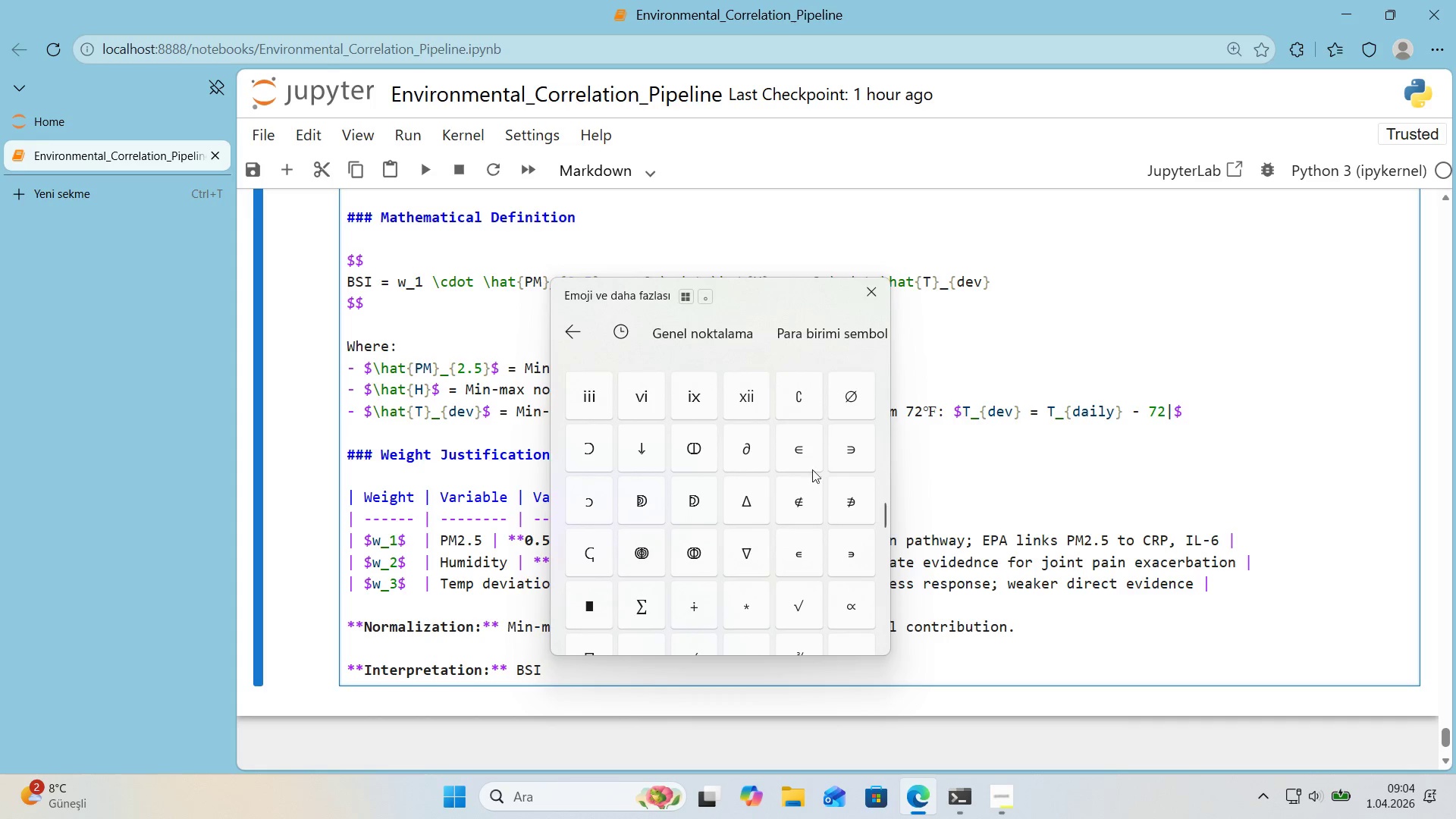 
left_click([811, 460])
 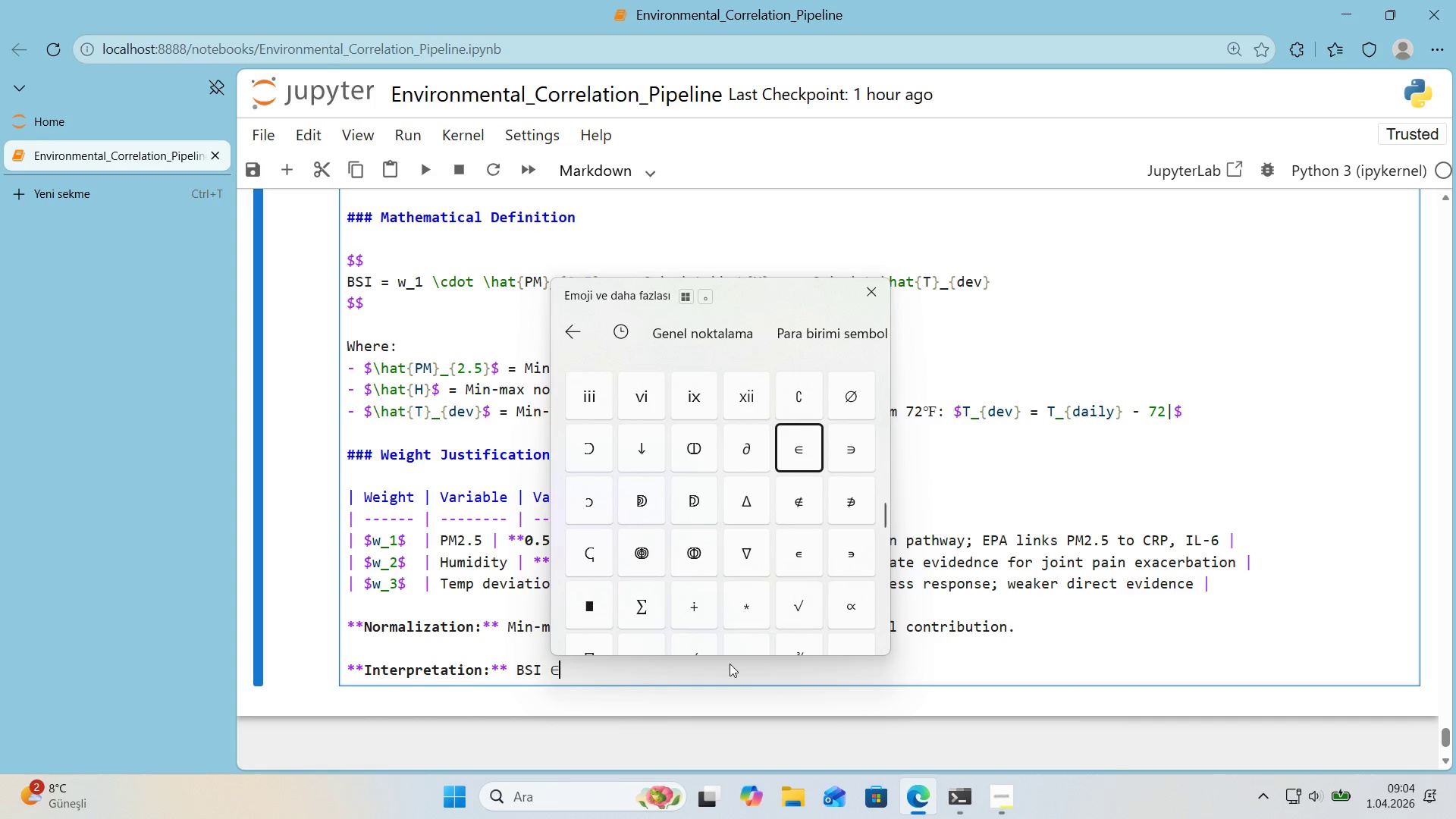 
left_click([632, 681])
 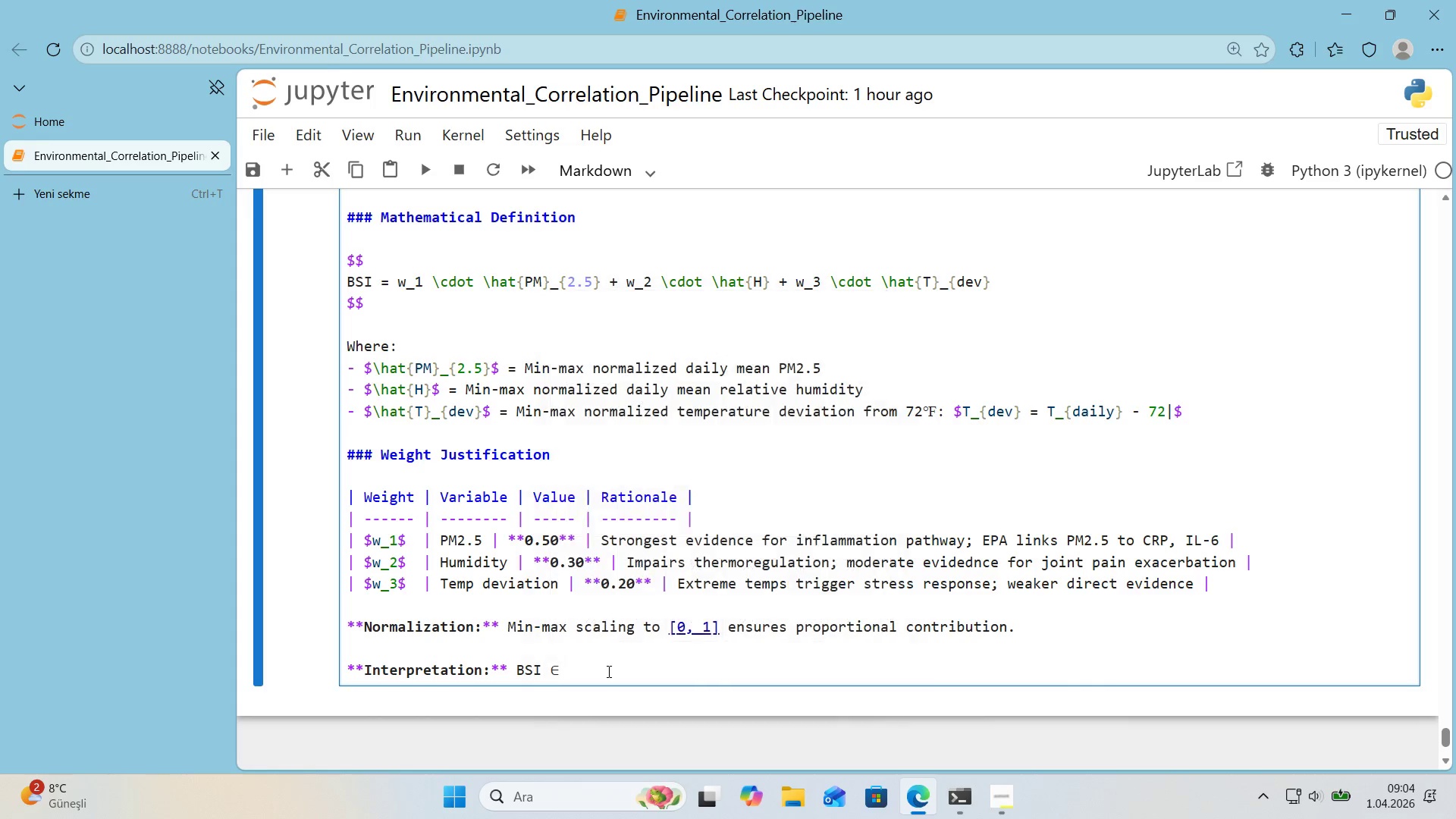 
left_click([607, 670])
 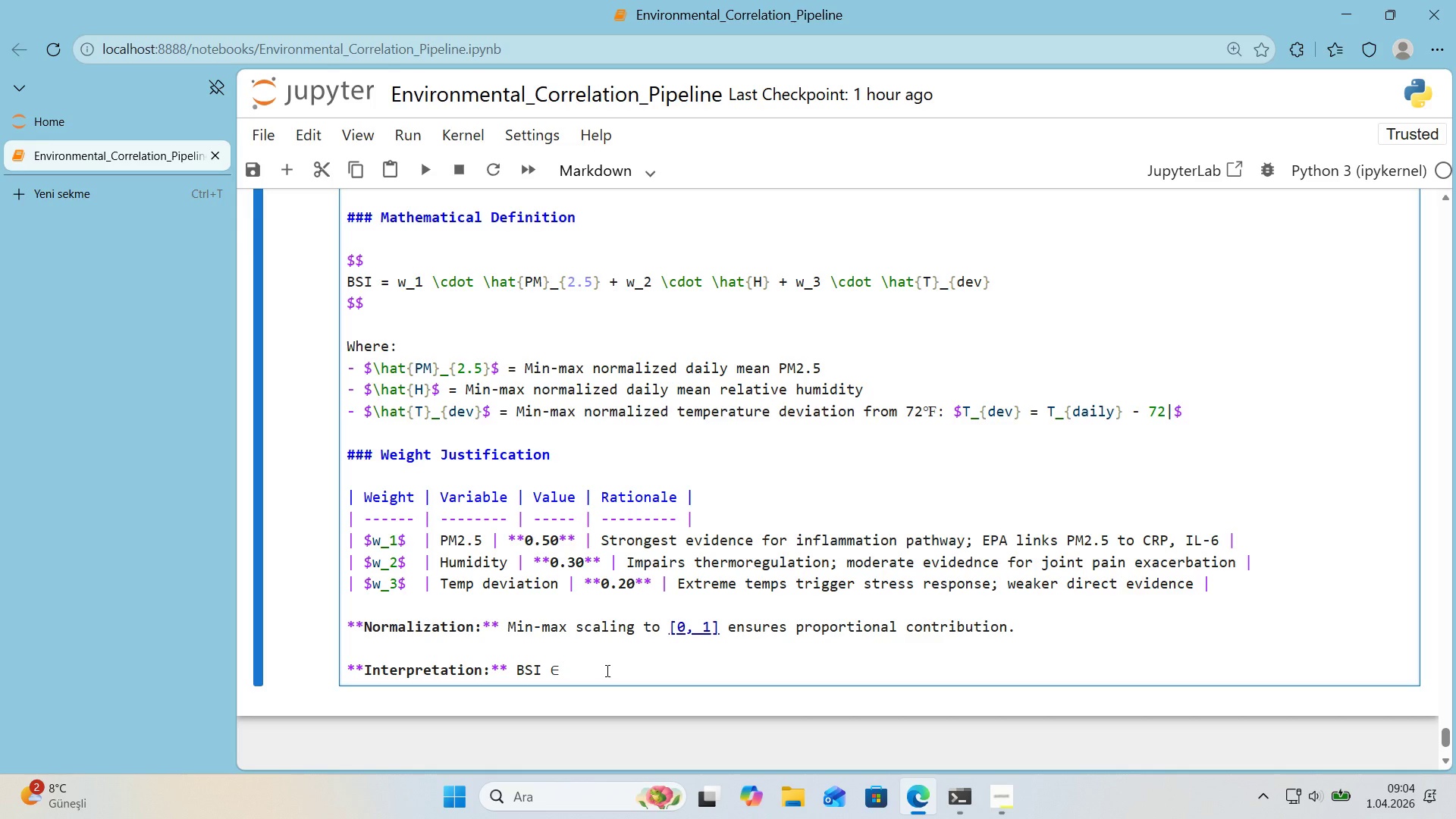 
key(Space)
 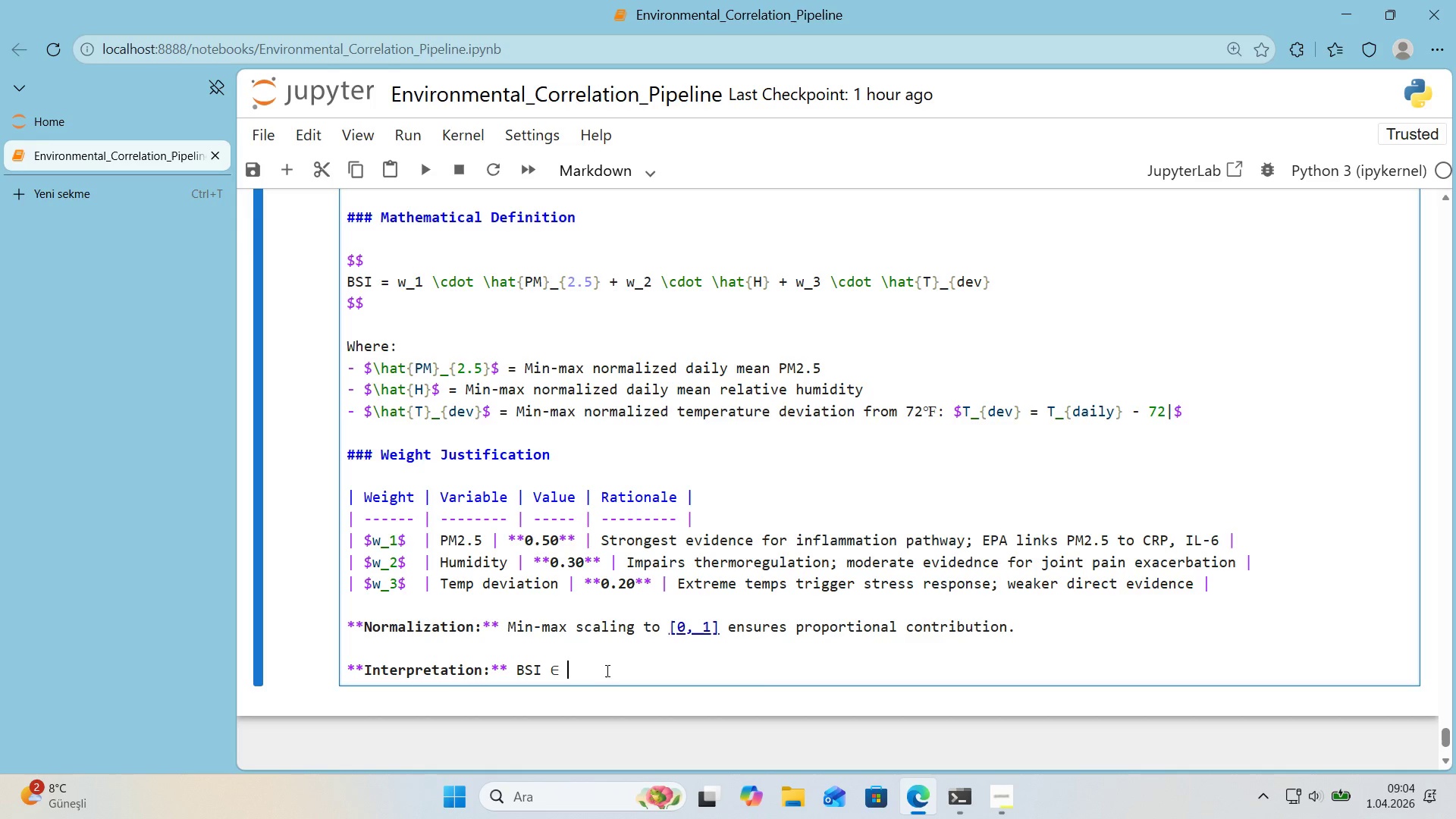 
key(Alt+Control+8)
 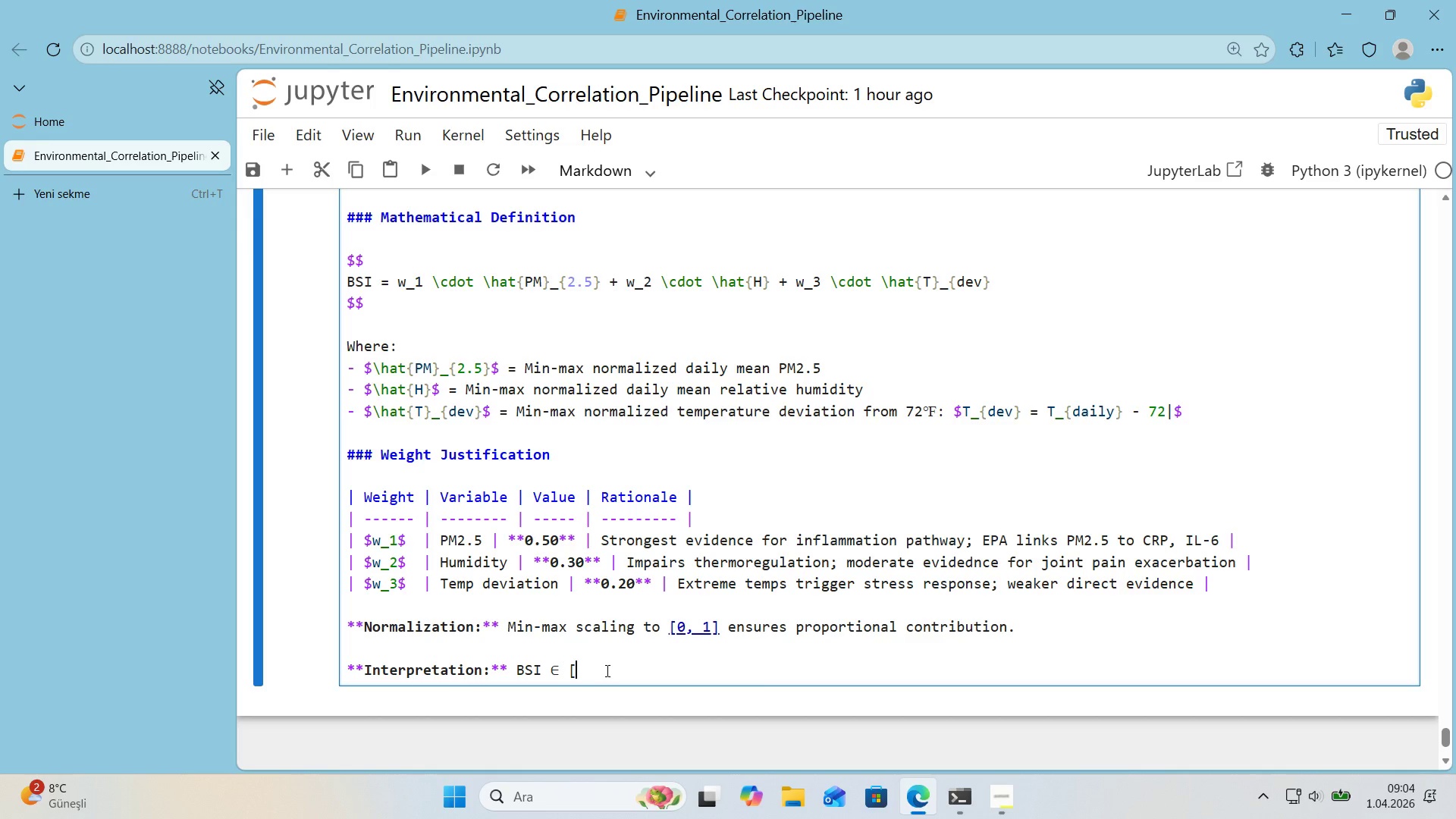 
key(Alt+Control+9)
 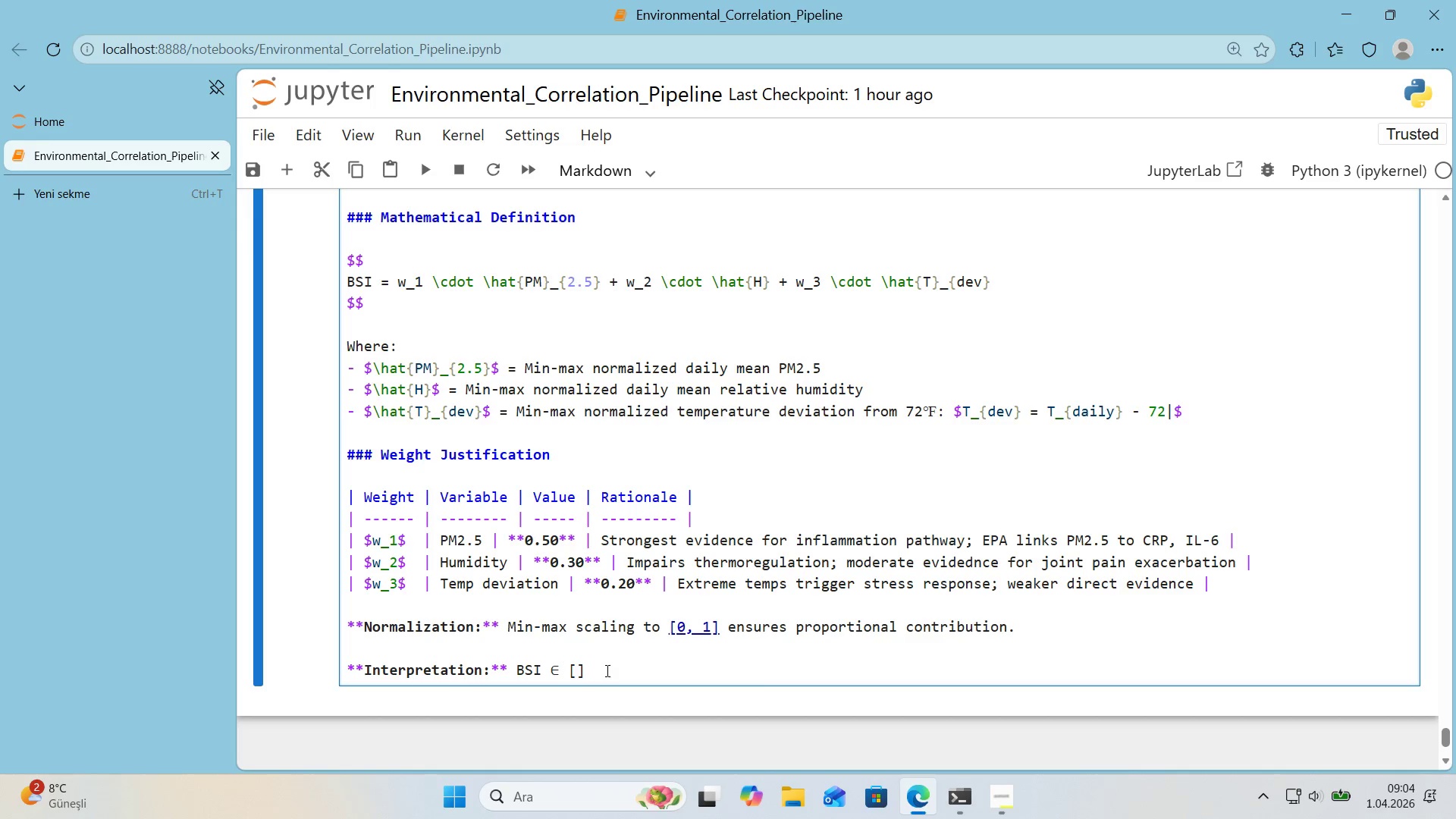 
key(ArrowLeft)
 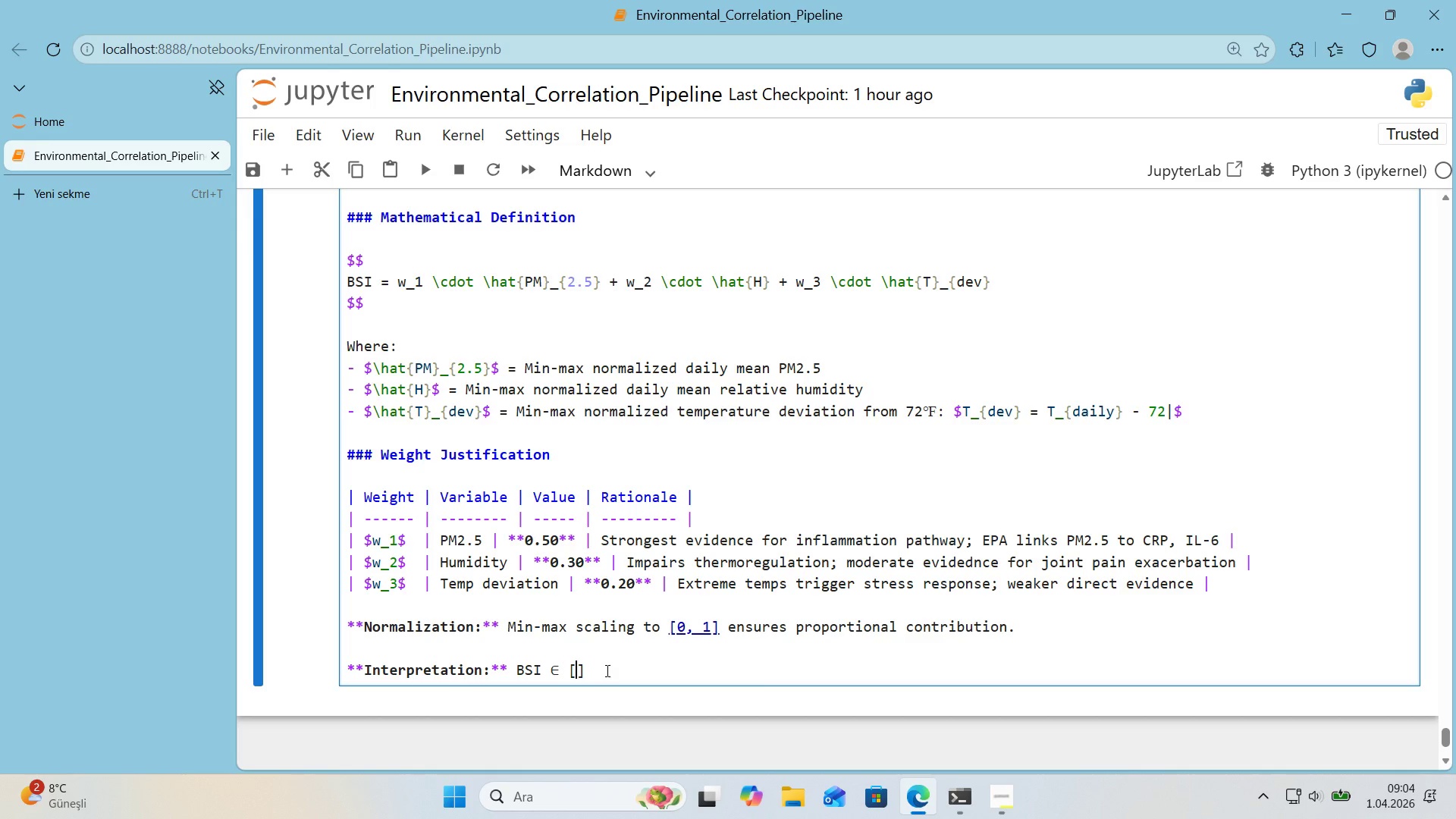 
key(Numpad0)
 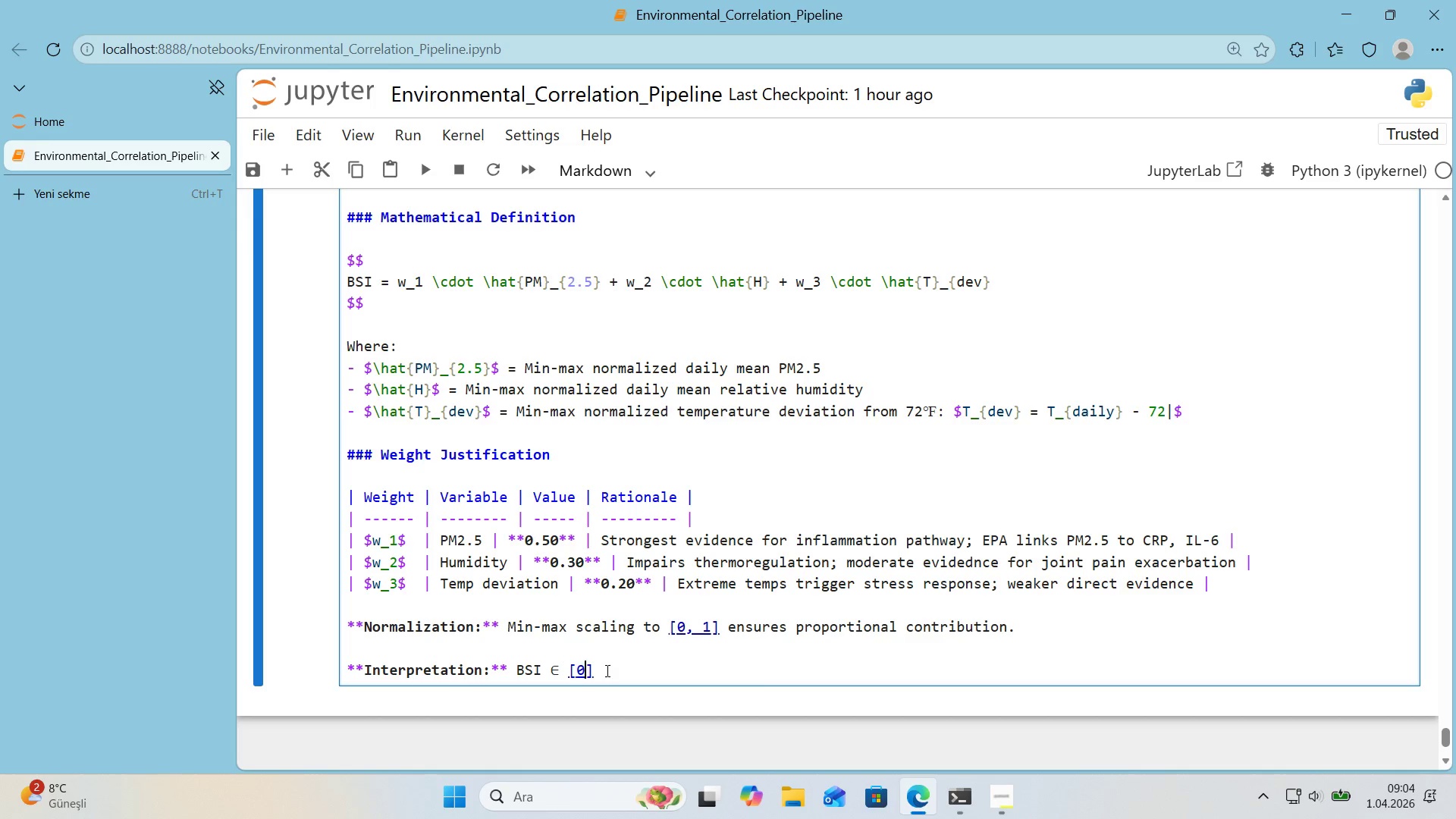 
key(Comma)
 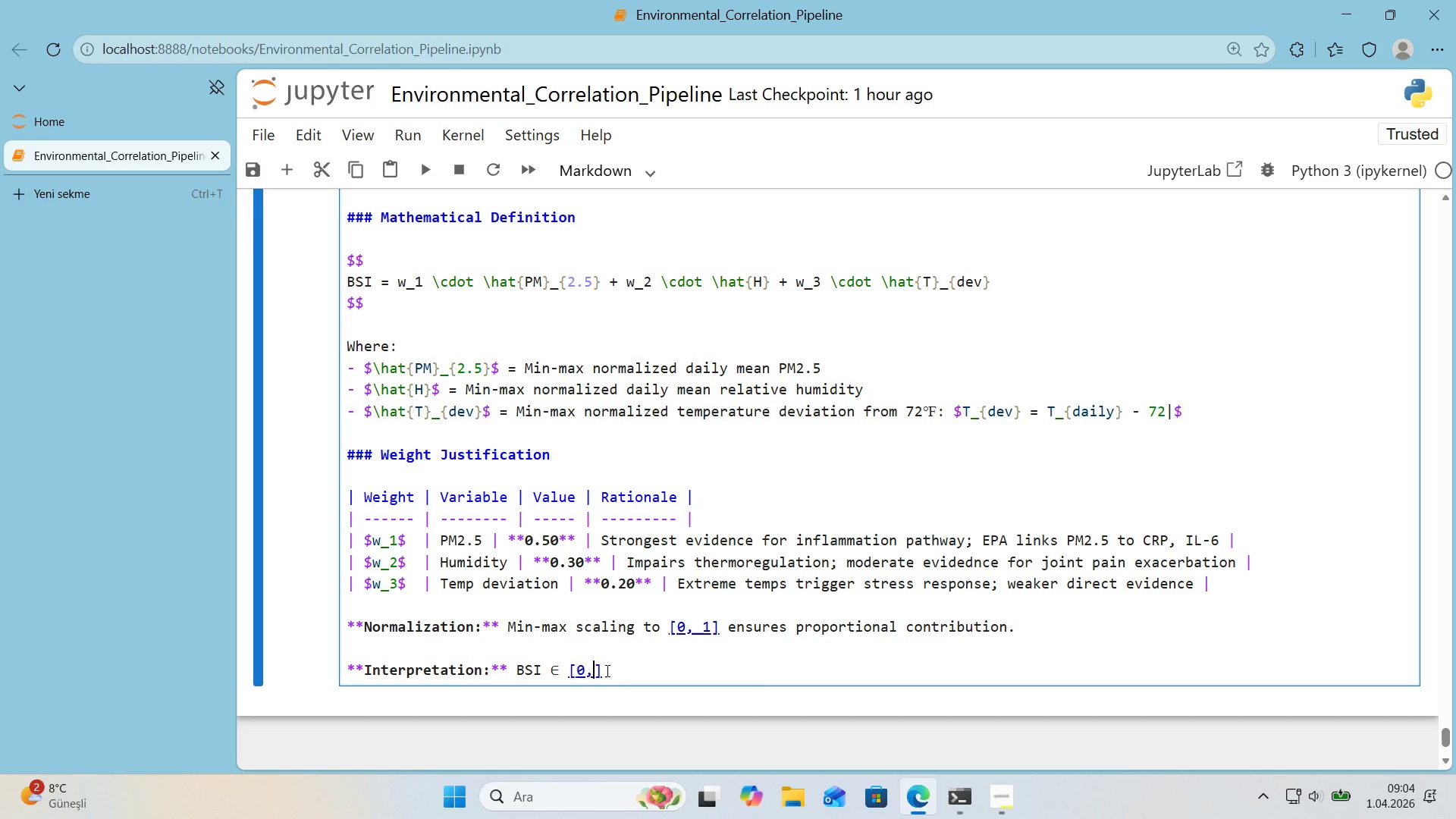 
key(Space)
 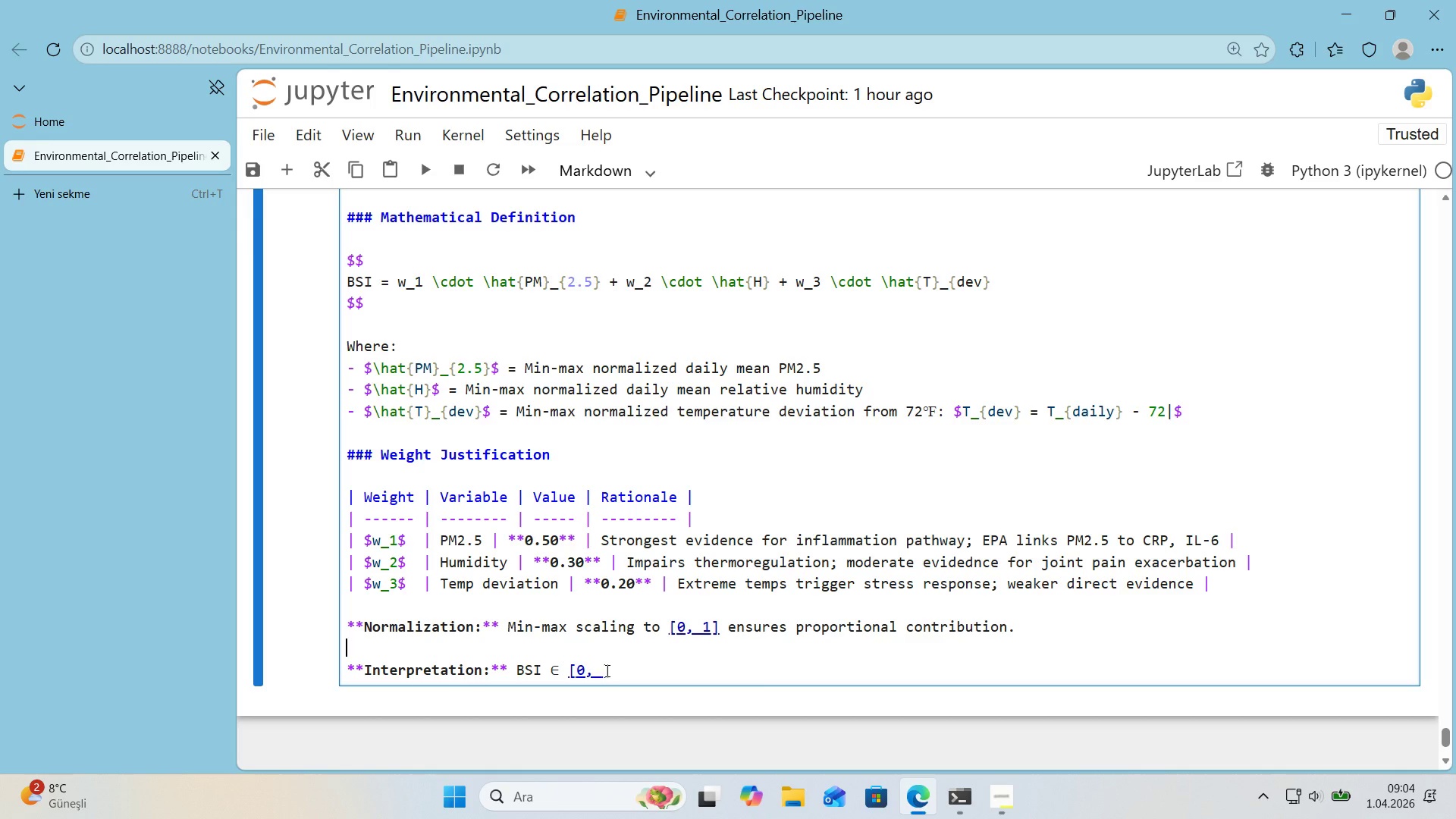 
key(ArrowUp)
 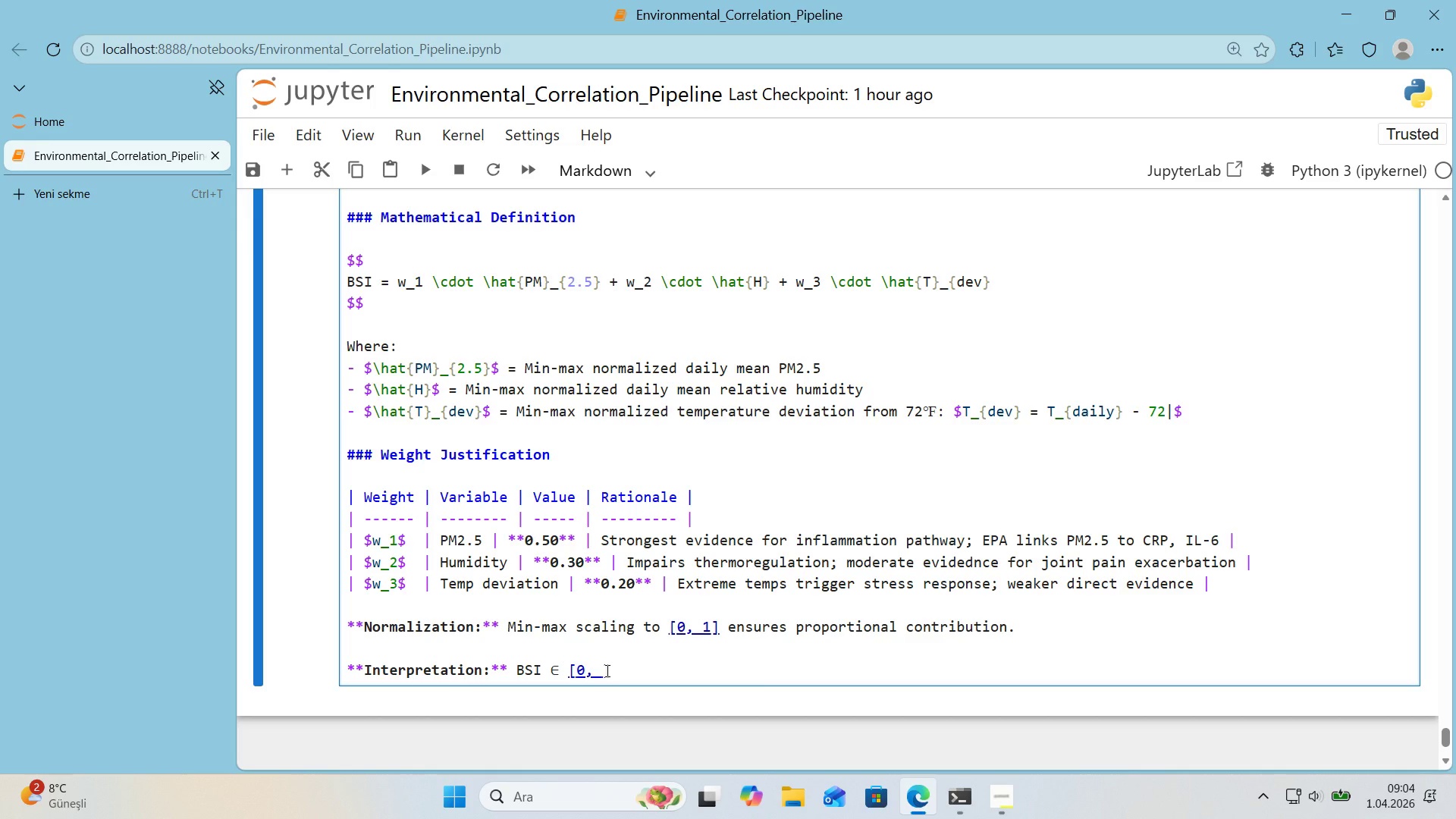 
key(ArrowRight)
 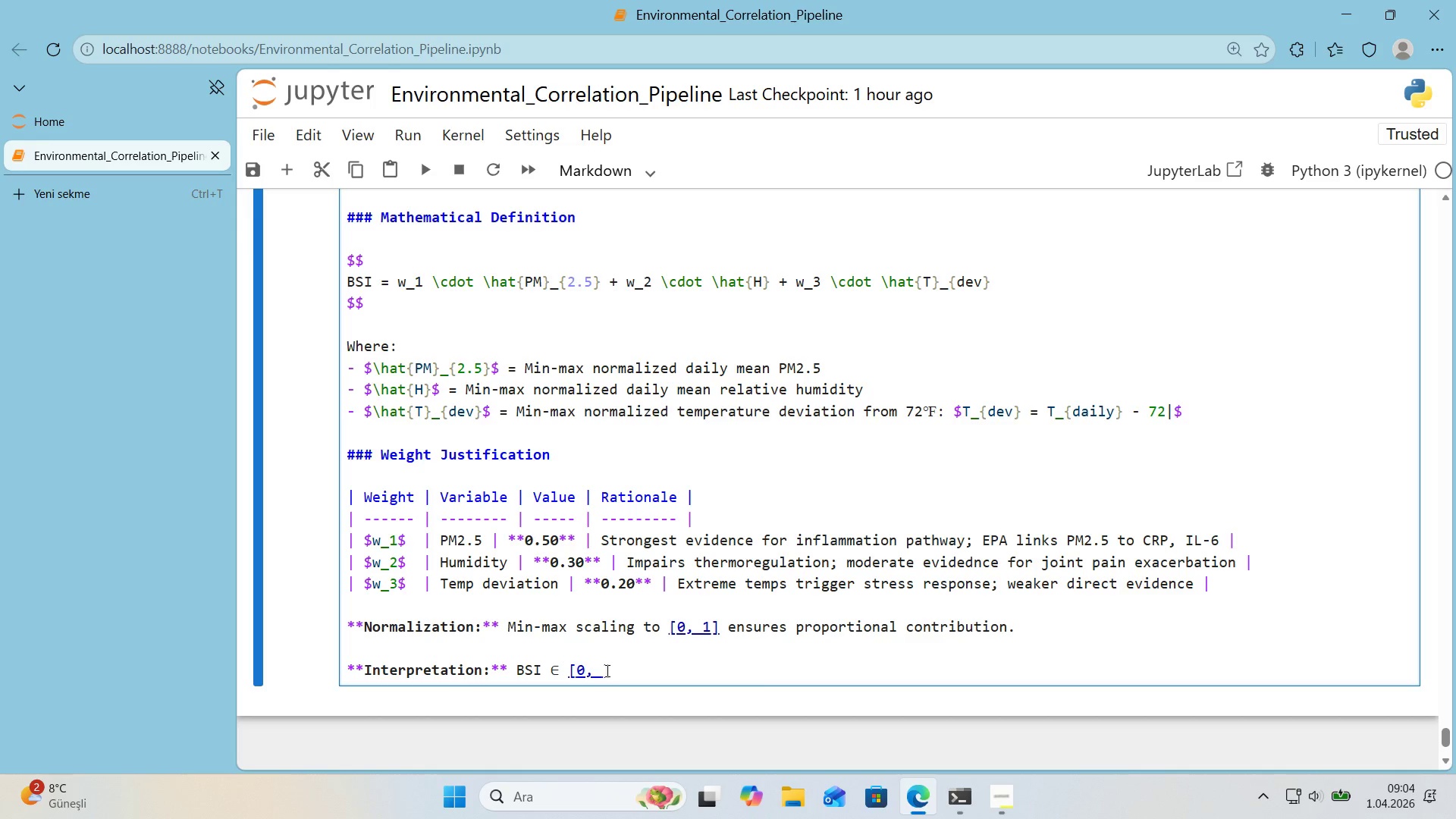 
left_click([606, 670])
 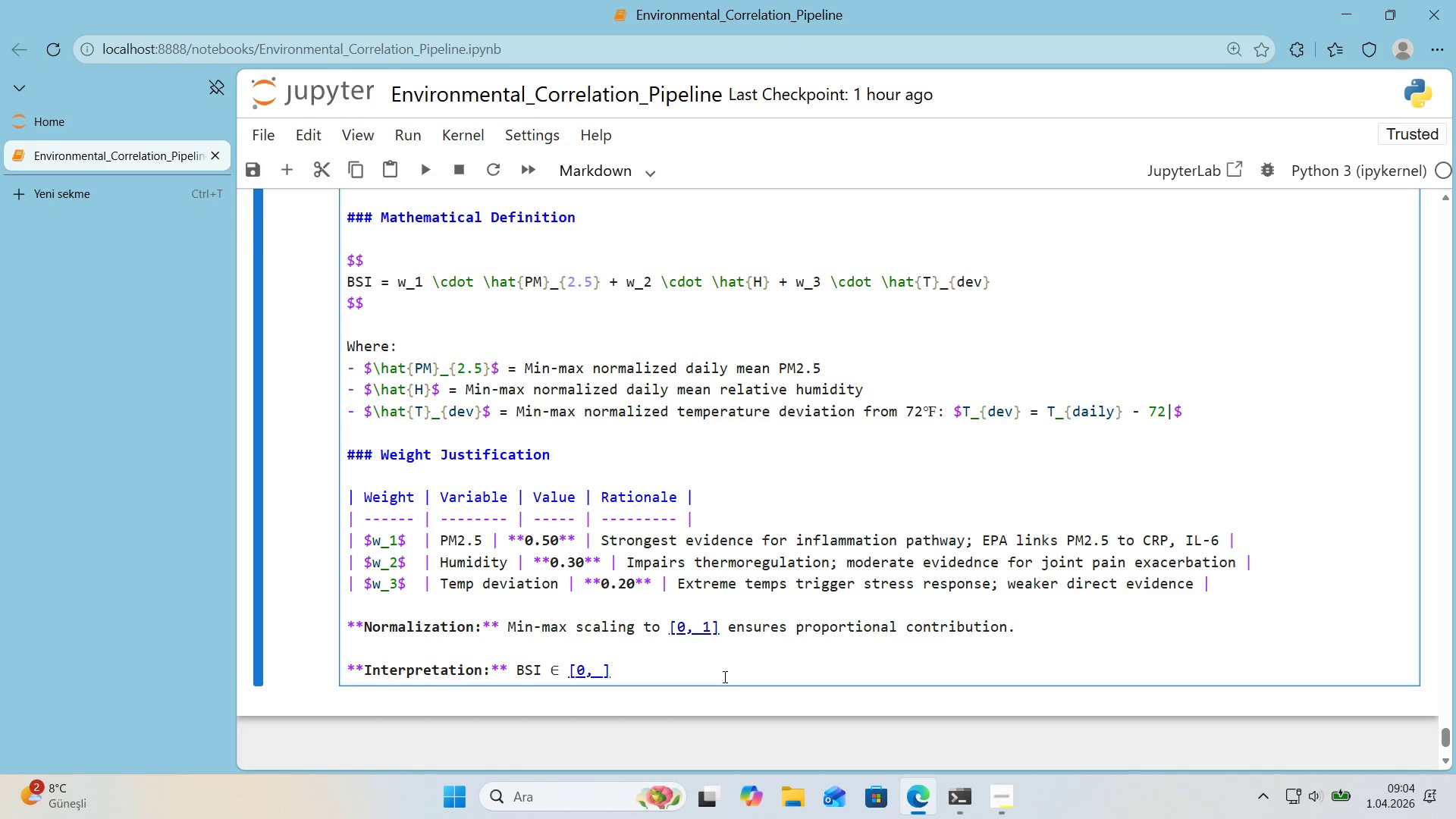 
key(Numpad1)
 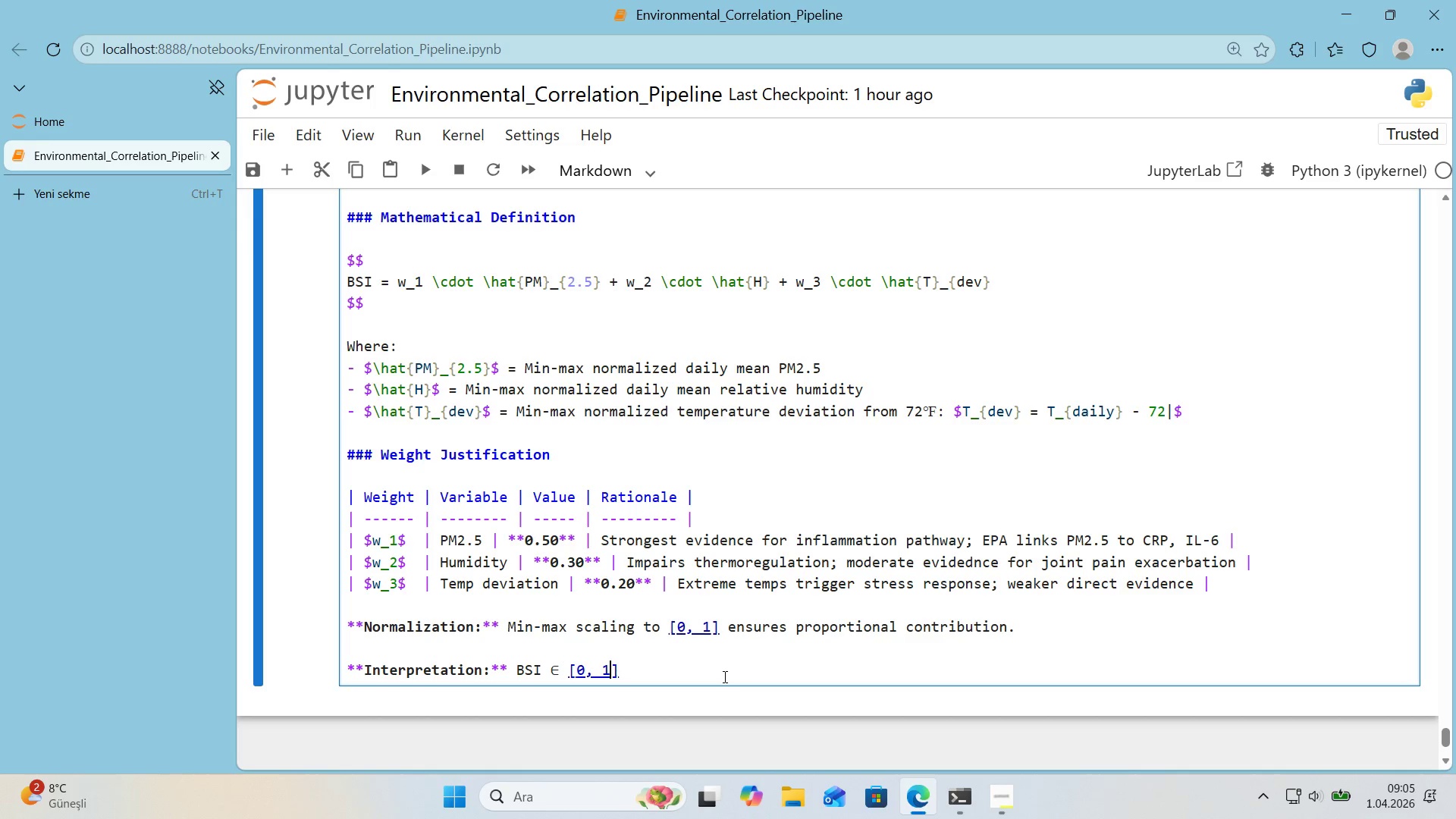 
key(ArrowRight)
 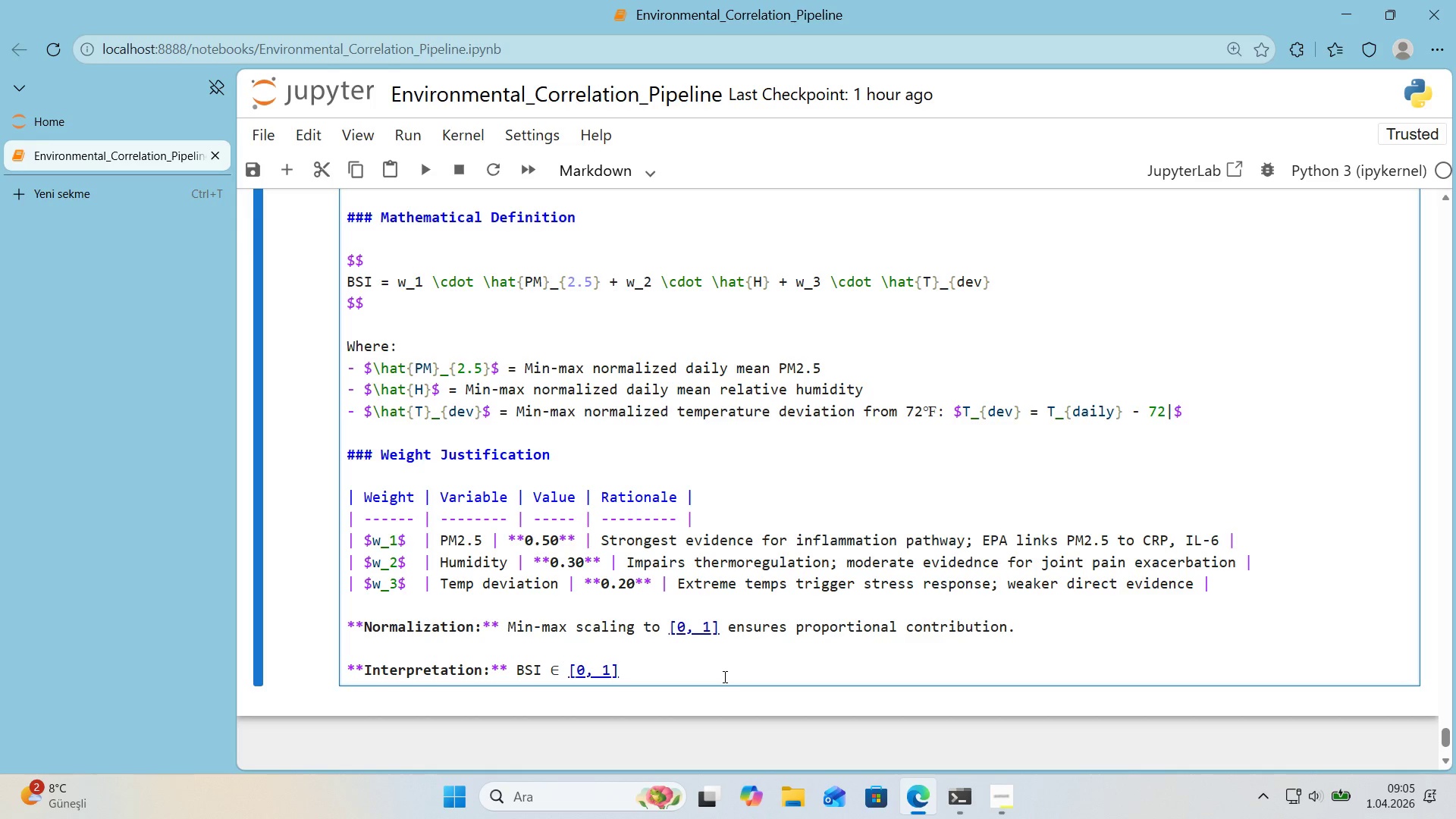 
key(ArrowLeft)
 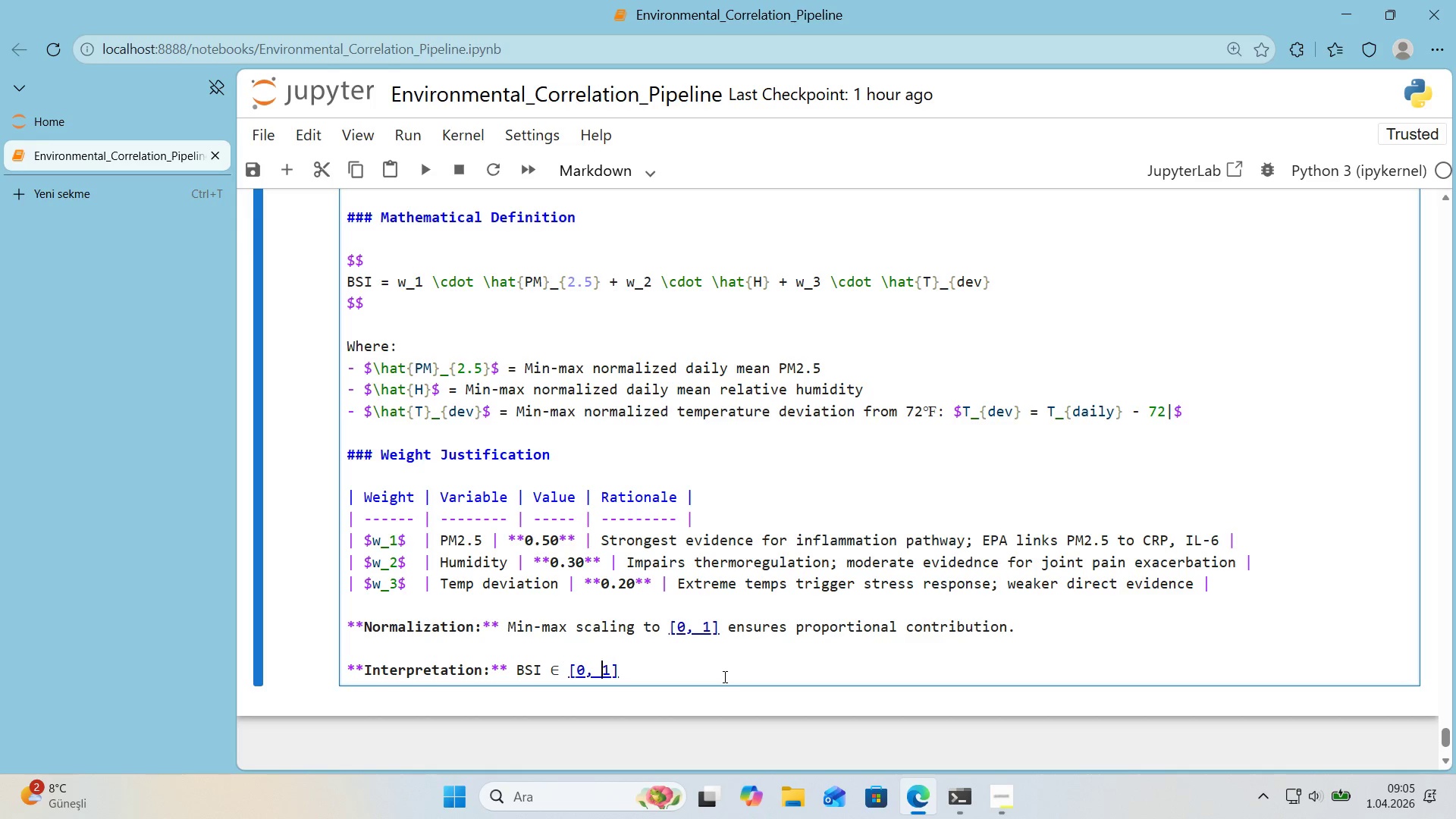 
key(ArrowLeft)
 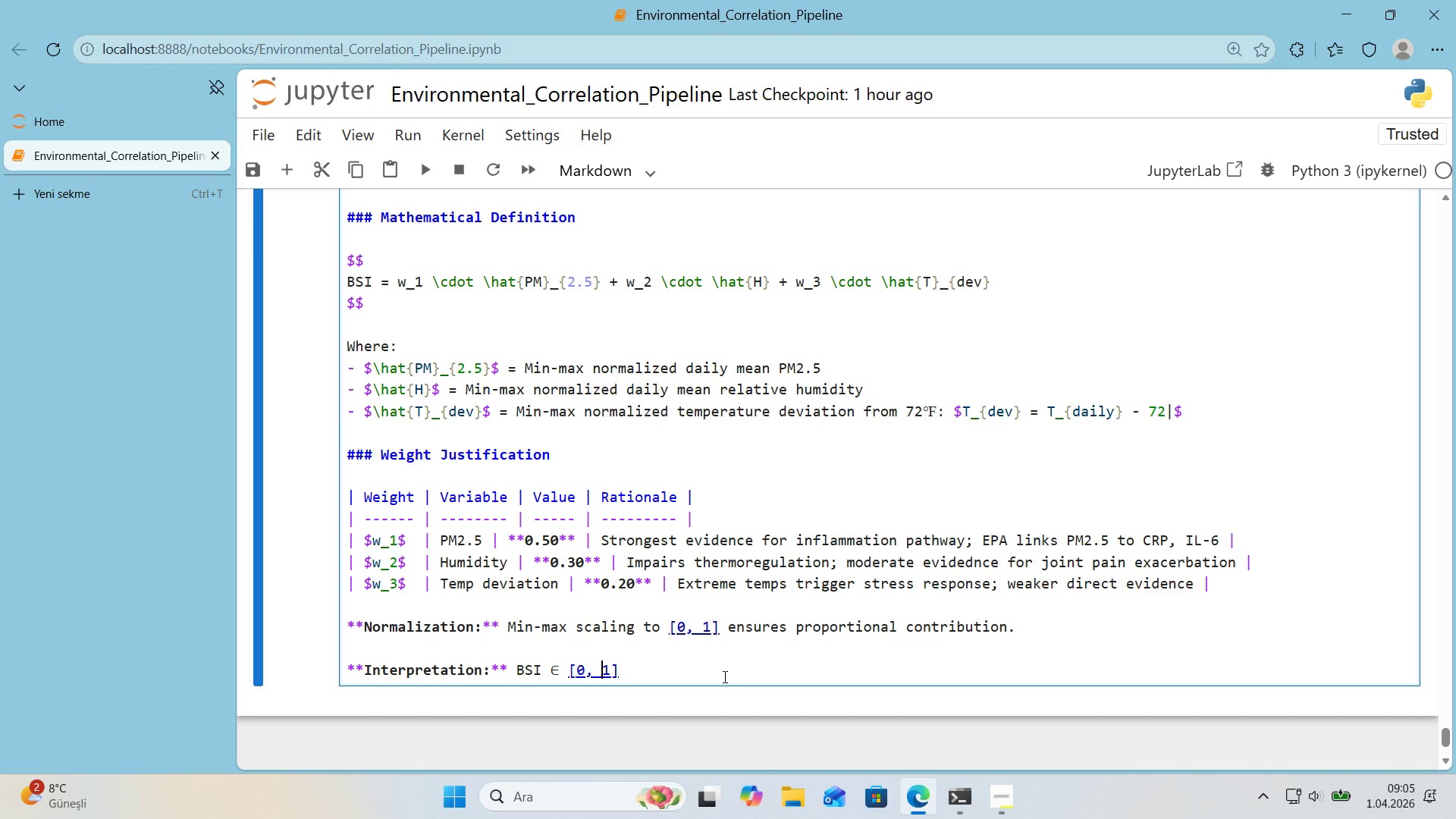 
key(Backspace)
 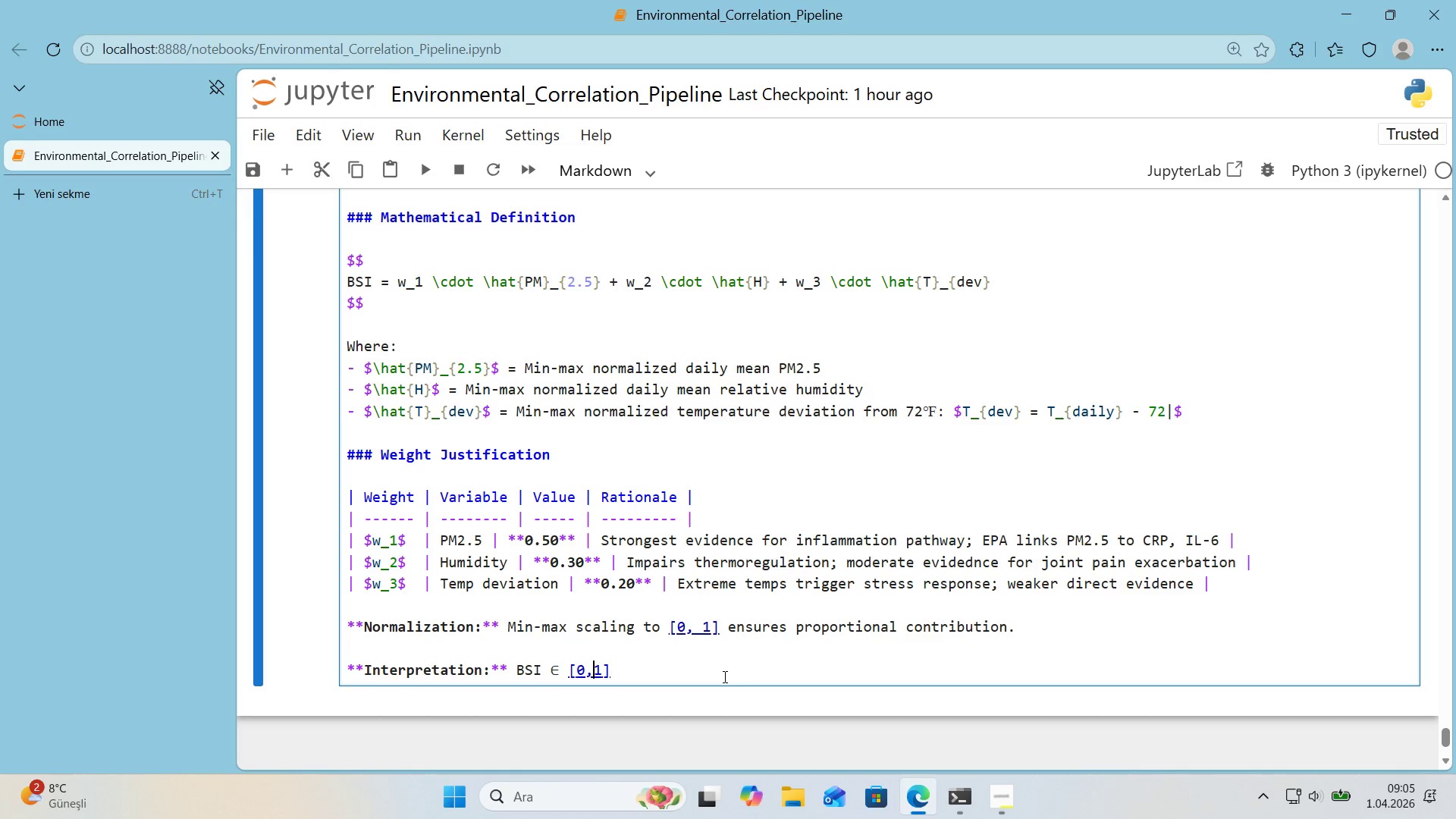 
key(Space)
 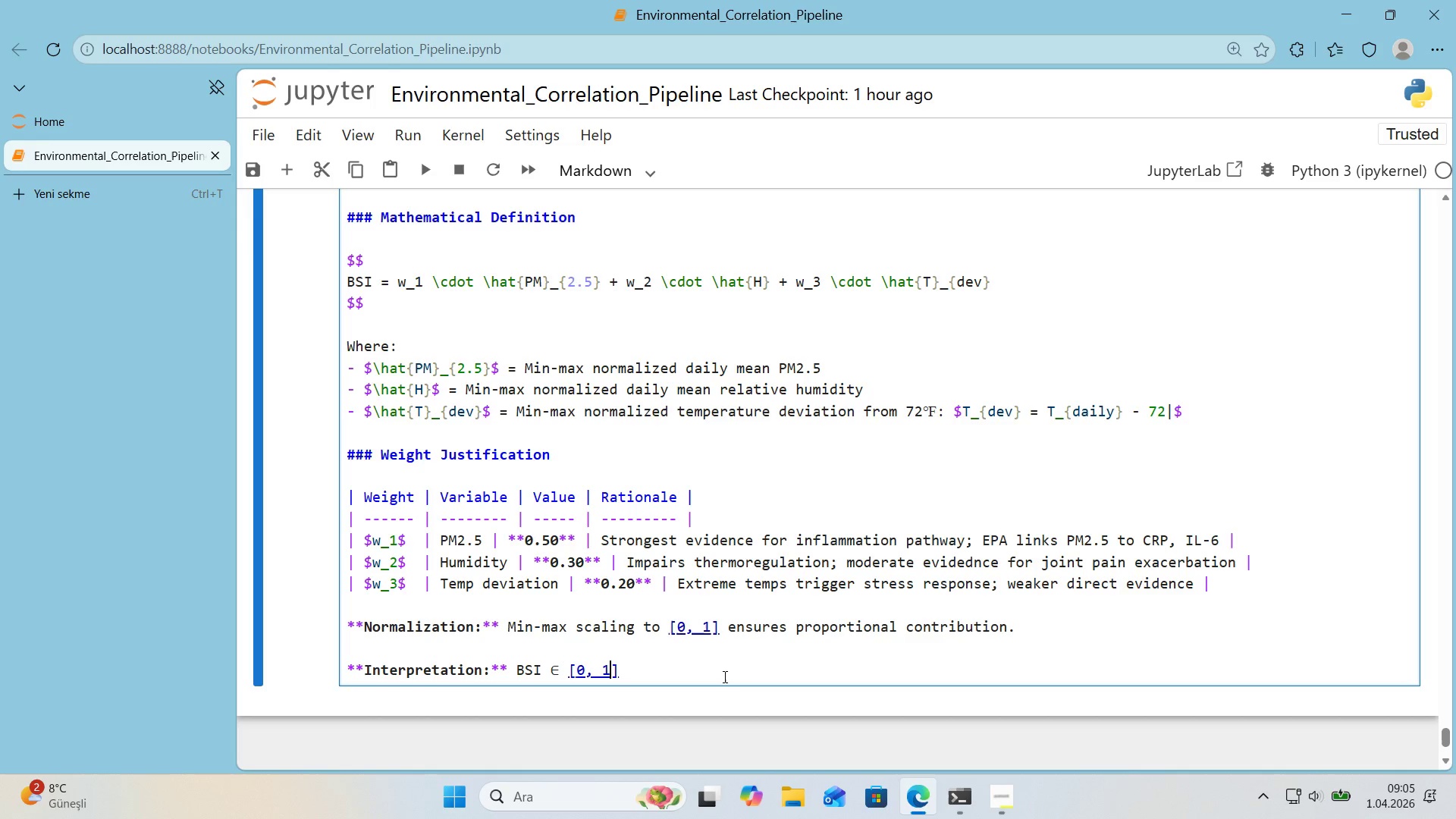 
key(ArrowRight)
 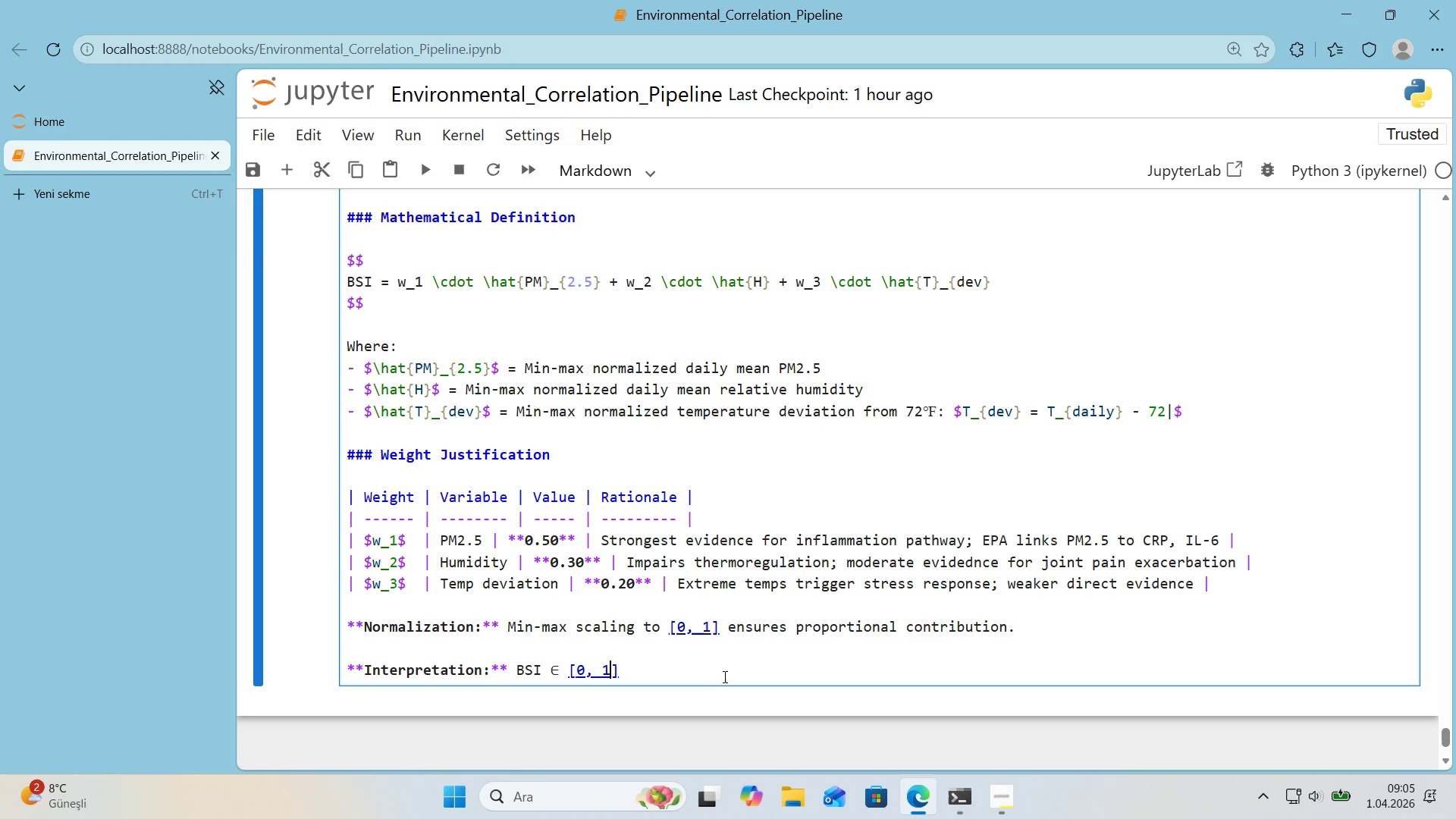 
key(ArrowRight)
 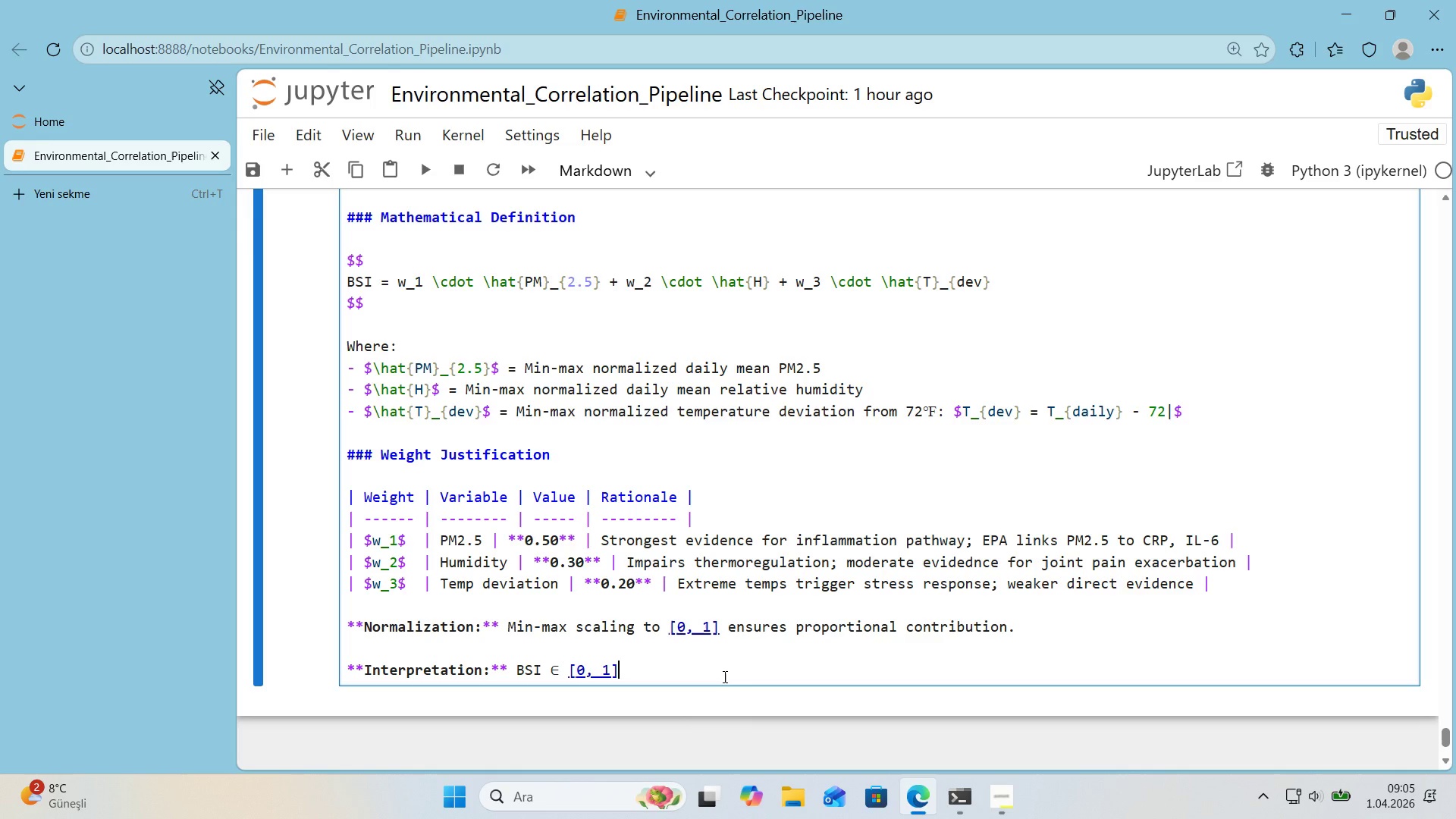 
key(Shift+Period)
 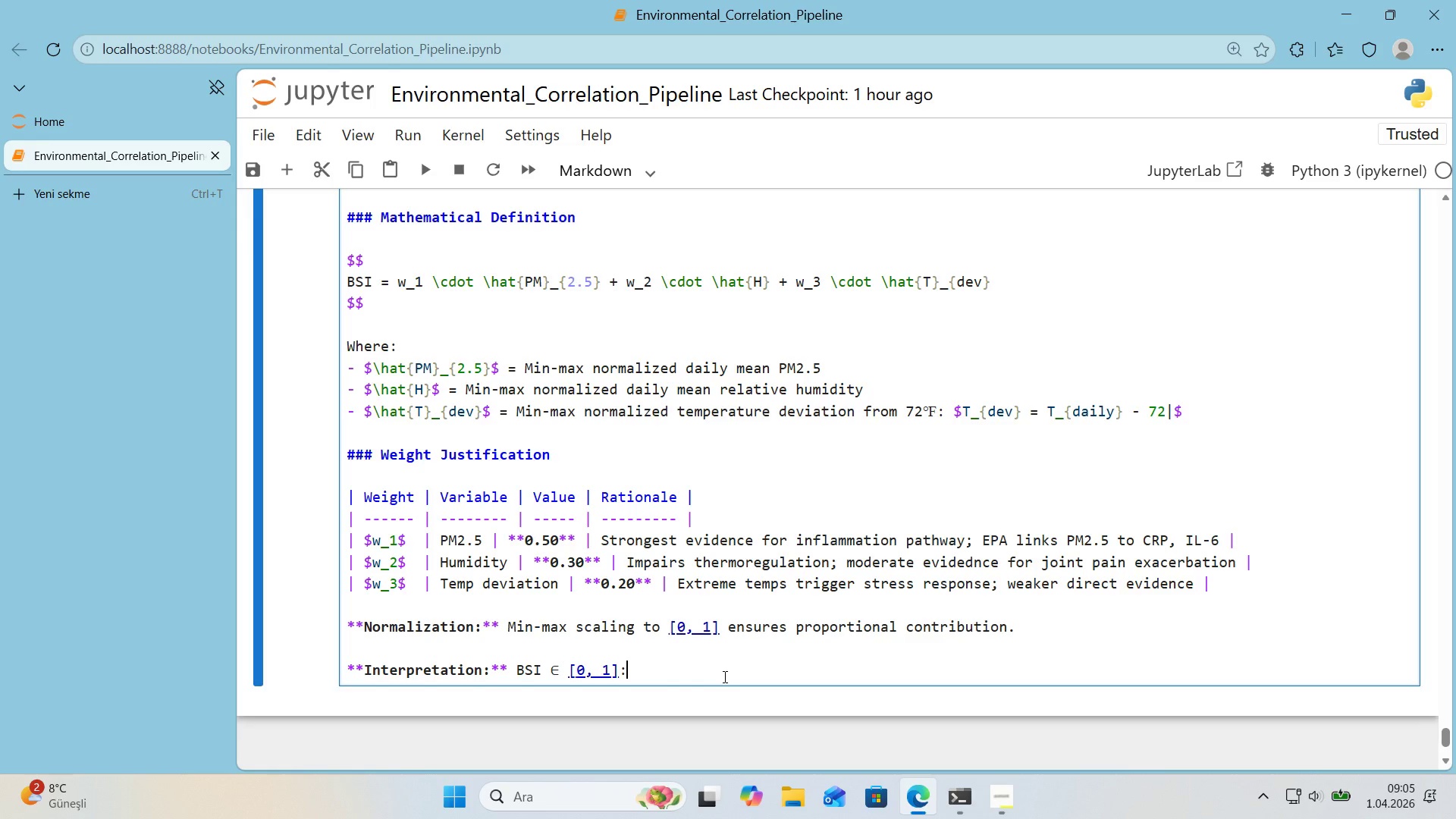 
key(Enter)
 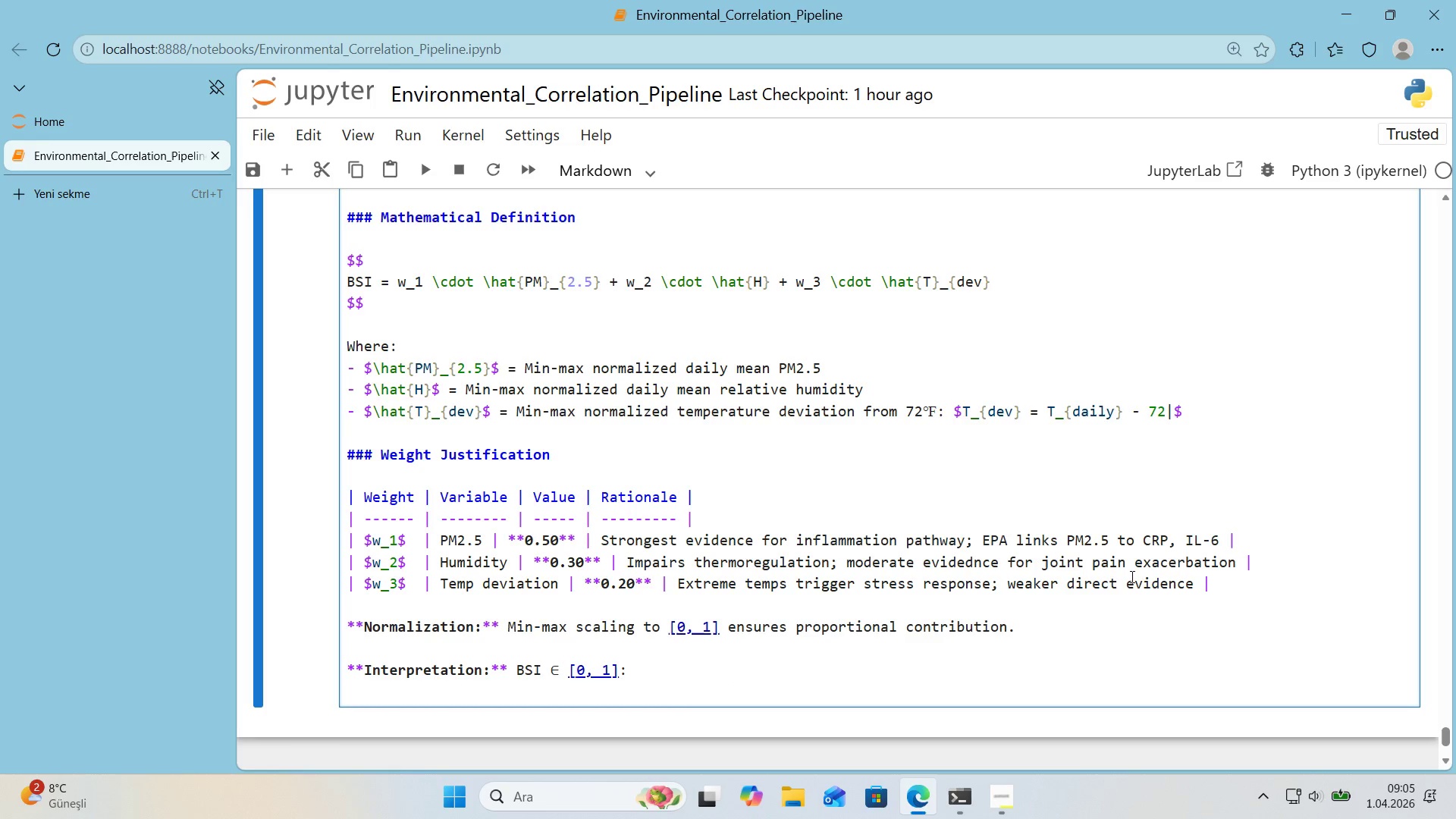 
scroll: coordinate [1131, 576], scroll_direction: down, amount: 1.0
 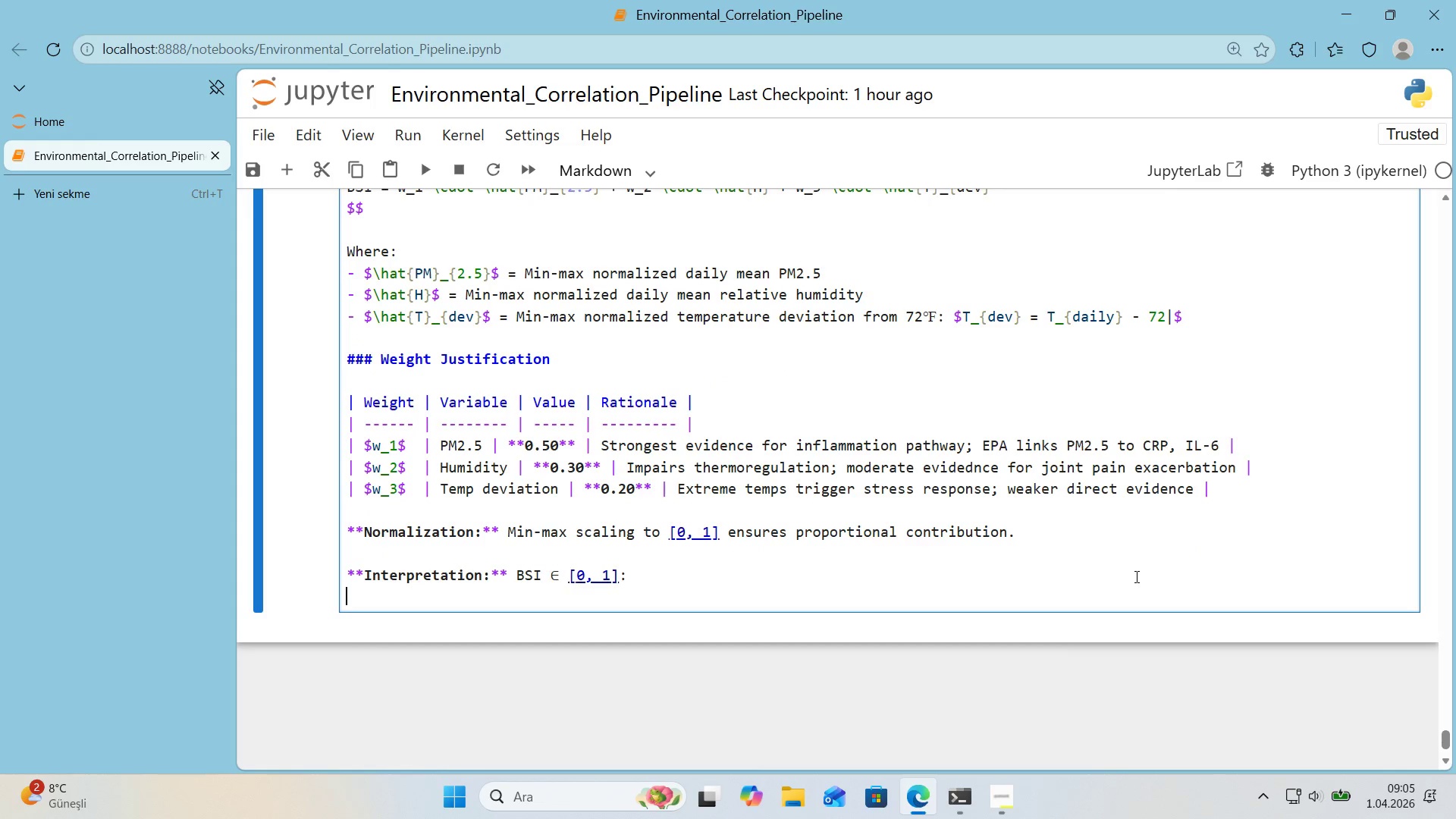 
wait(9.62)
 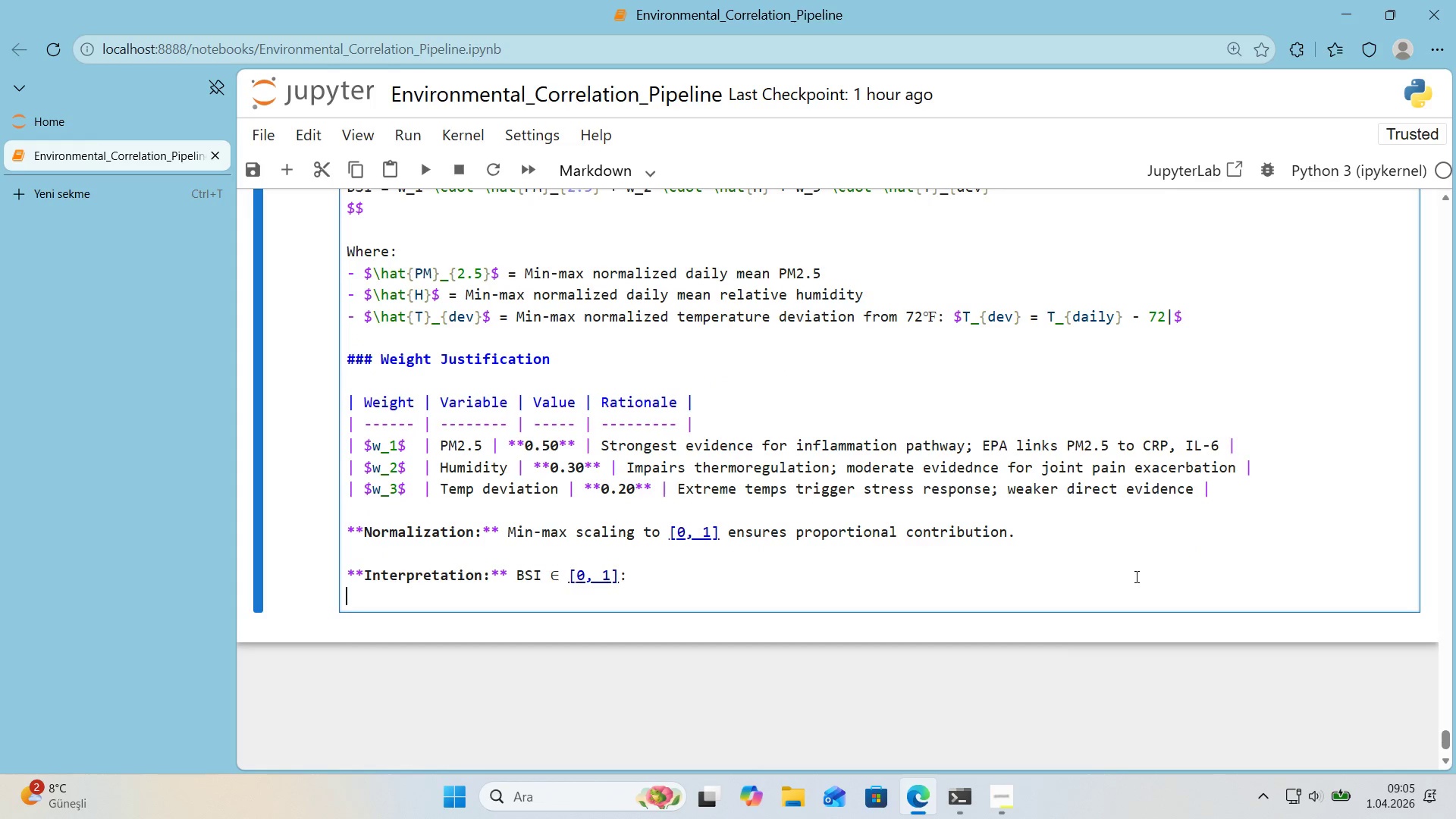 
key(NumpadSubtract)
 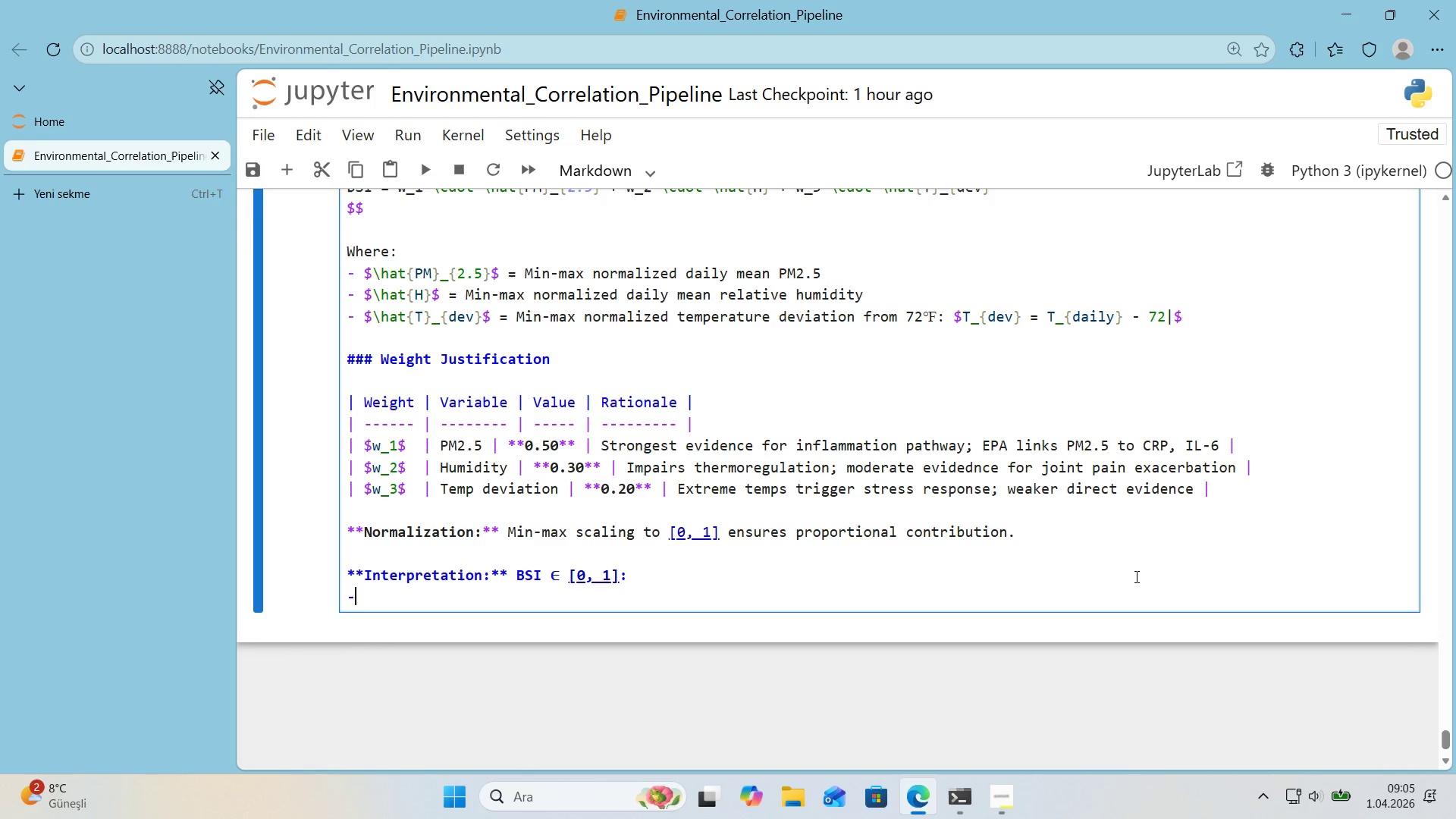 
key(Space)
 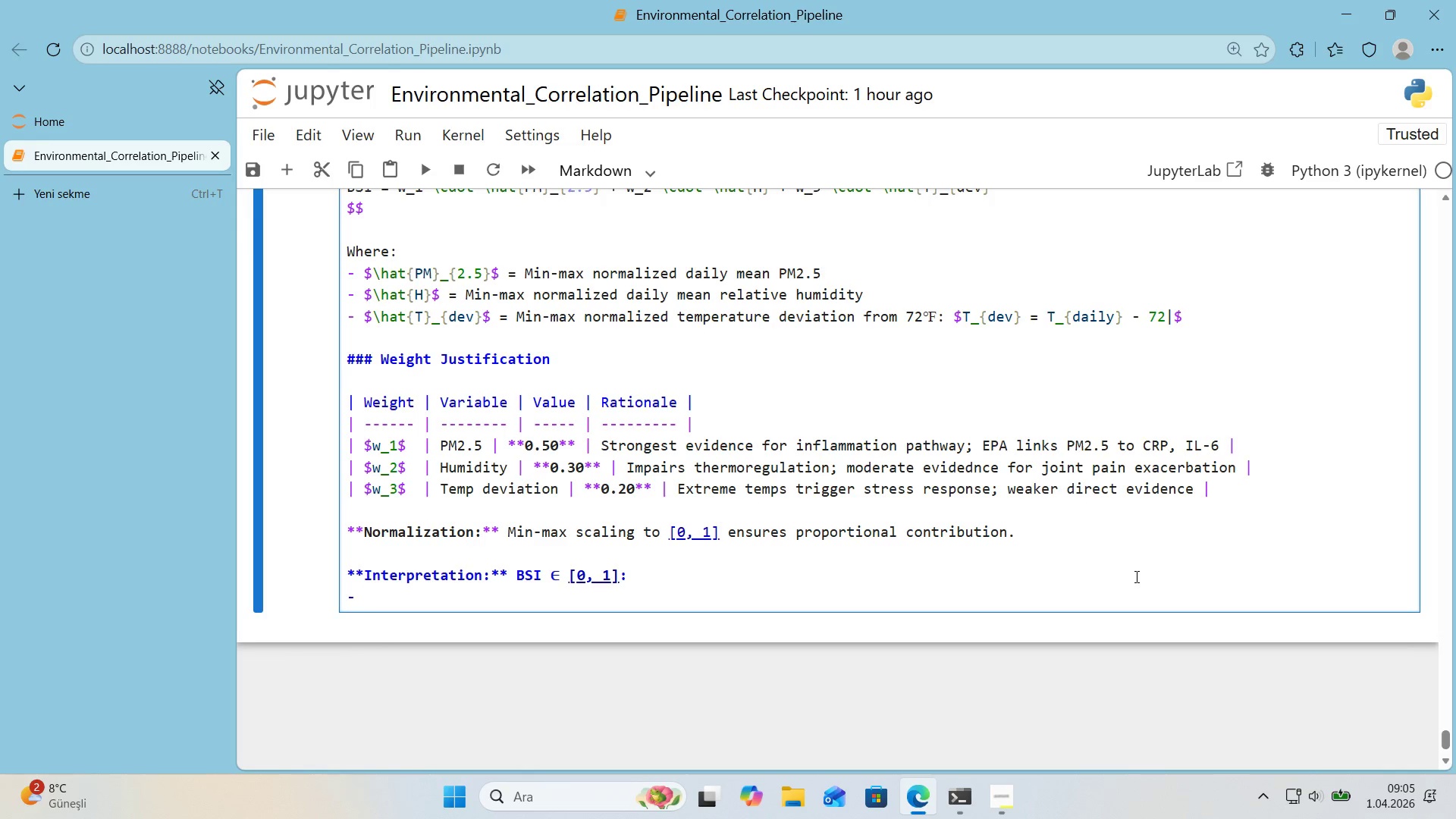 
key(NumpadMultiply)
 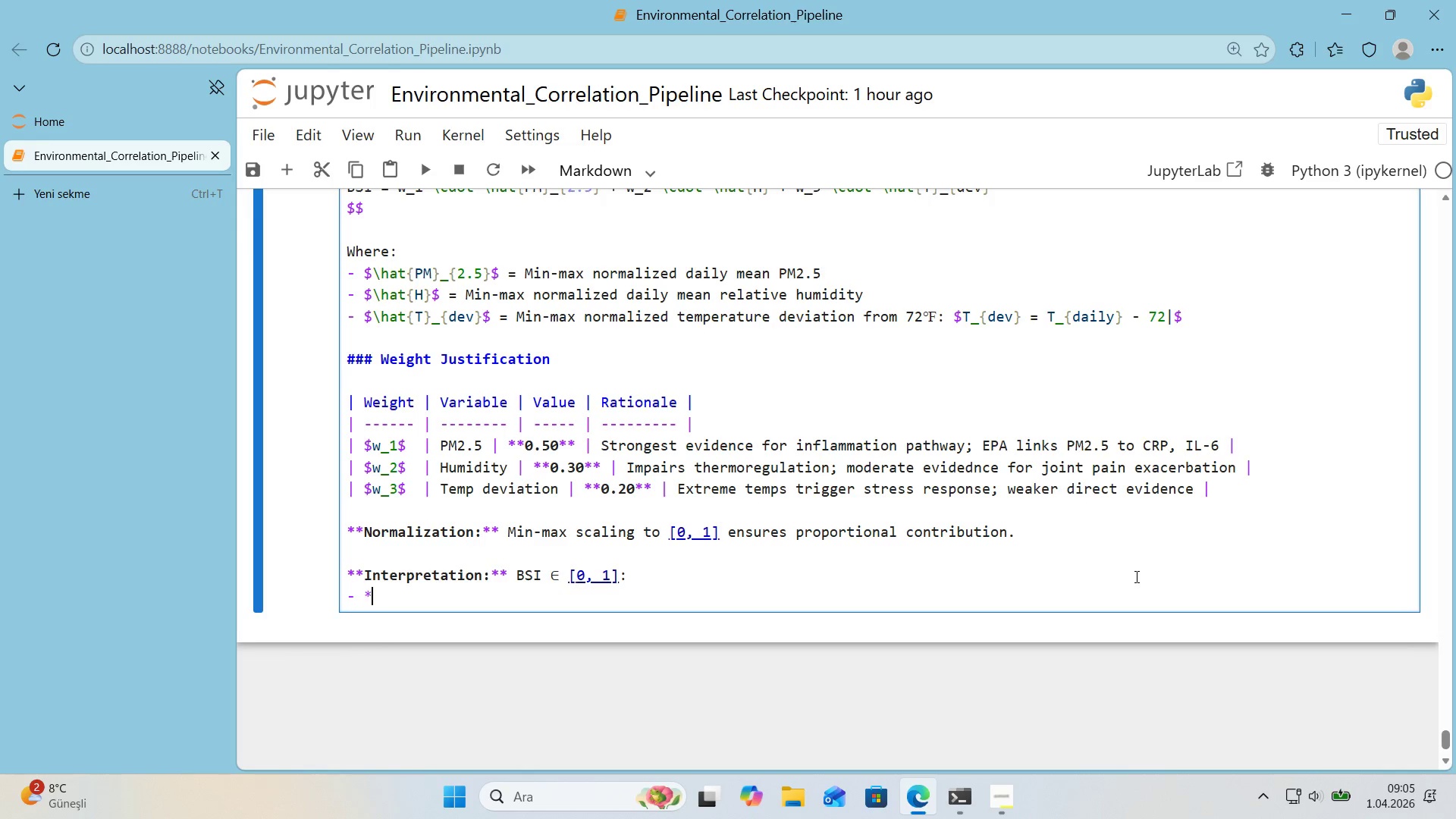 
key(NumpadMultiply)
 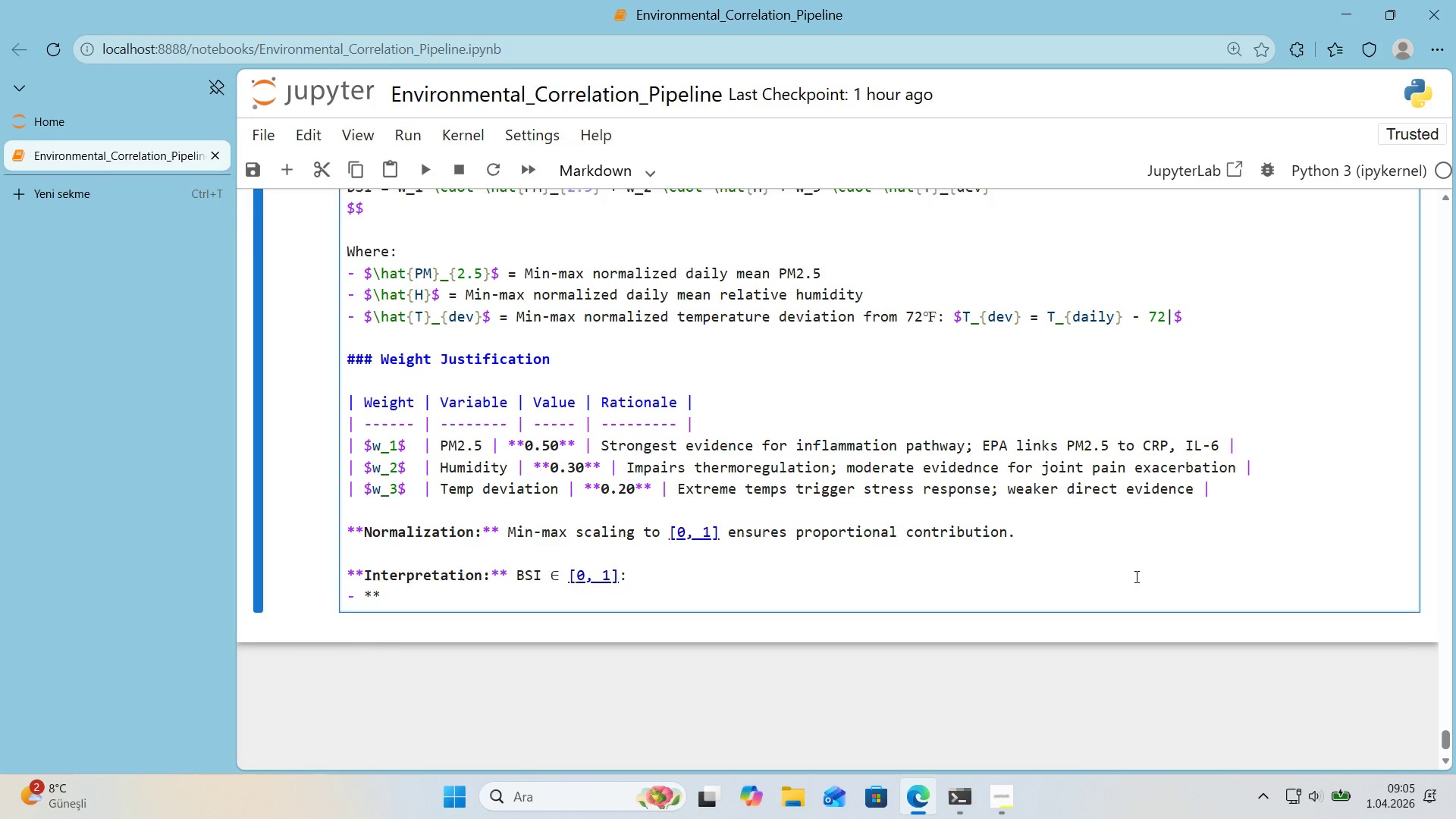 
key(Shift+Break)
 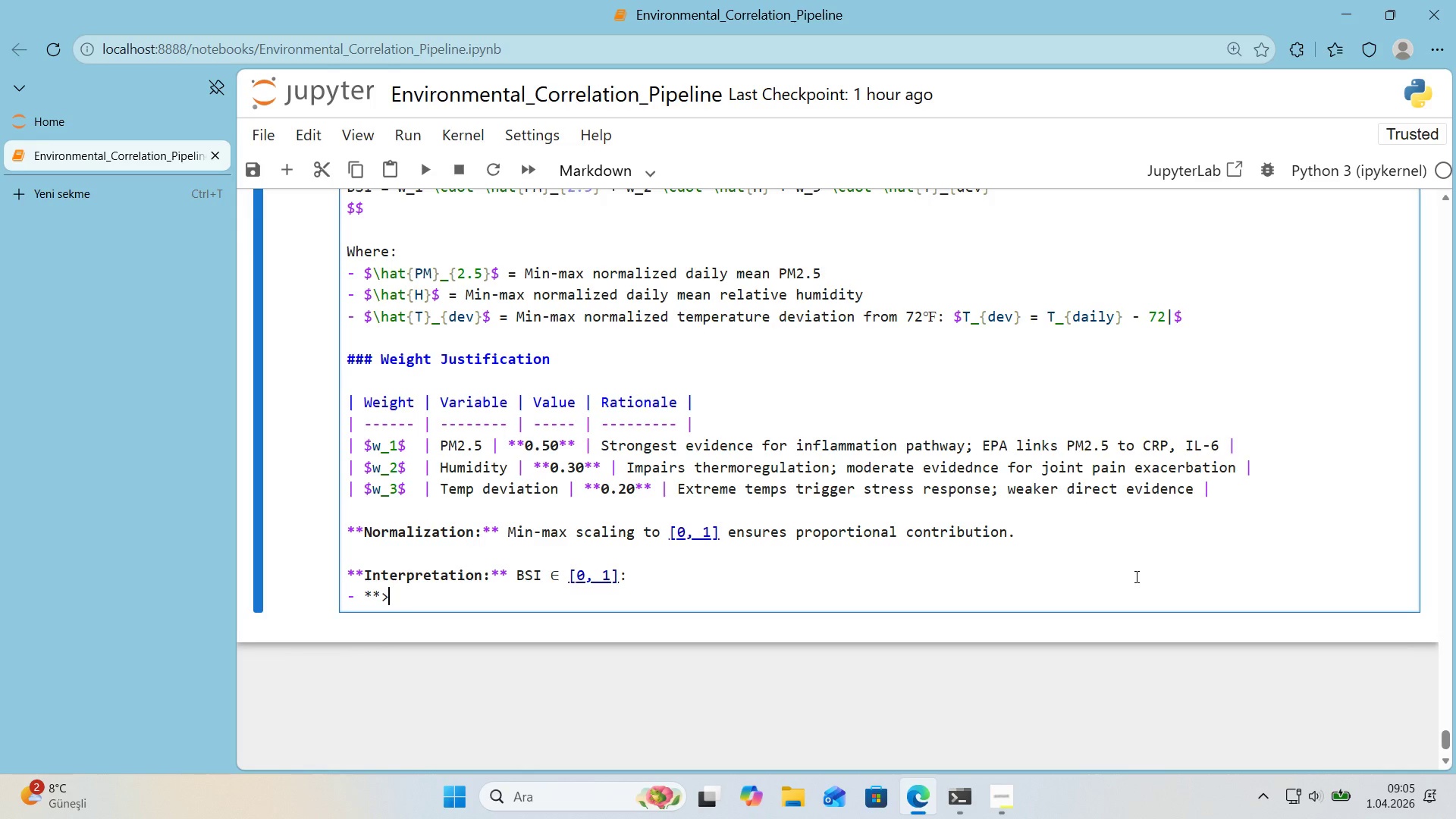 
key(Backspace)
 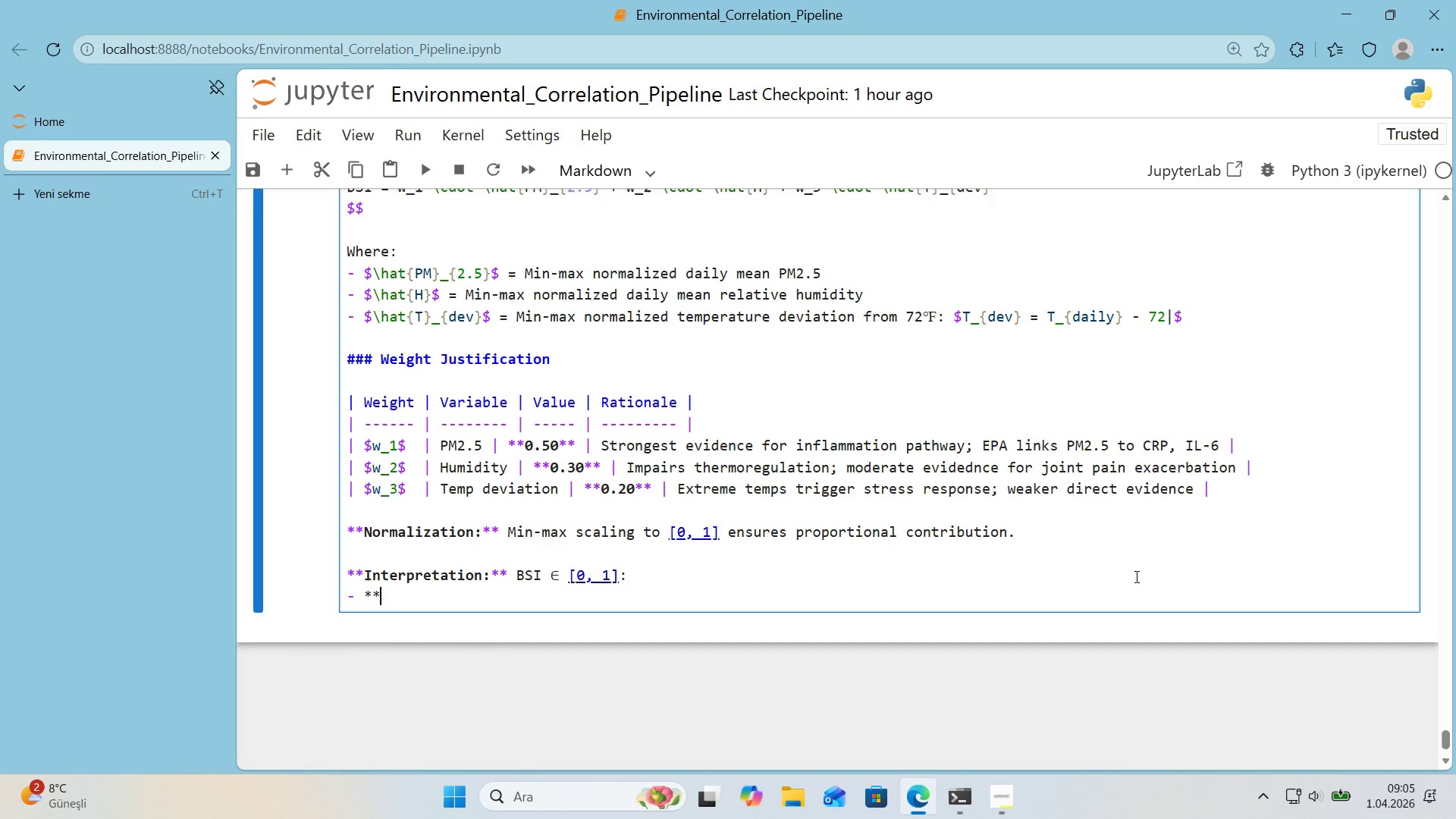 
key(Break)
 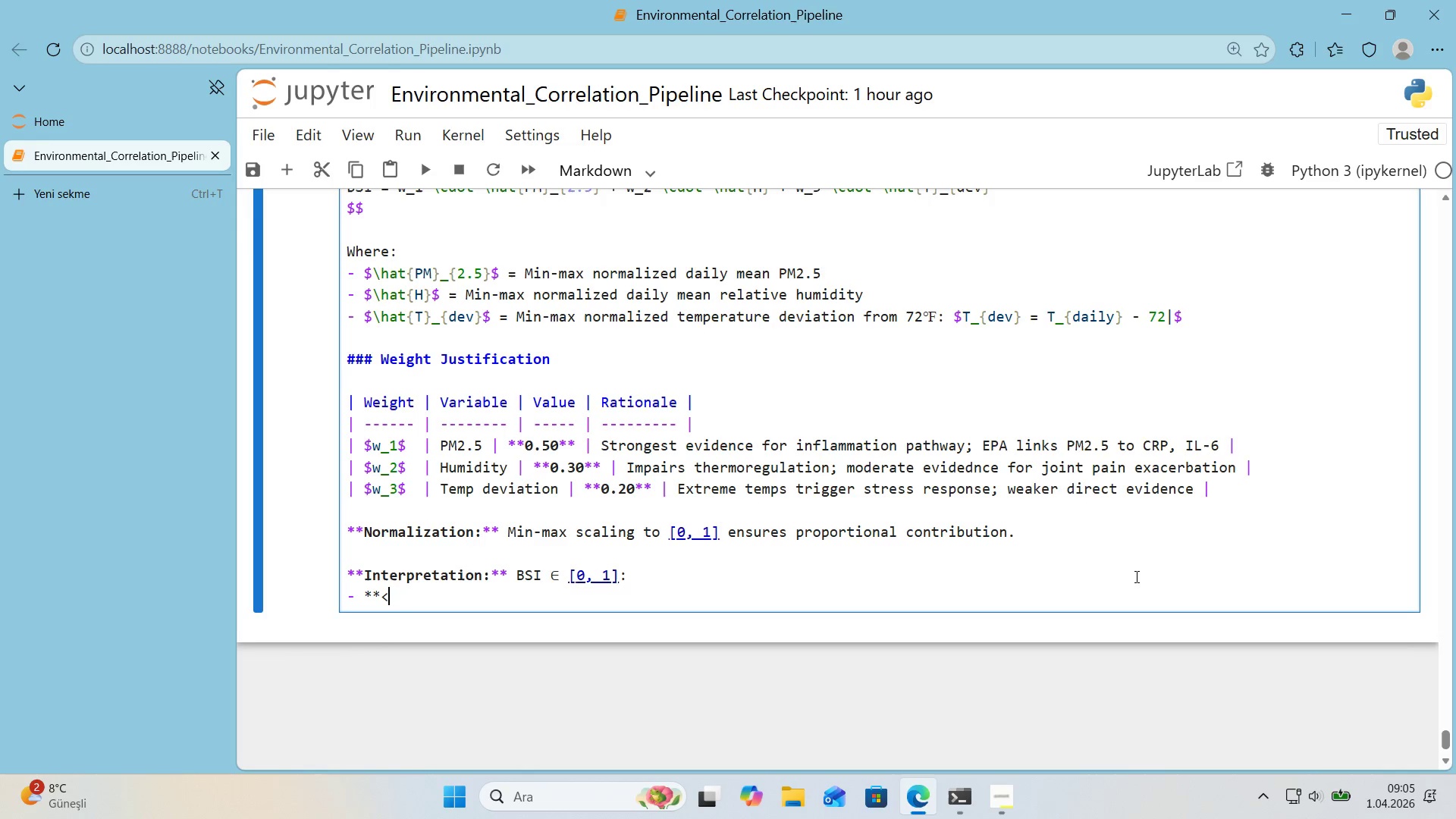 
key(Space)
 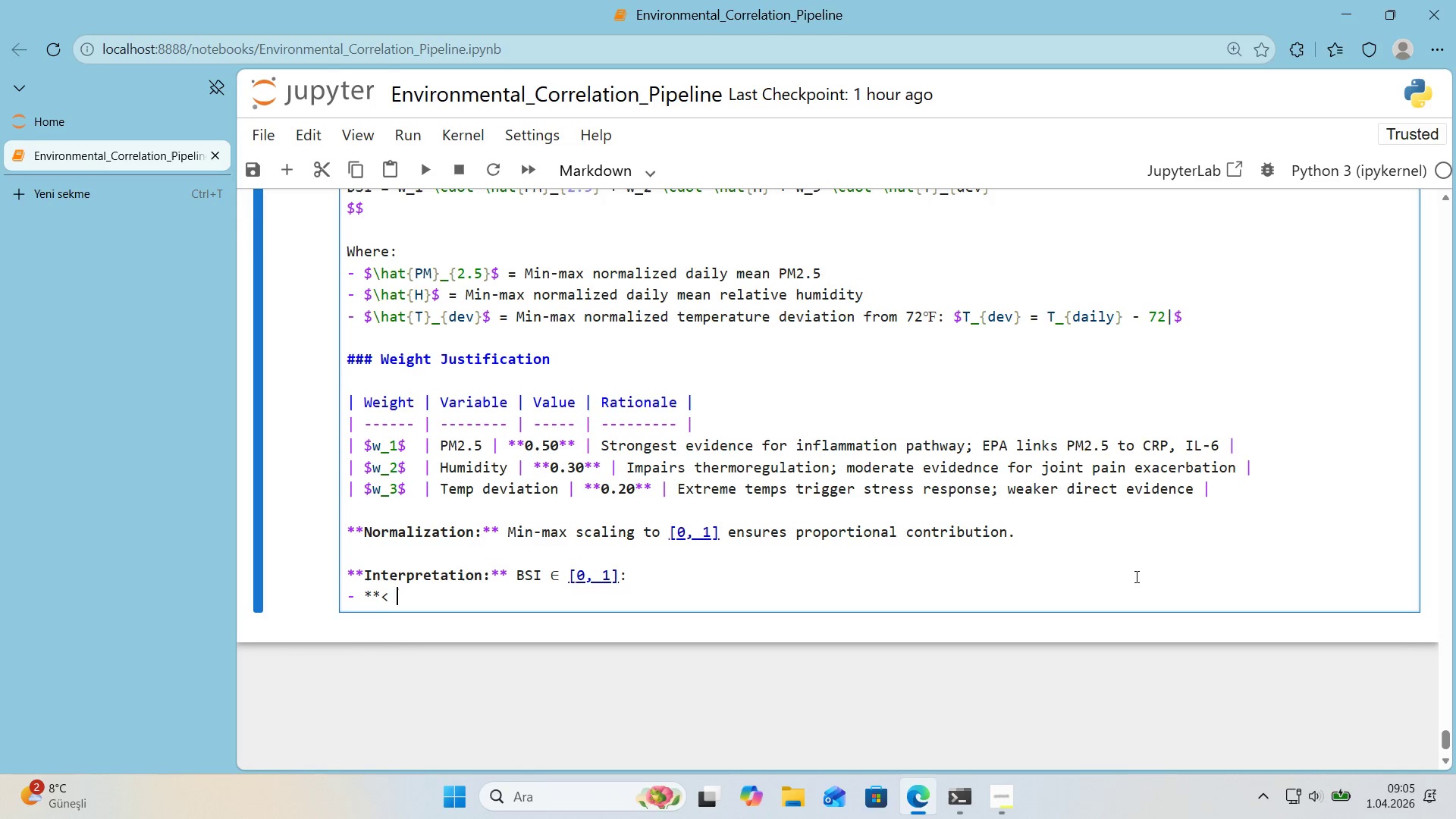 
key(Numpad0)
 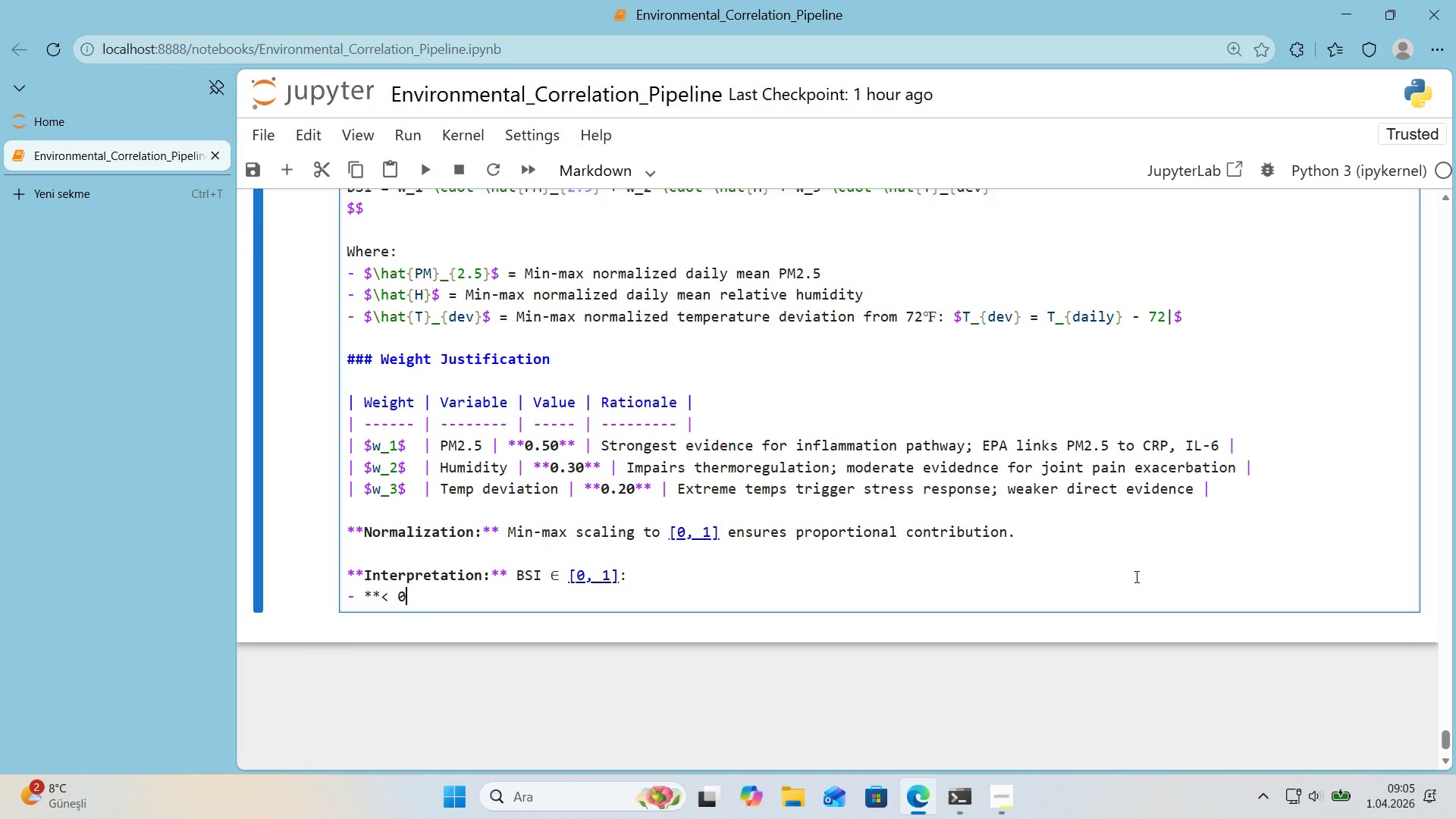 
key(Period)
 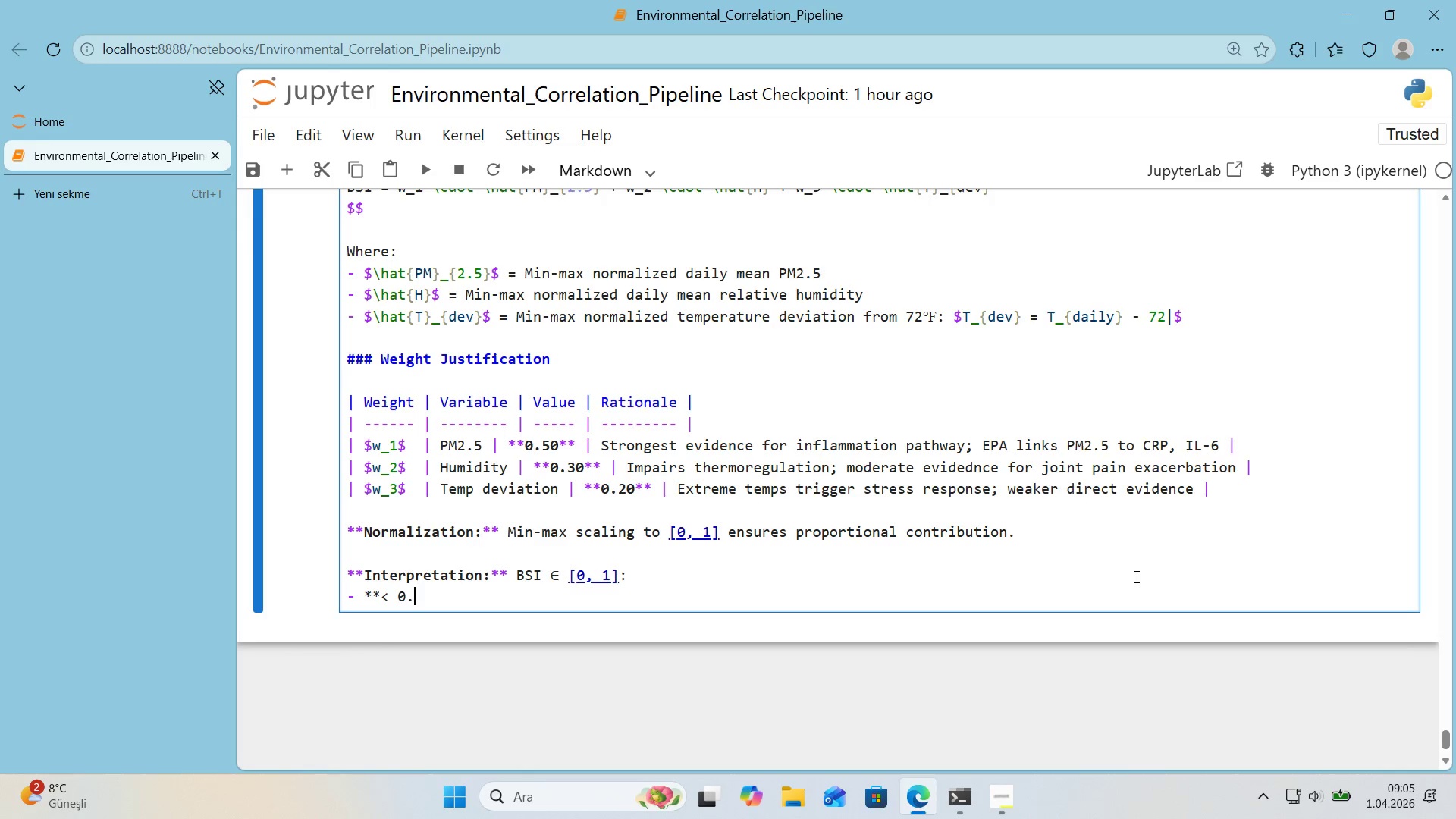 
key(Numpad3)
 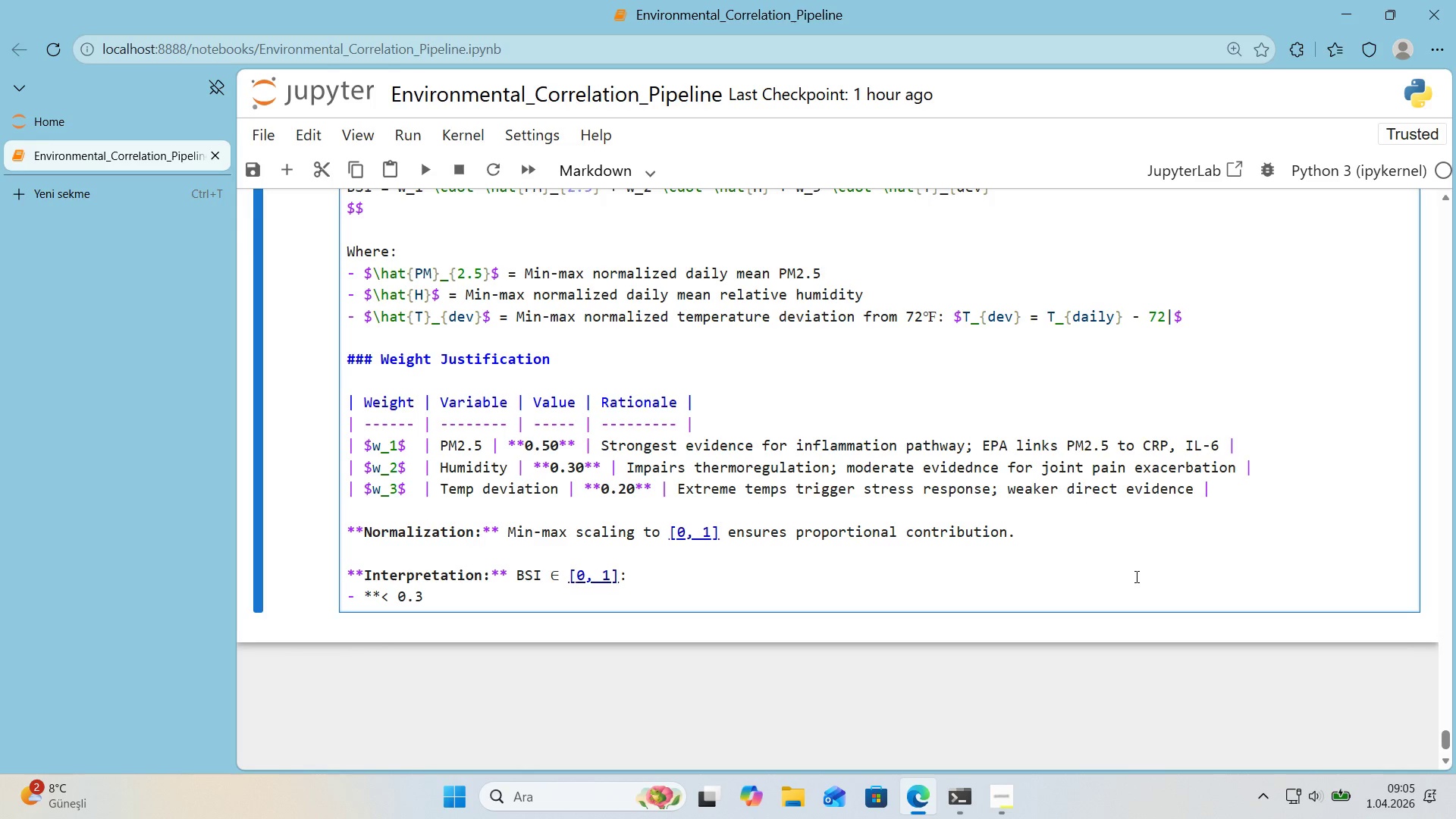 
key(NumpadMultiply)
 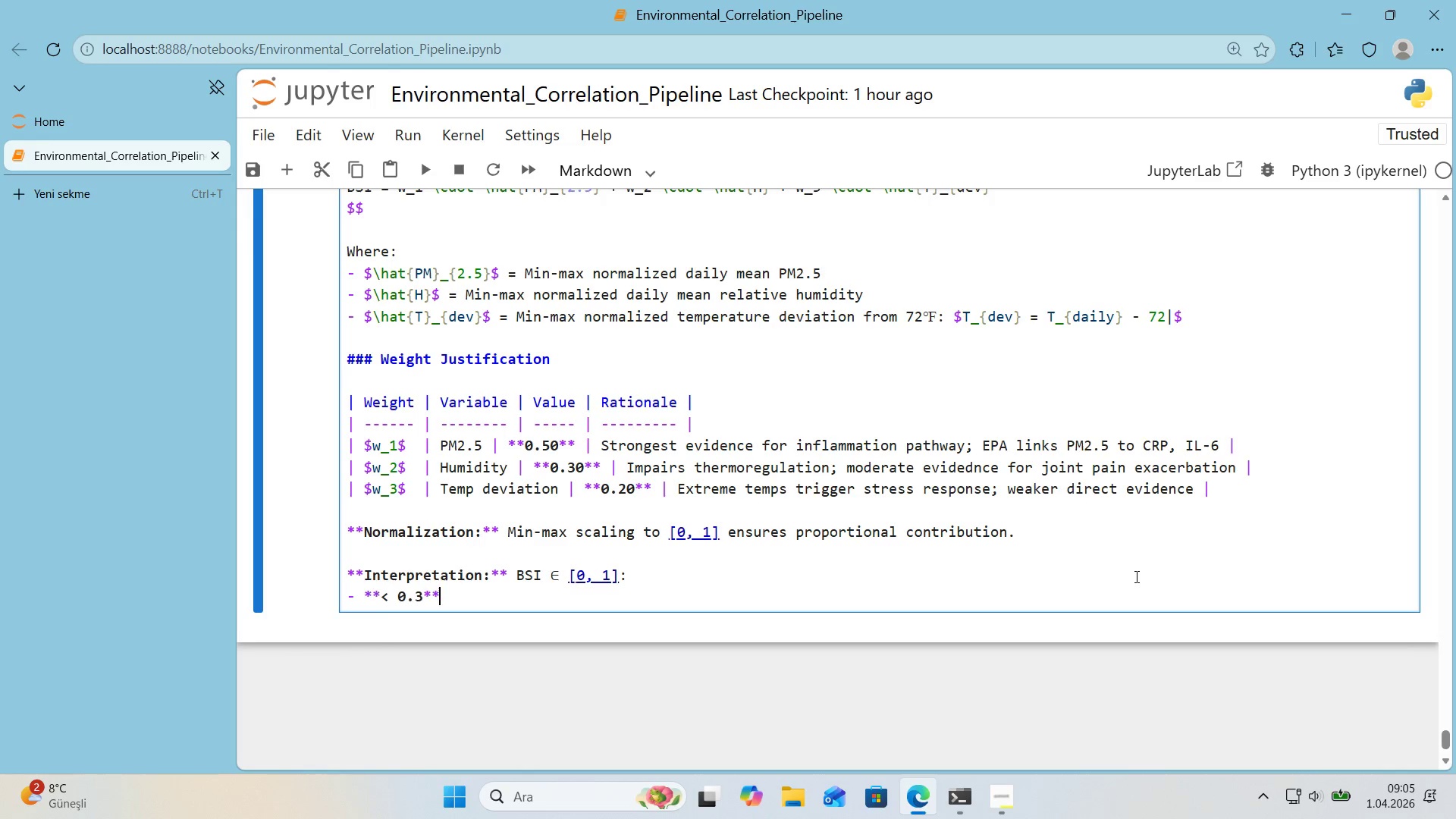 
key(NumpadMultiply)
 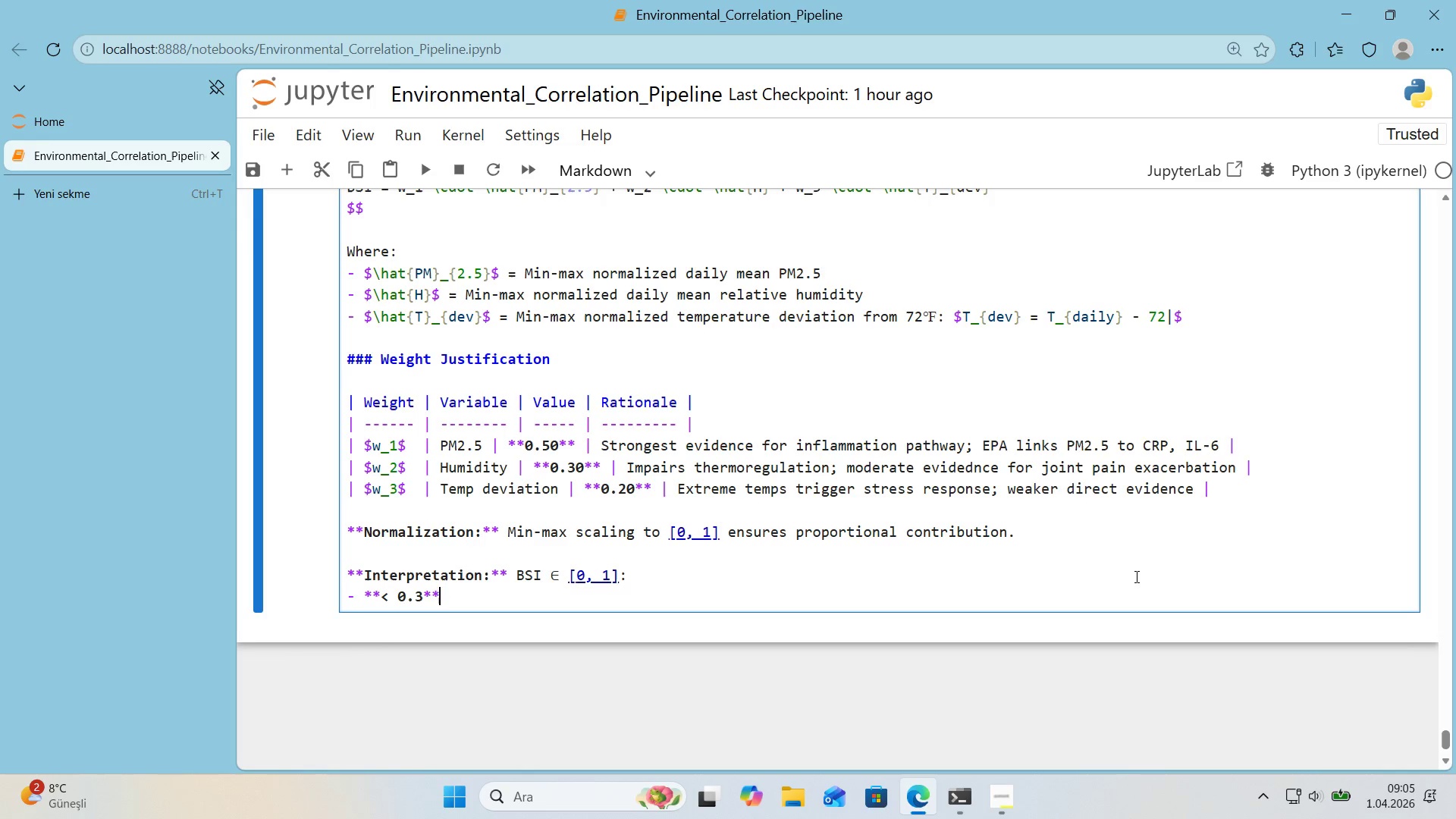 
key(Space)
 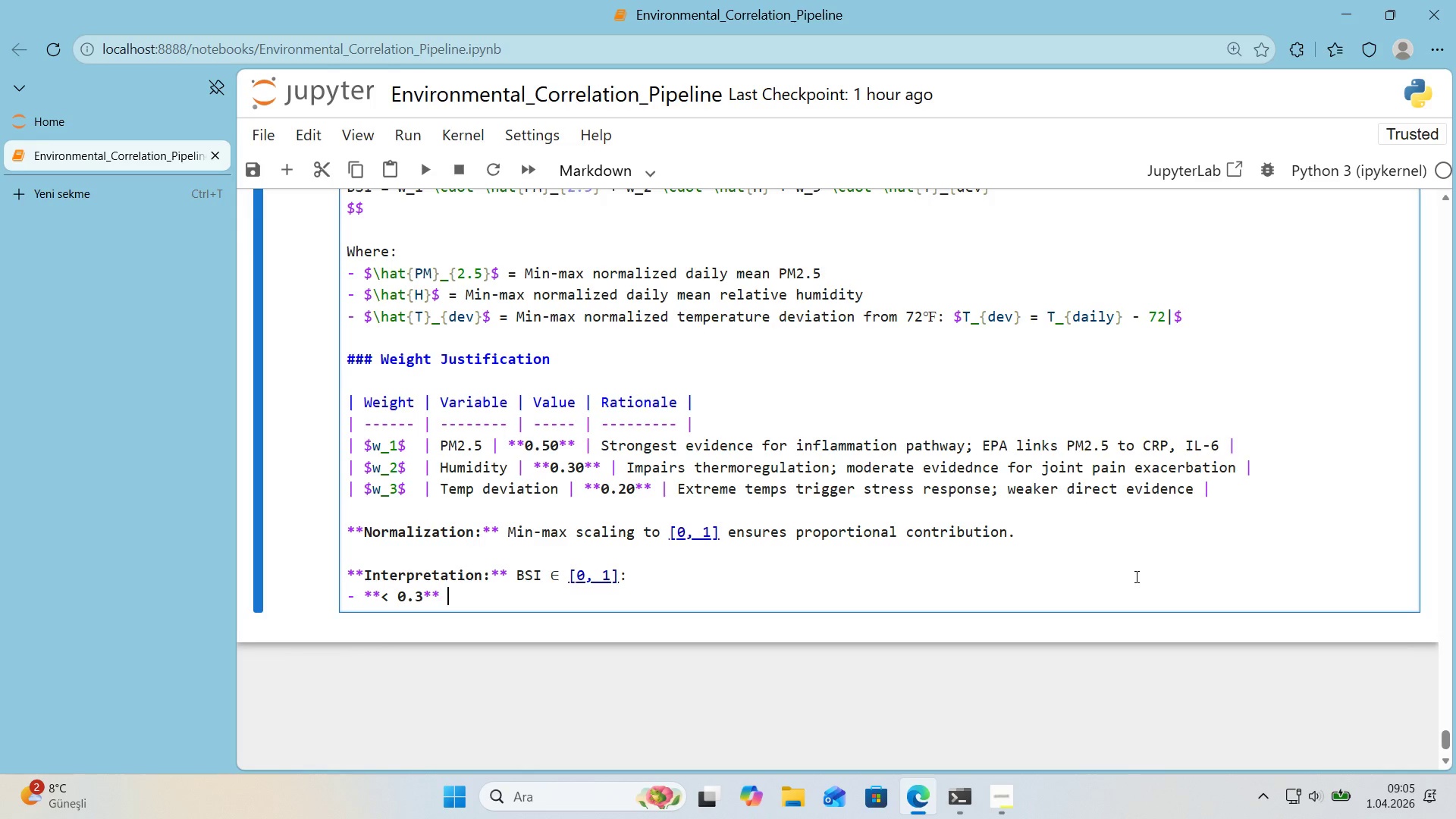 
key(Meta+Period)
 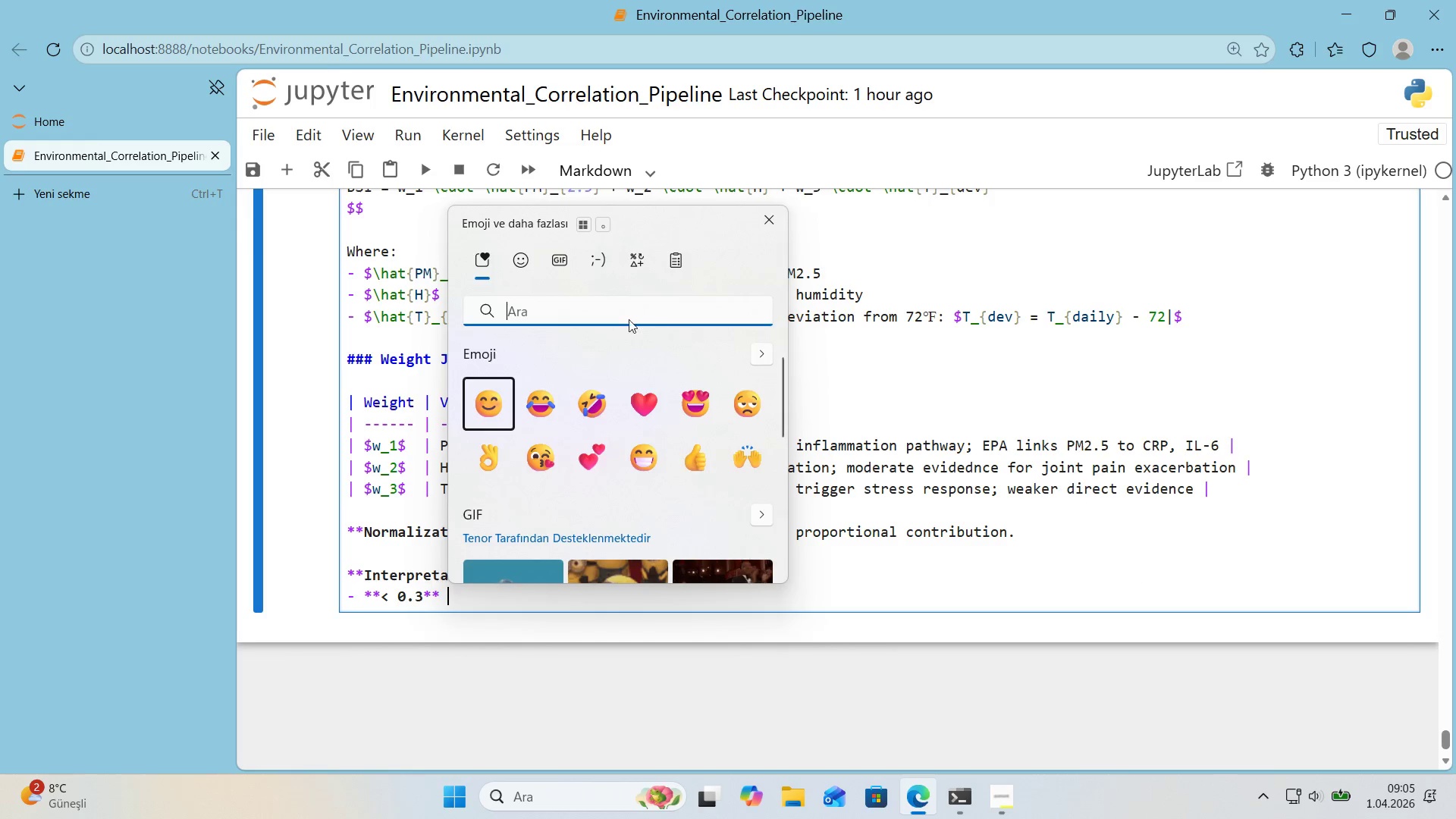 
left_click([628, 259])
 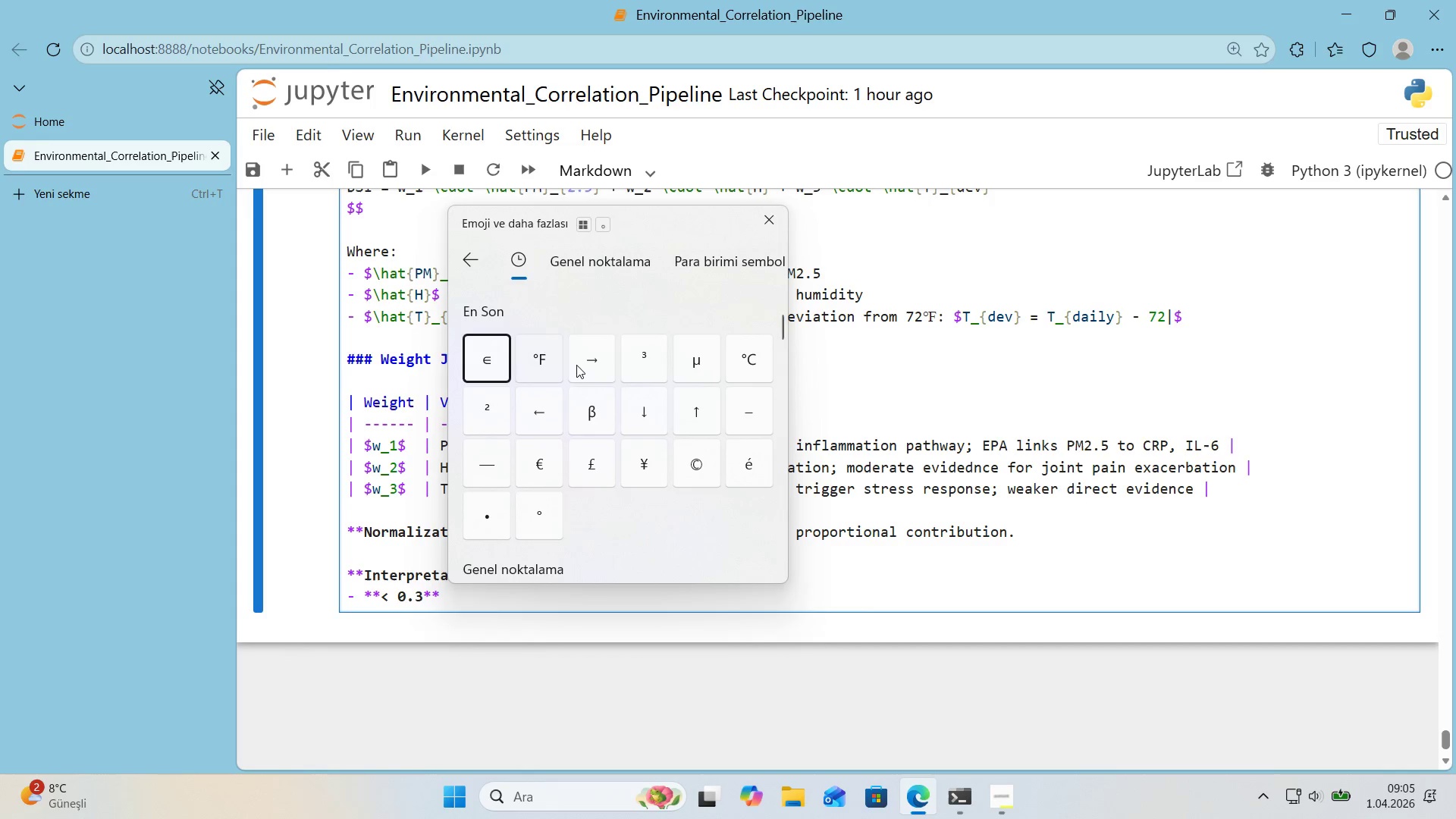 
left_click([607, 366])
 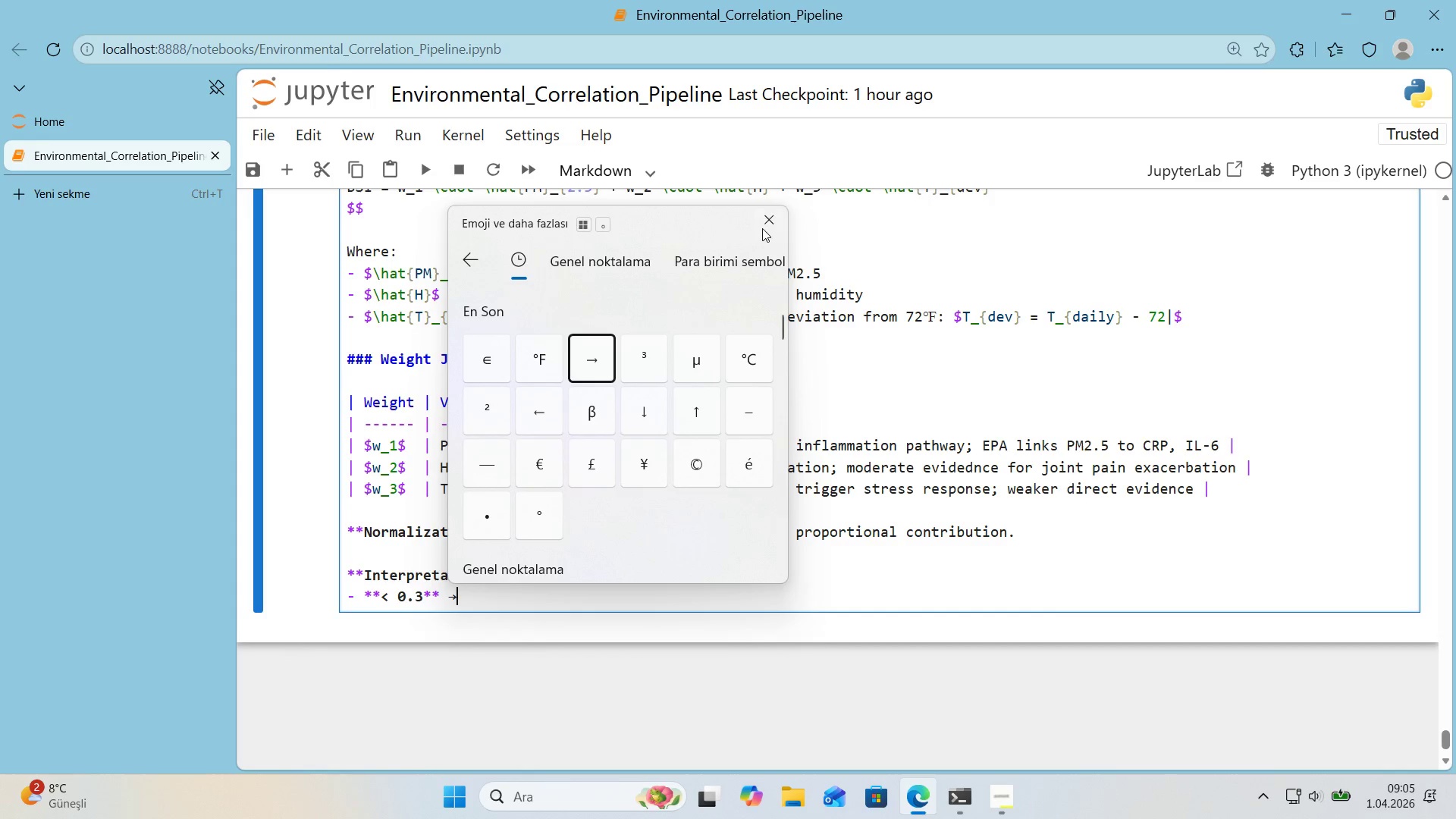 
left_click([764, 228])
 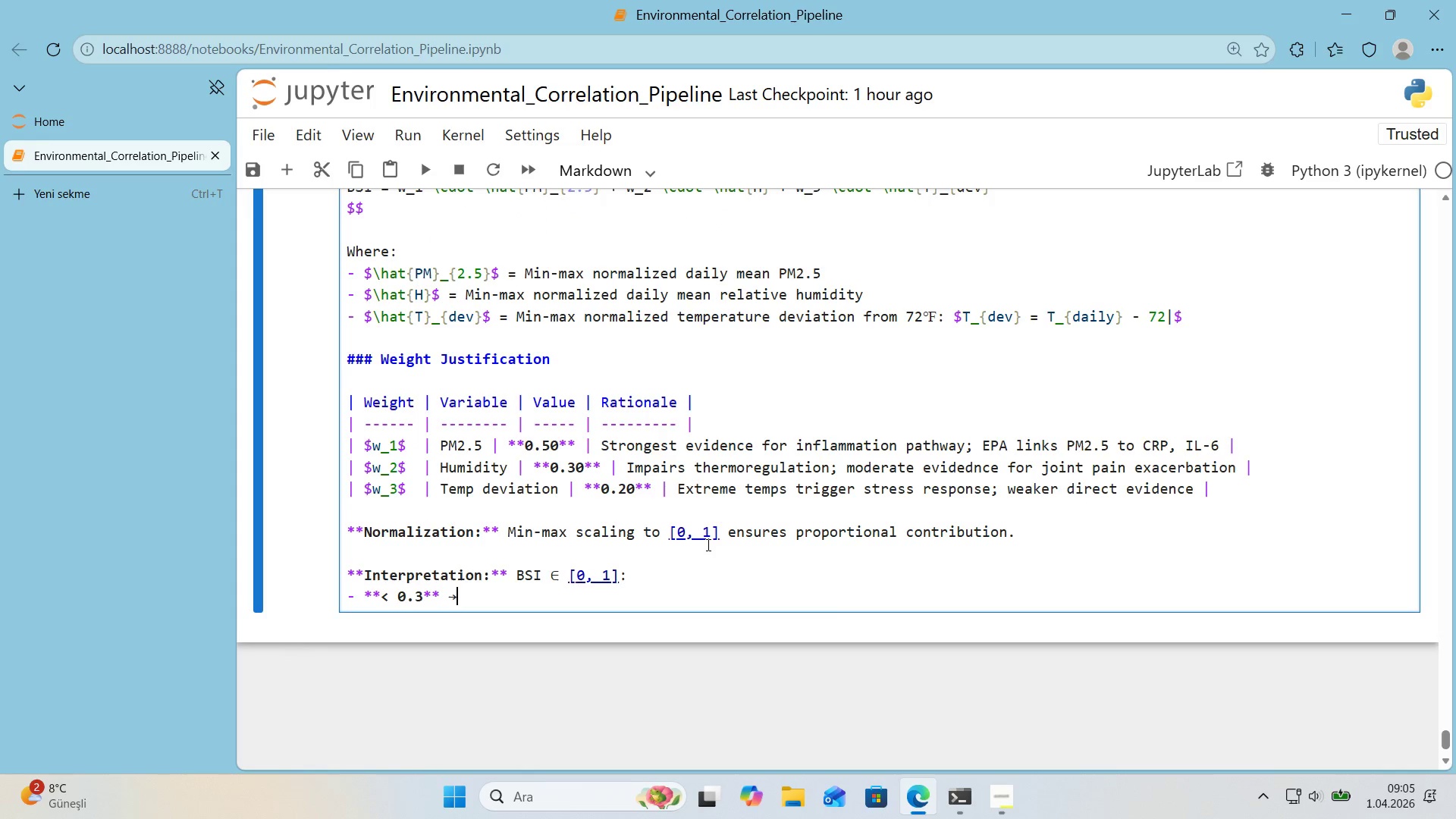 
type( Low stress *()
 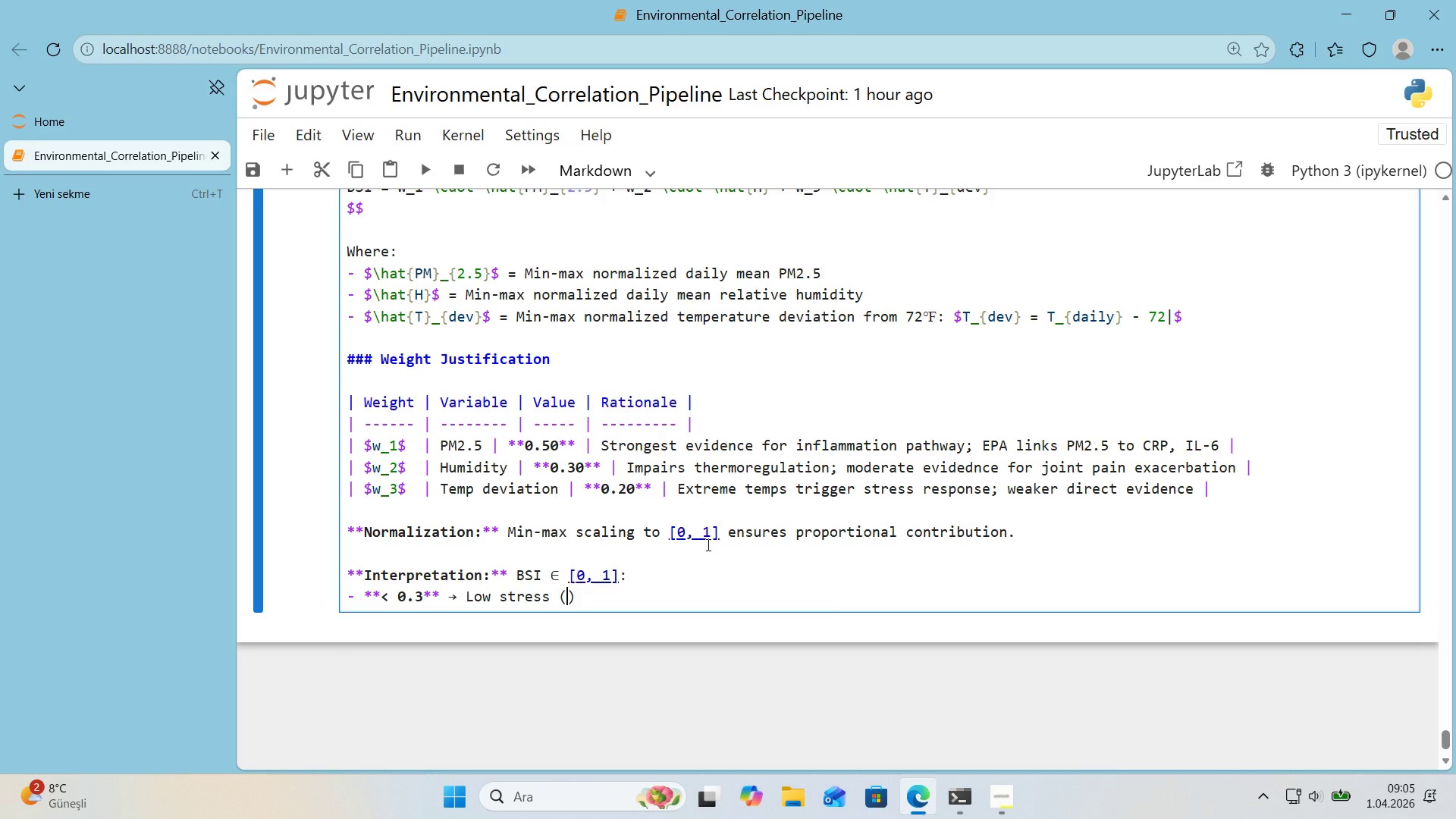 
 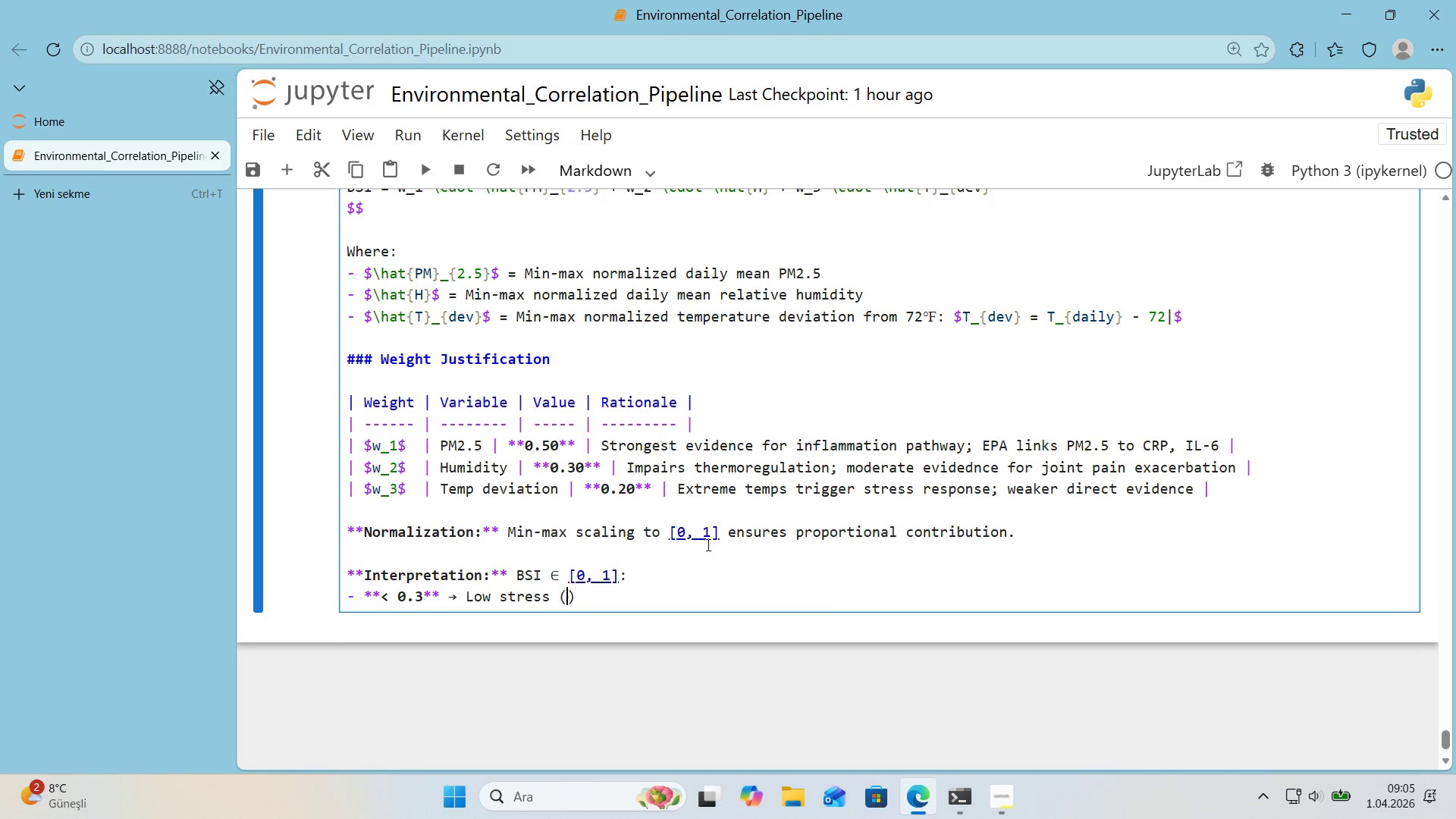 
key(ArrowLeft)
 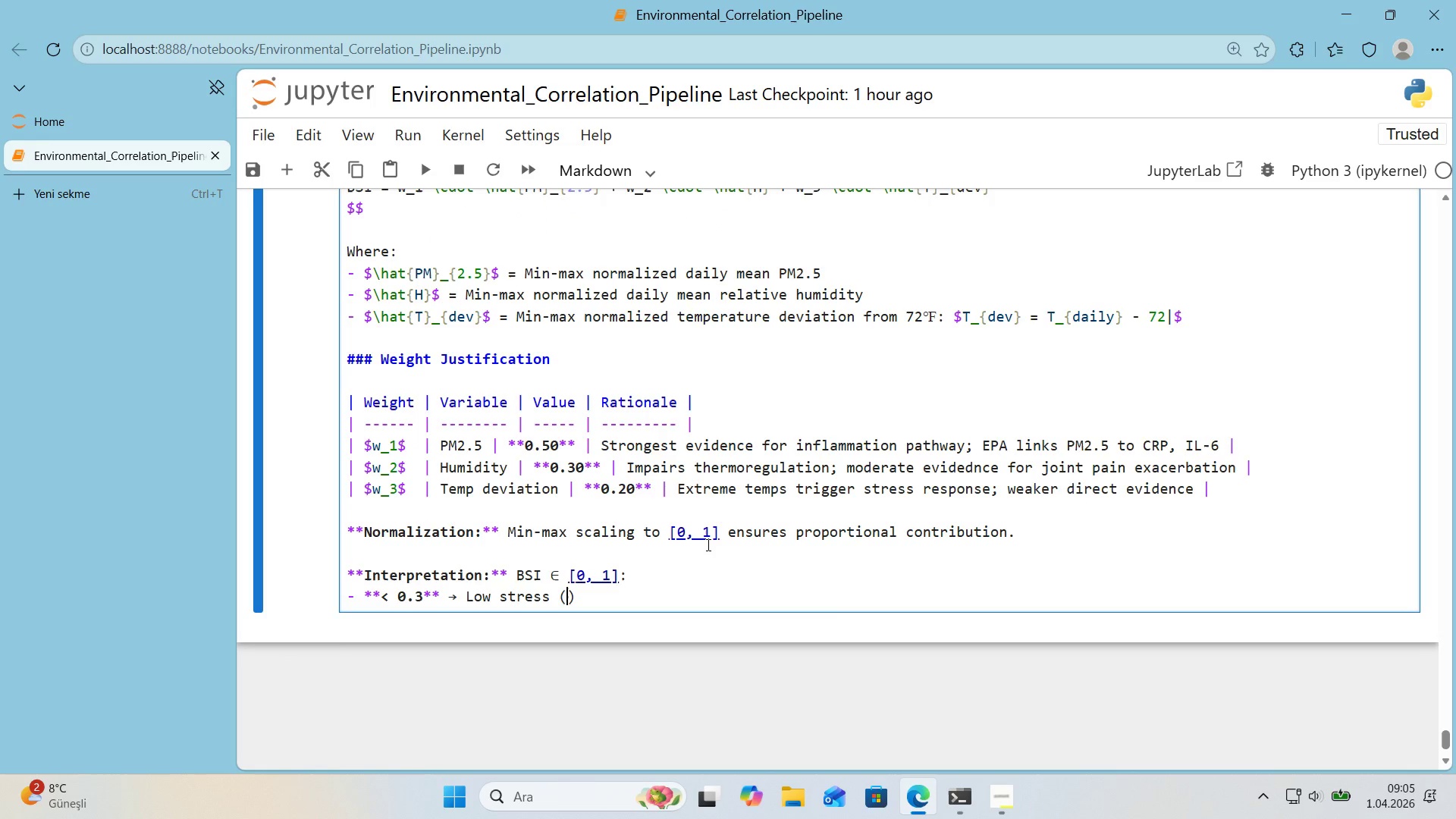 
type(favorable)
 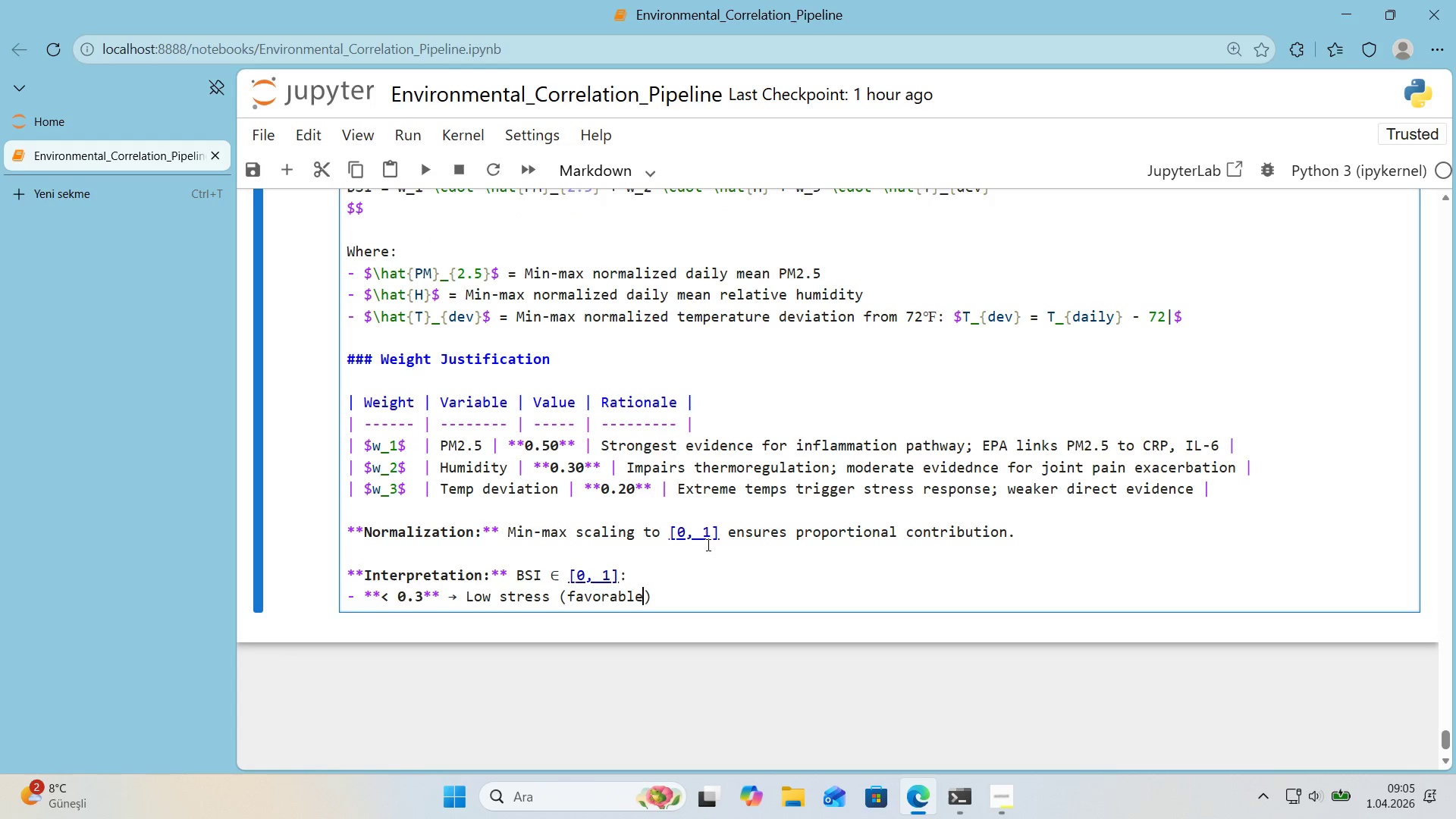 
key(ArrowRight)
 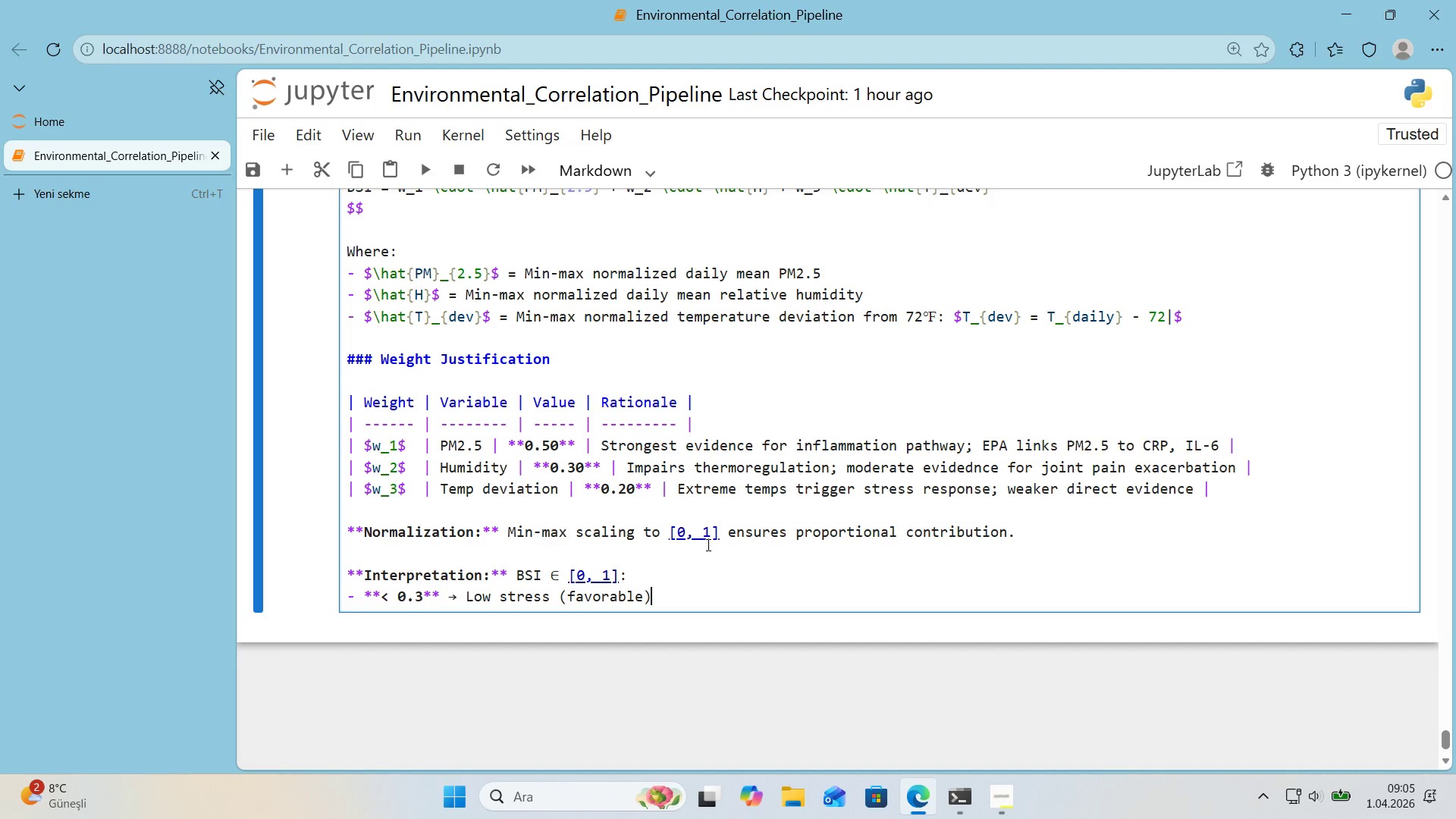 
key(Enter)
 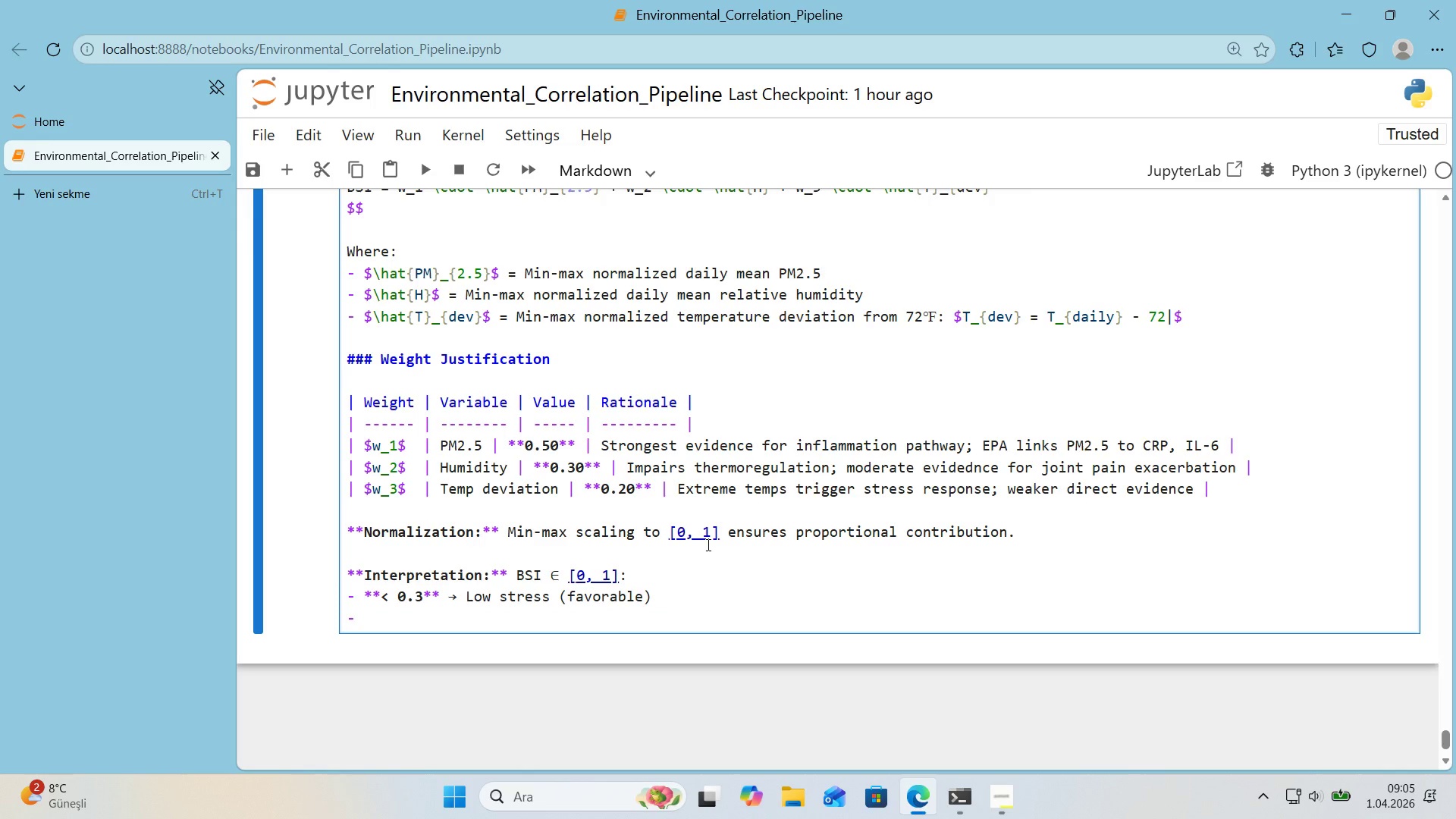 
key(NumpadMultiply)
 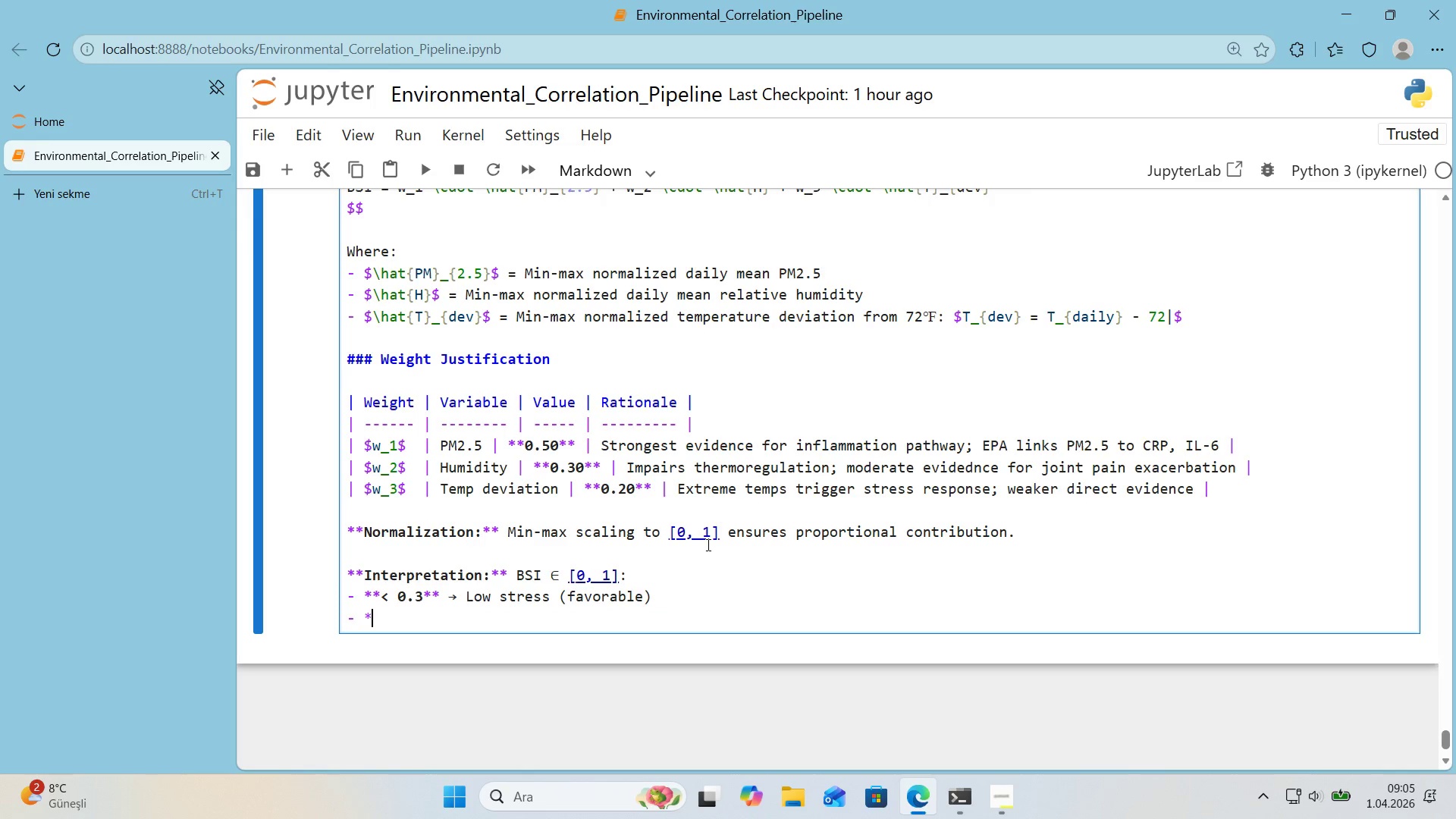 
key(NumpadMultiply)
 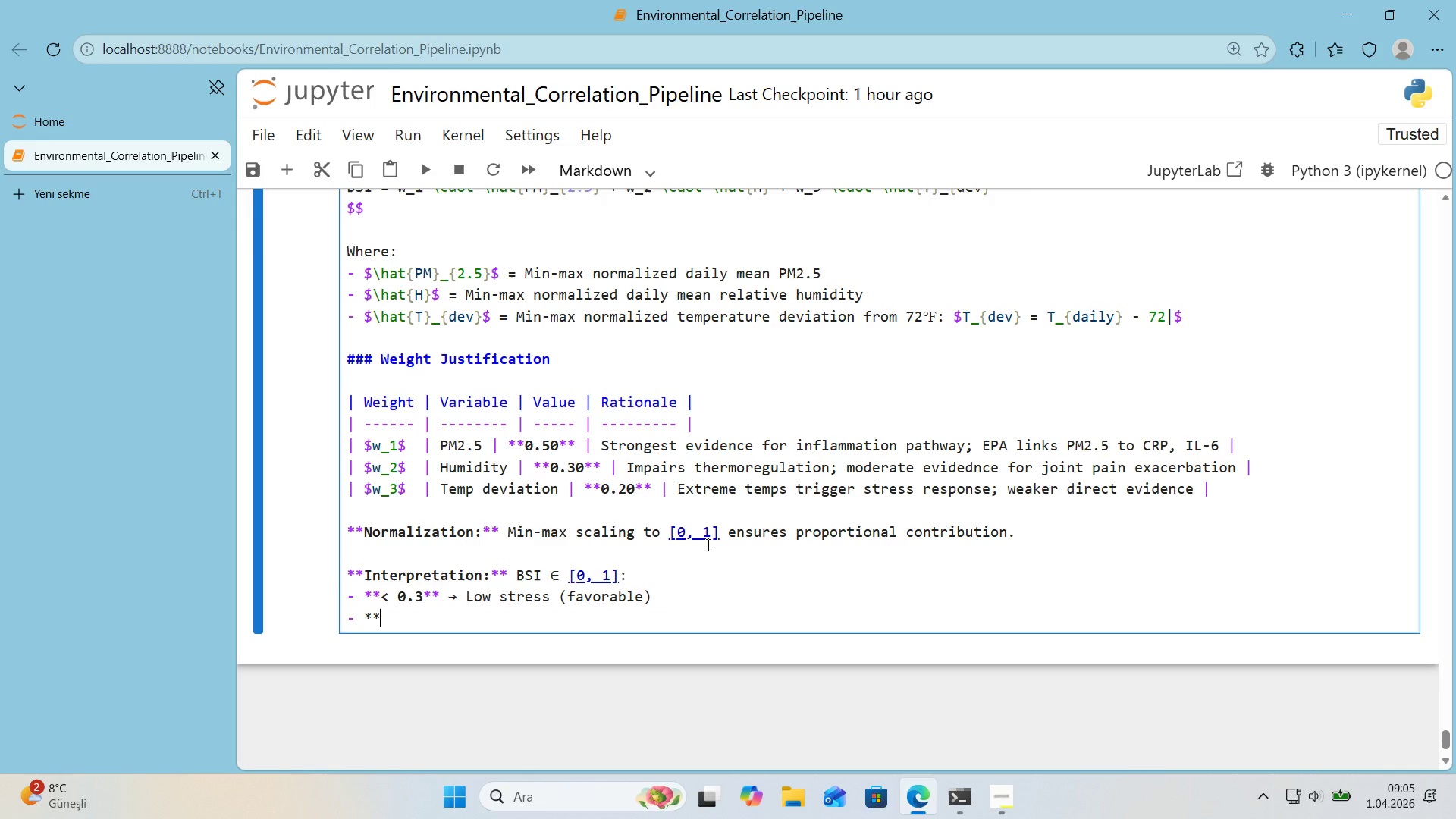 
key(Numpad0)
 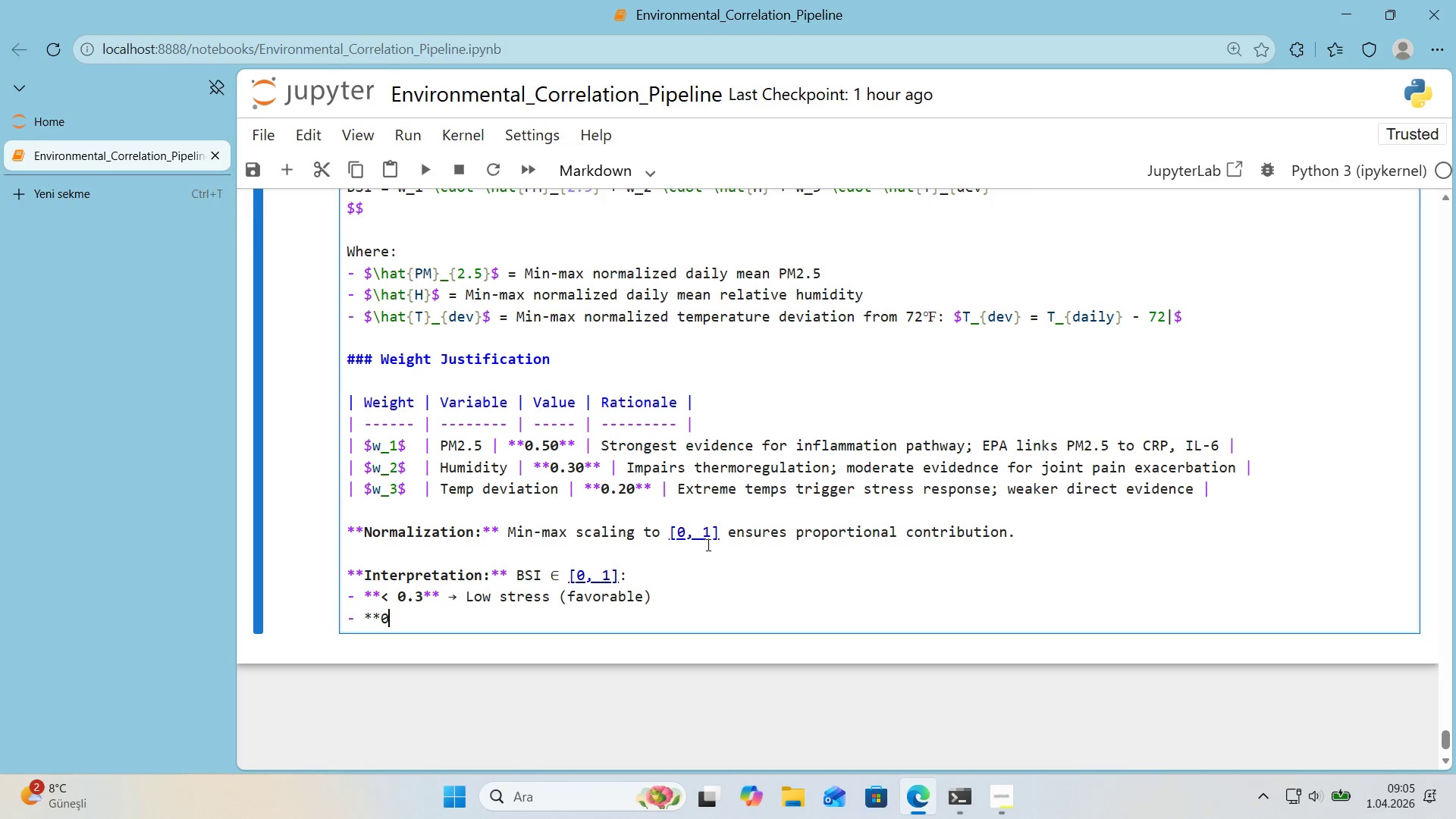 
key(Period)
 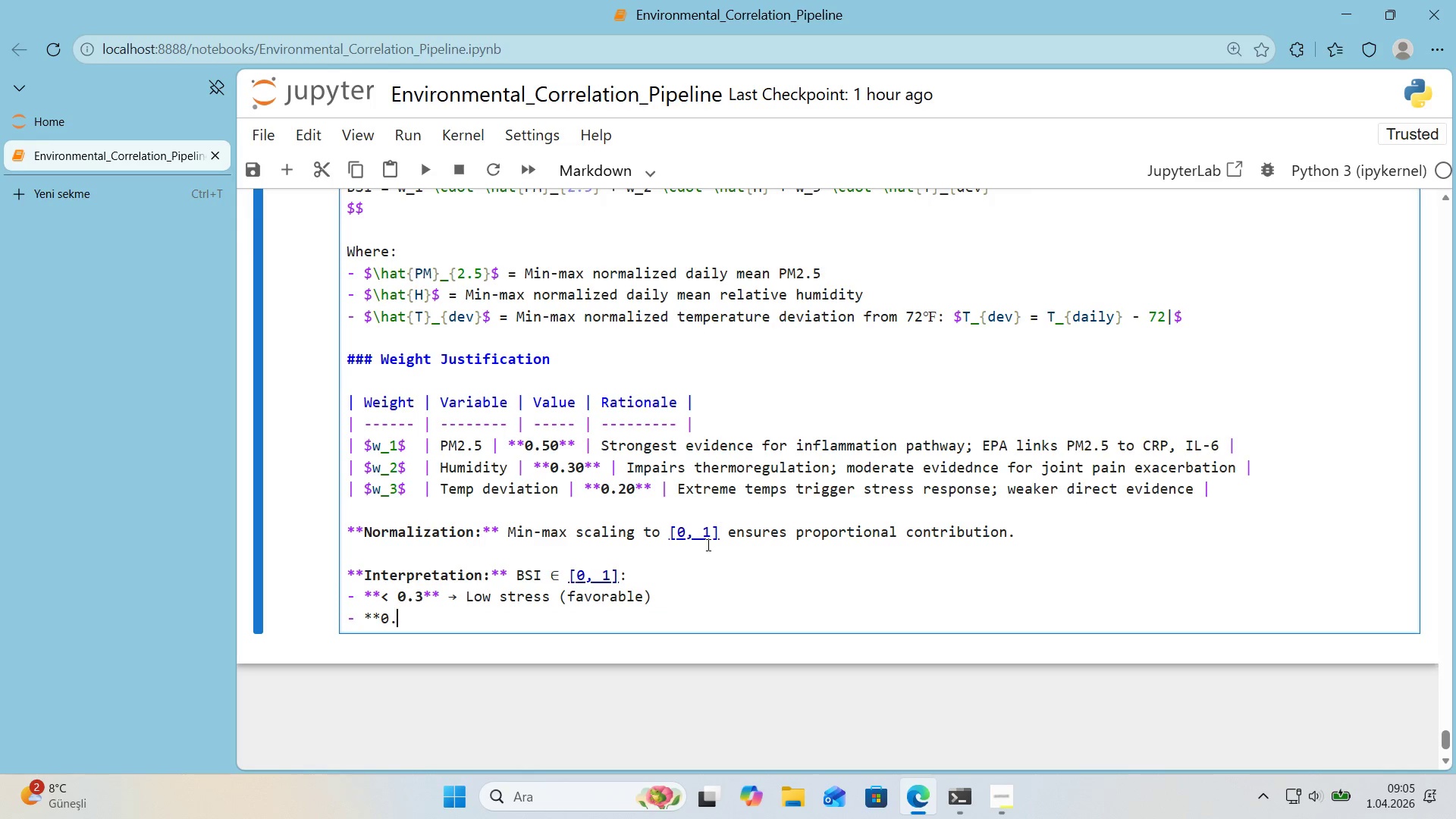 
key(Numpad3)
 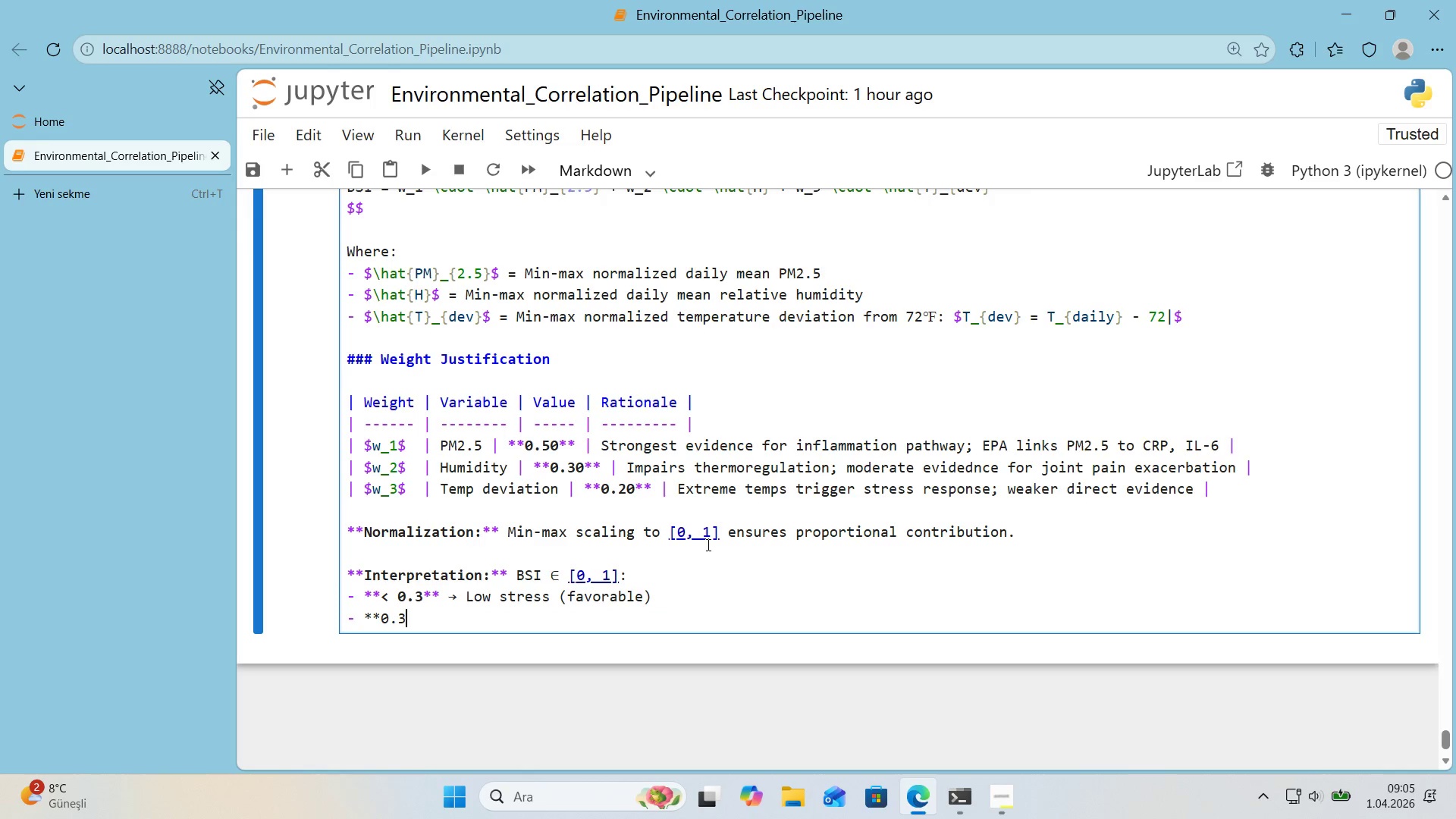 
key(NumpadSubtract)
 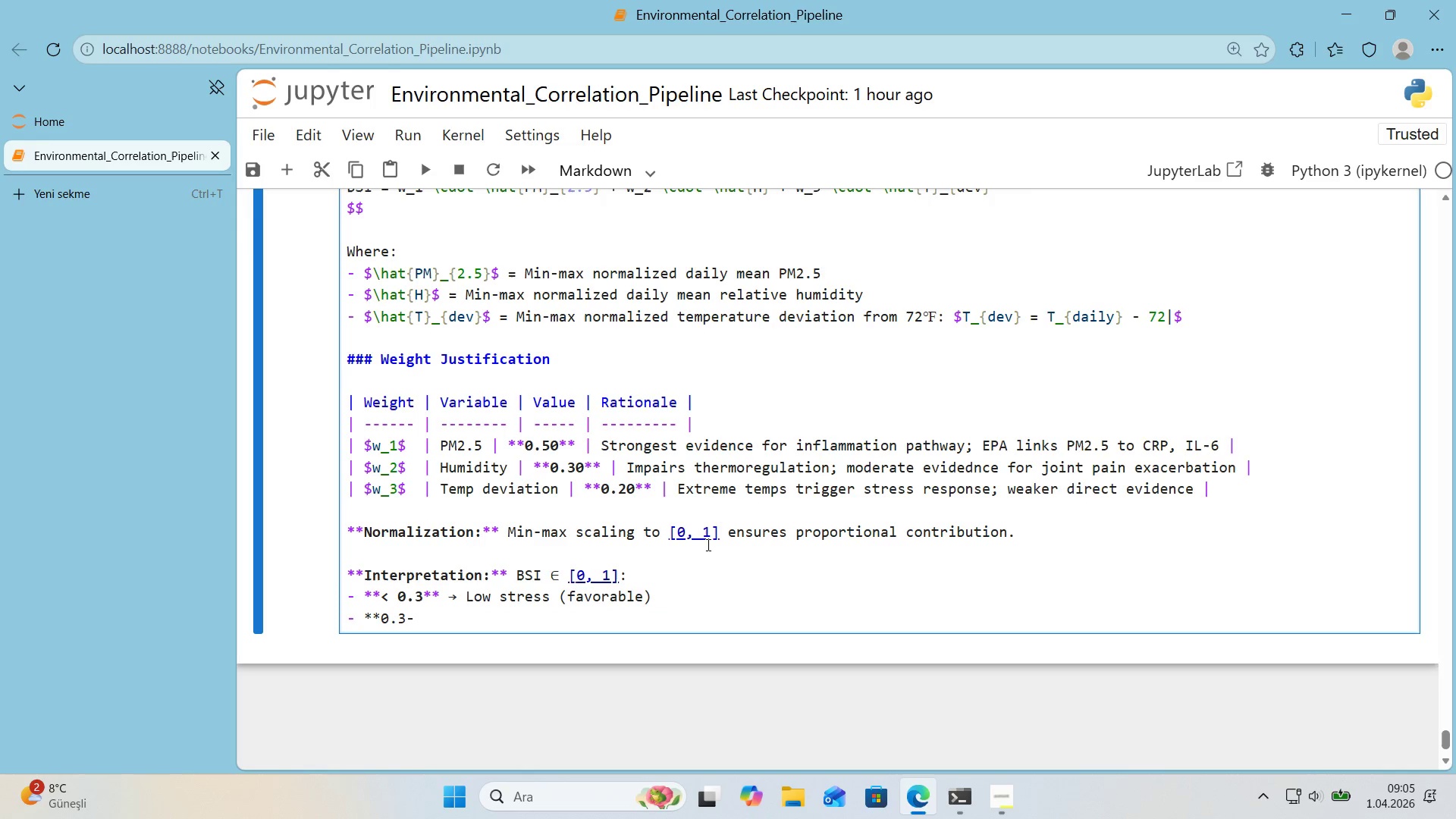 
key(Numpad0)
 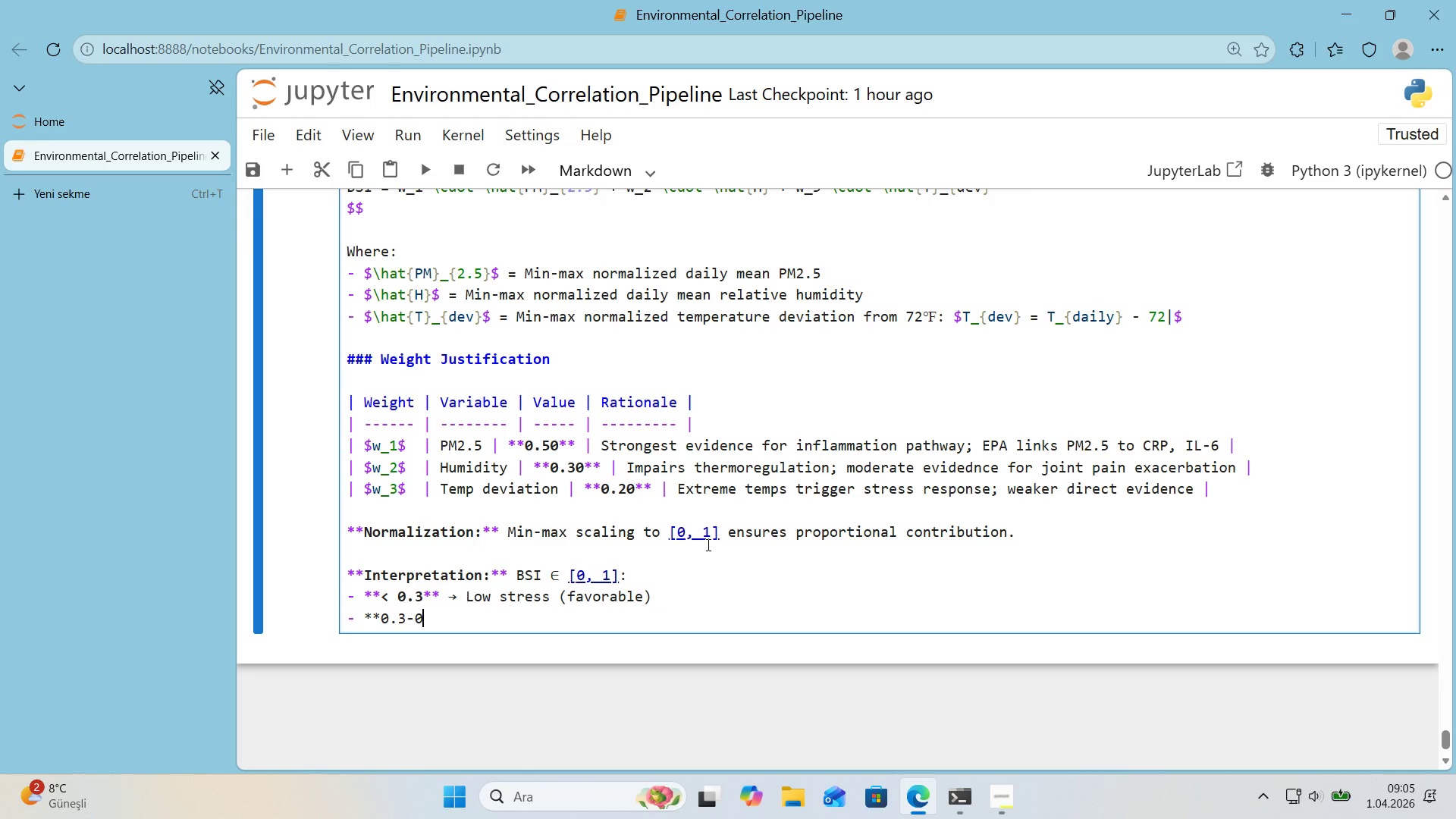 
key(Period)
 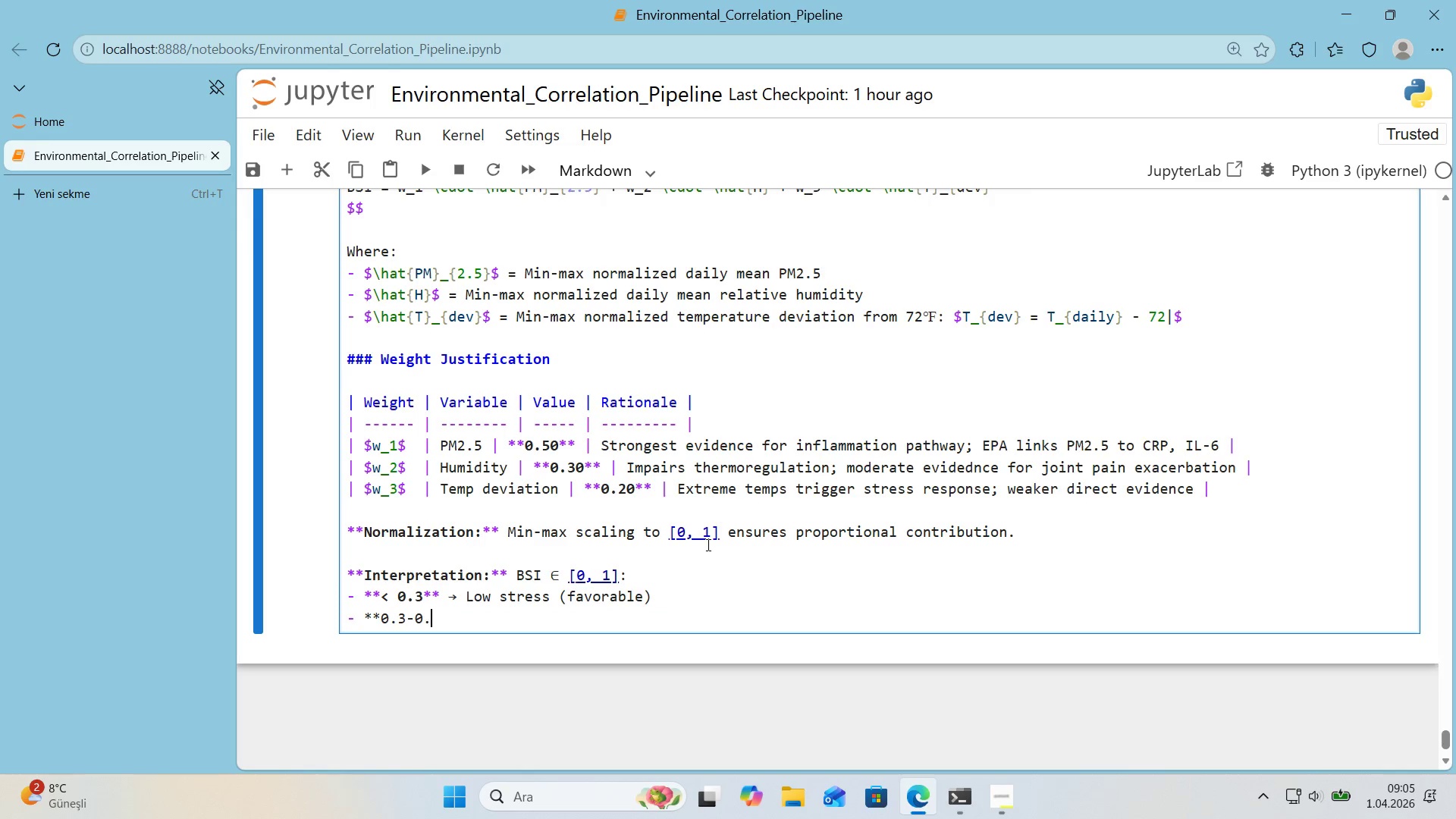 
key(Numpad6)
 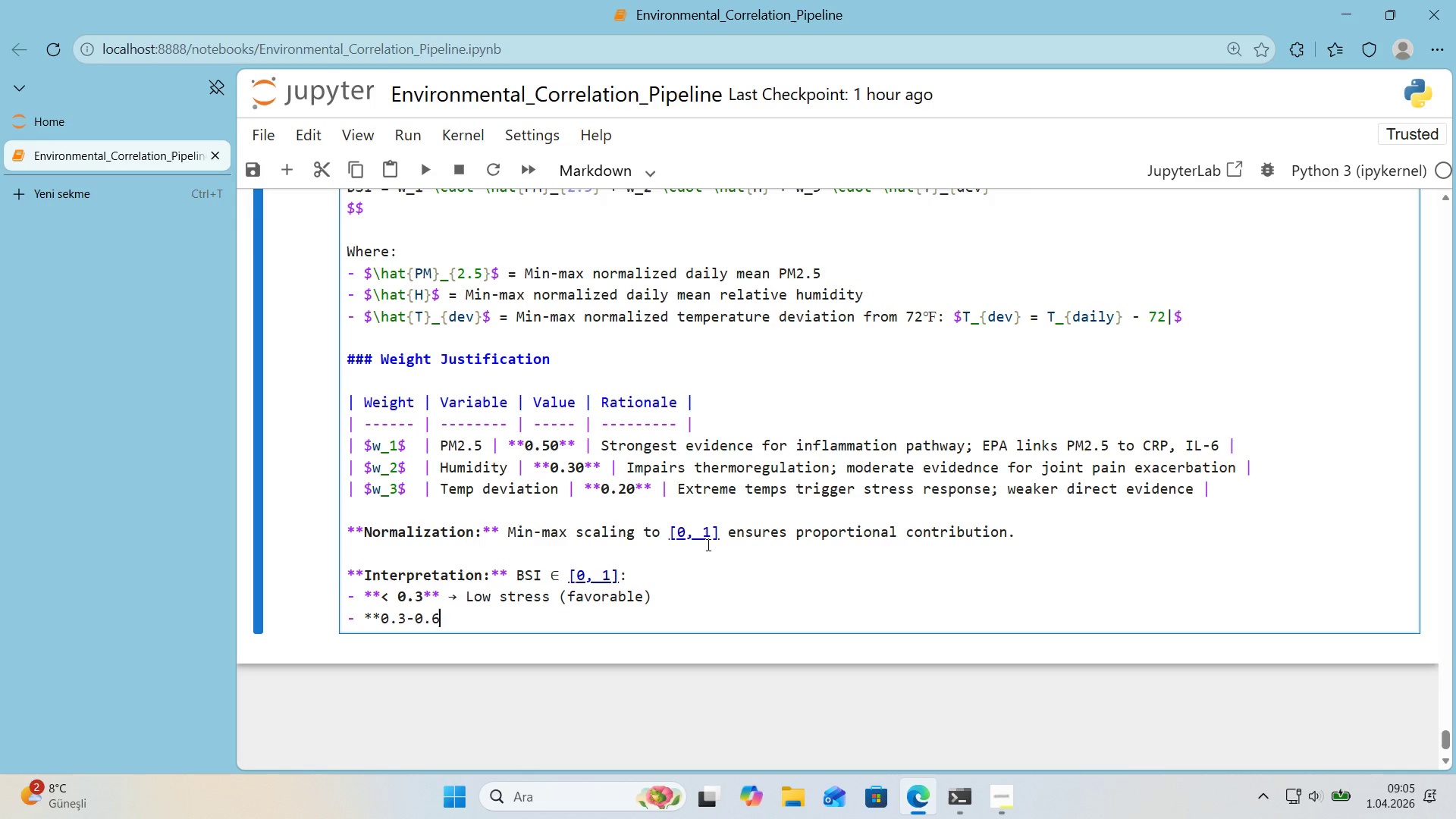 
key(NumpadMultiply)
 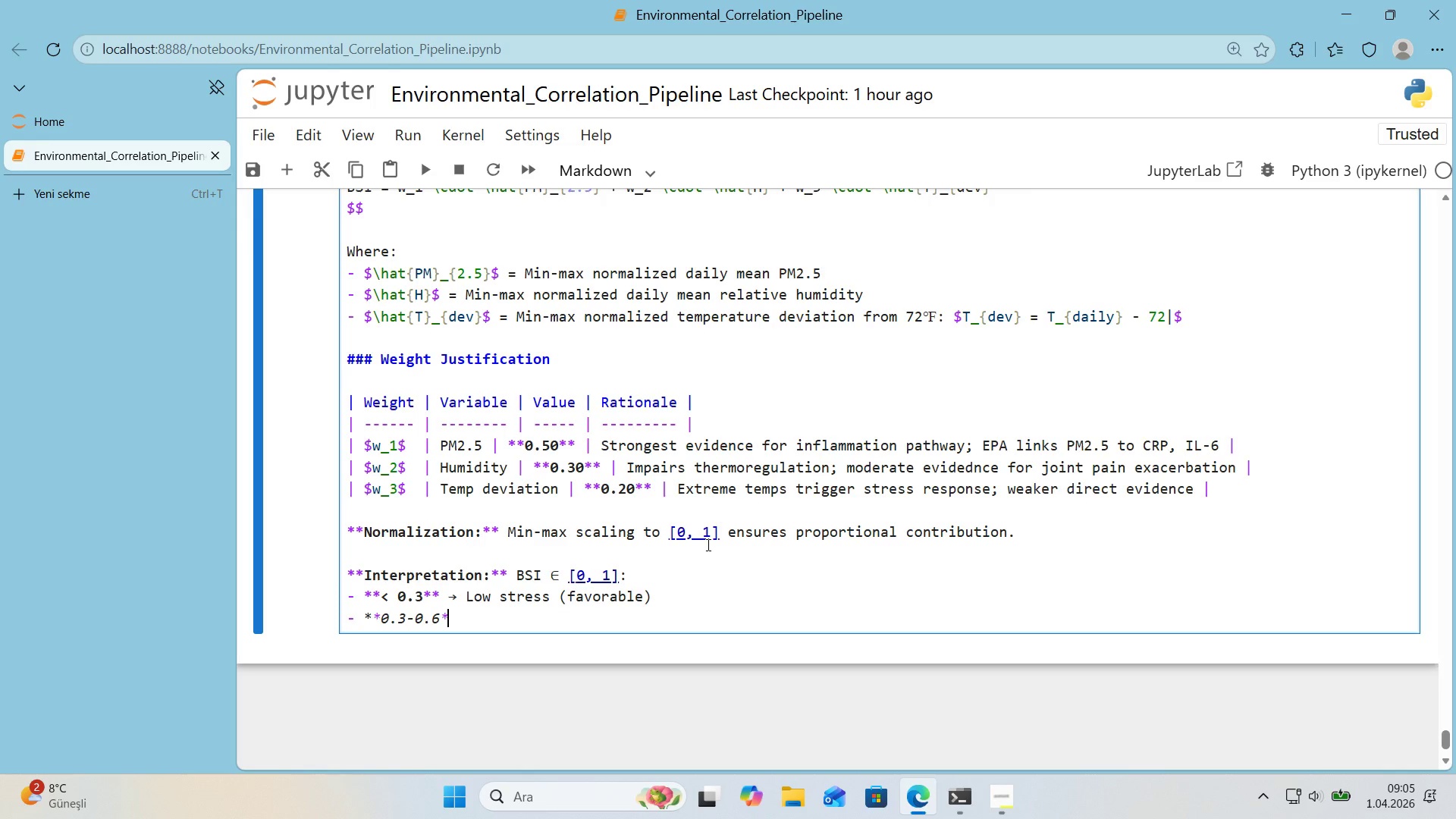 
key(NumpadMultiply)
 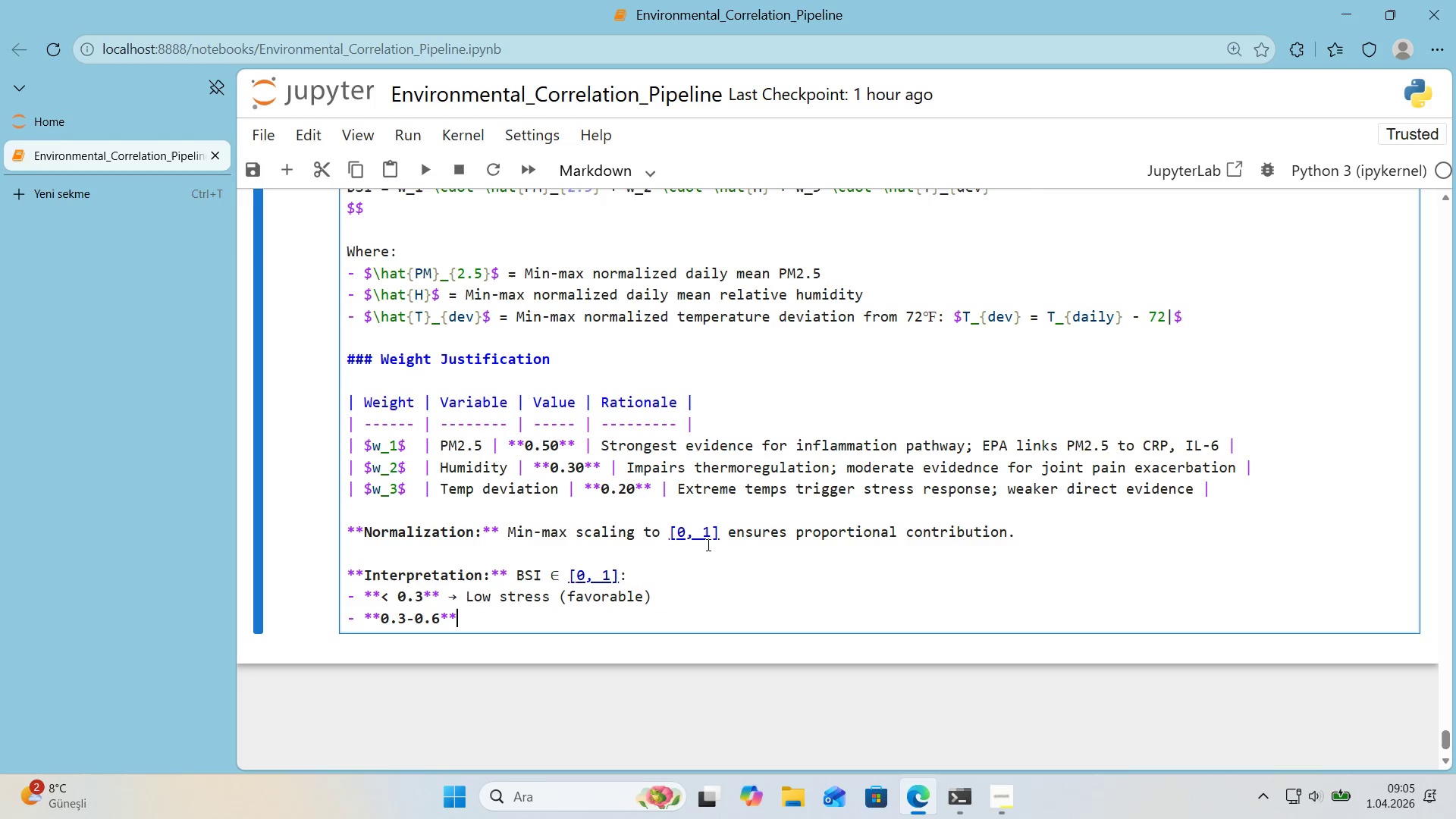 
key(Space)
 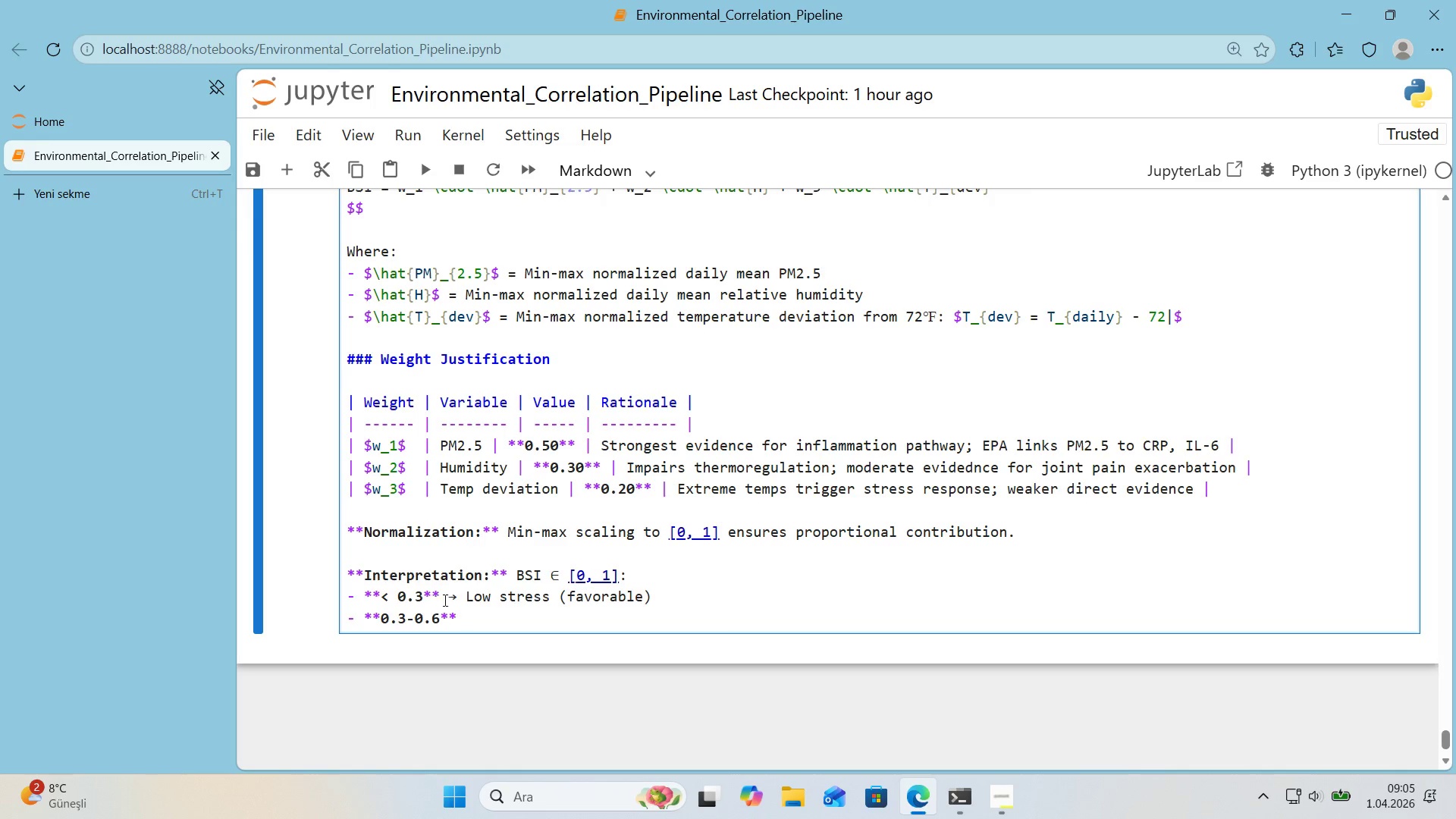 
left_click_drag(start_coordinate=[445, 599], to_coordinate=[457, 600])
 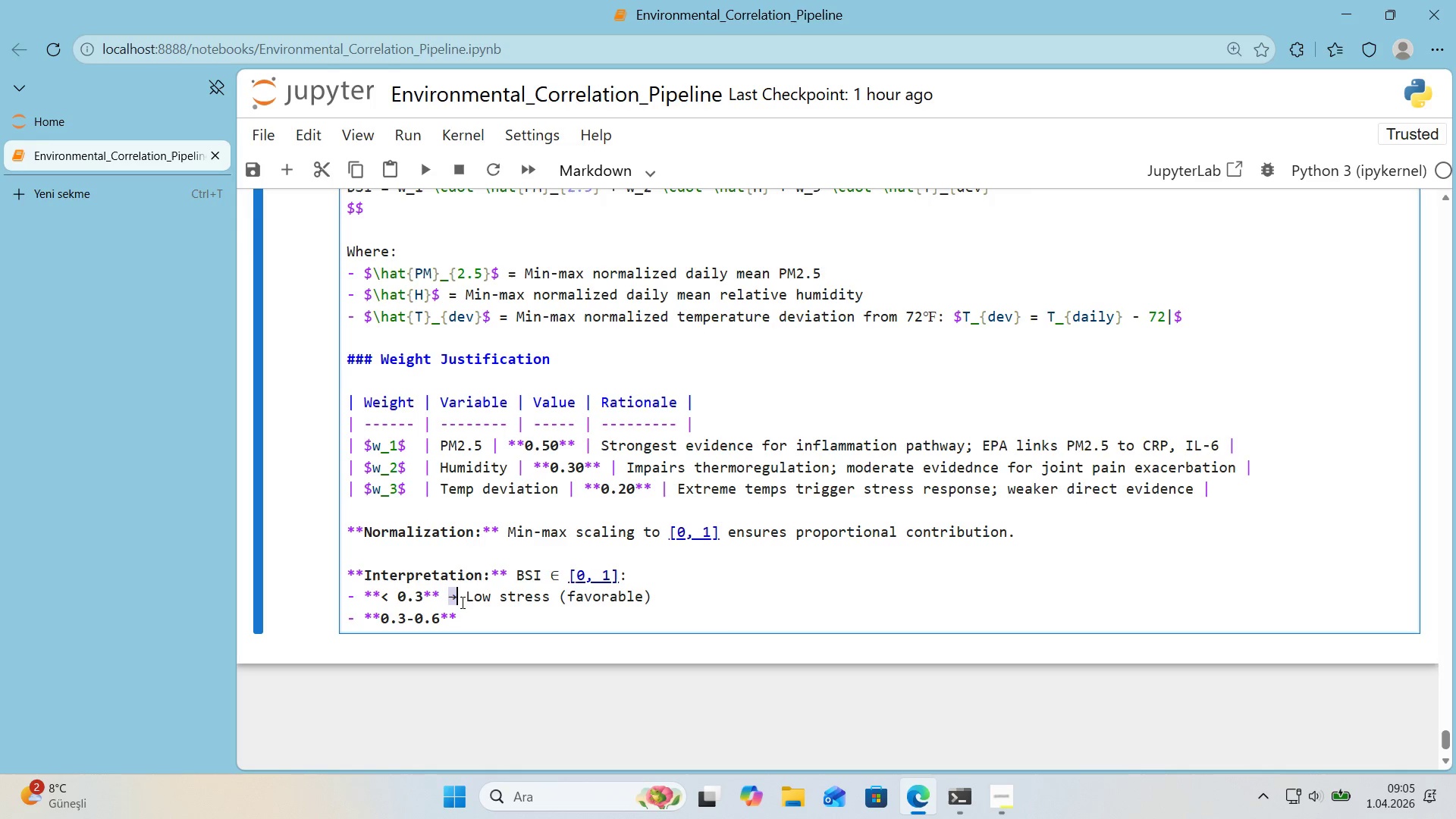 
key(Control+ControlLeft)
 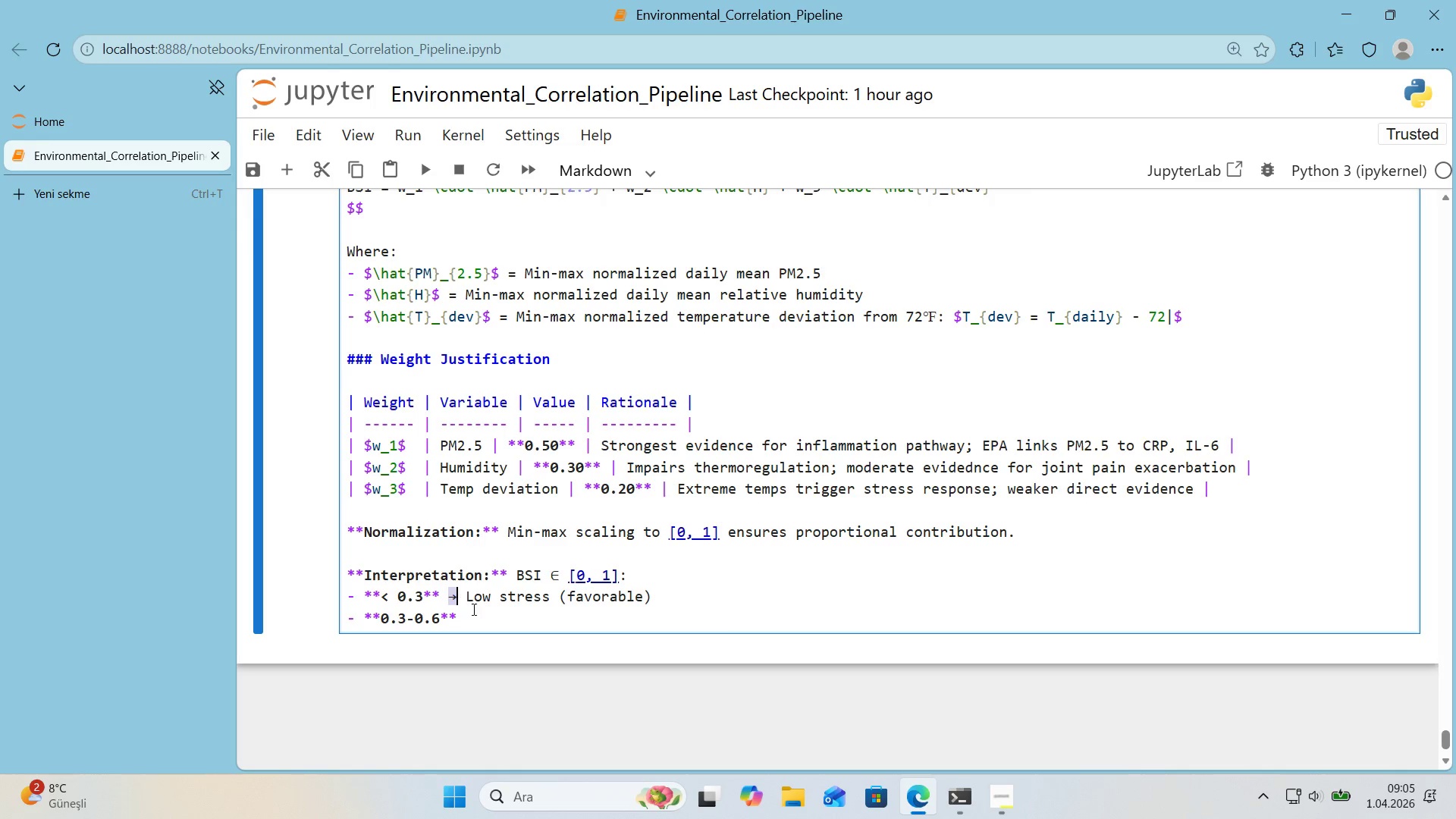 
key(Control+C)
 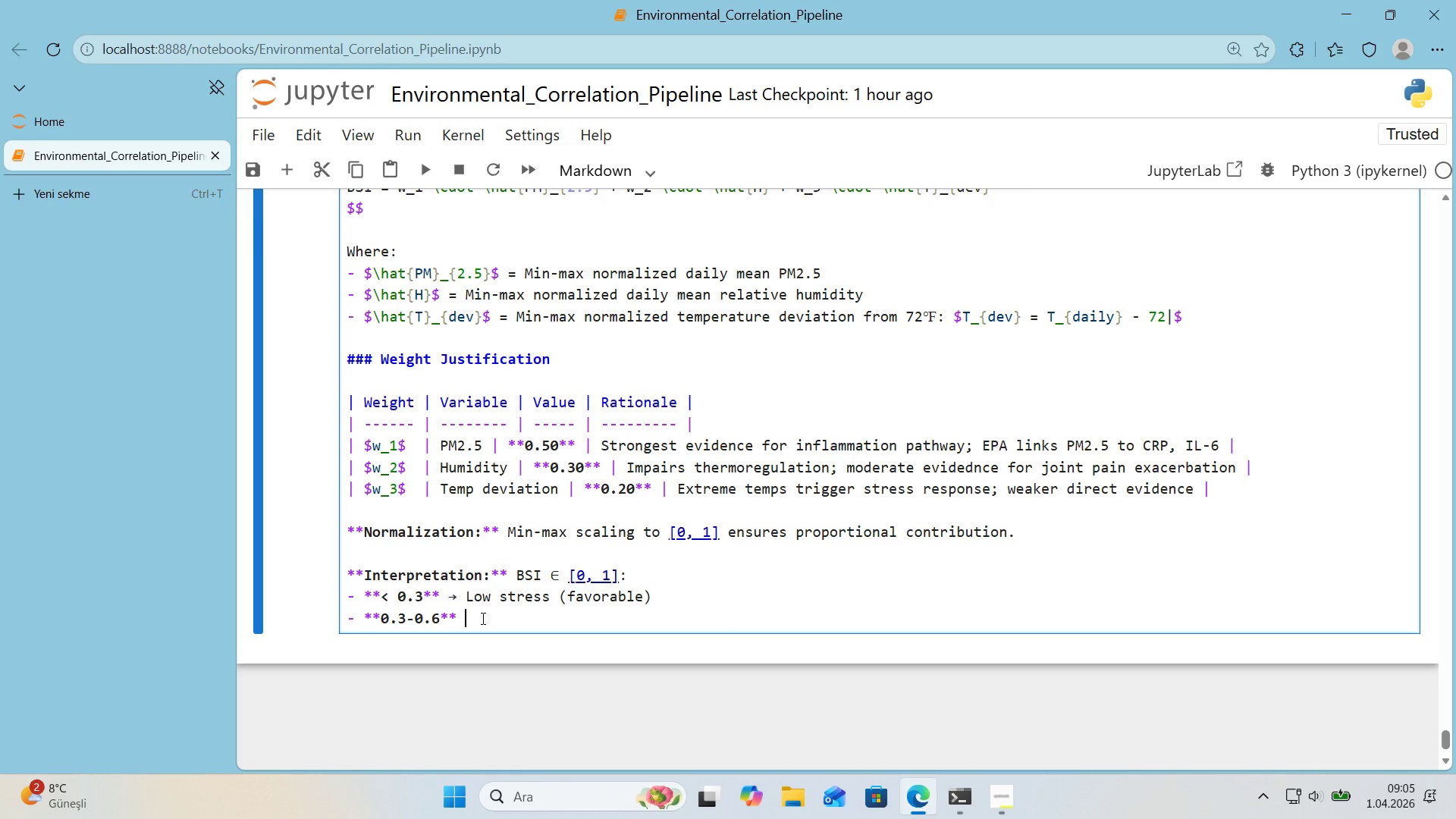 
left_click([482, 618])
 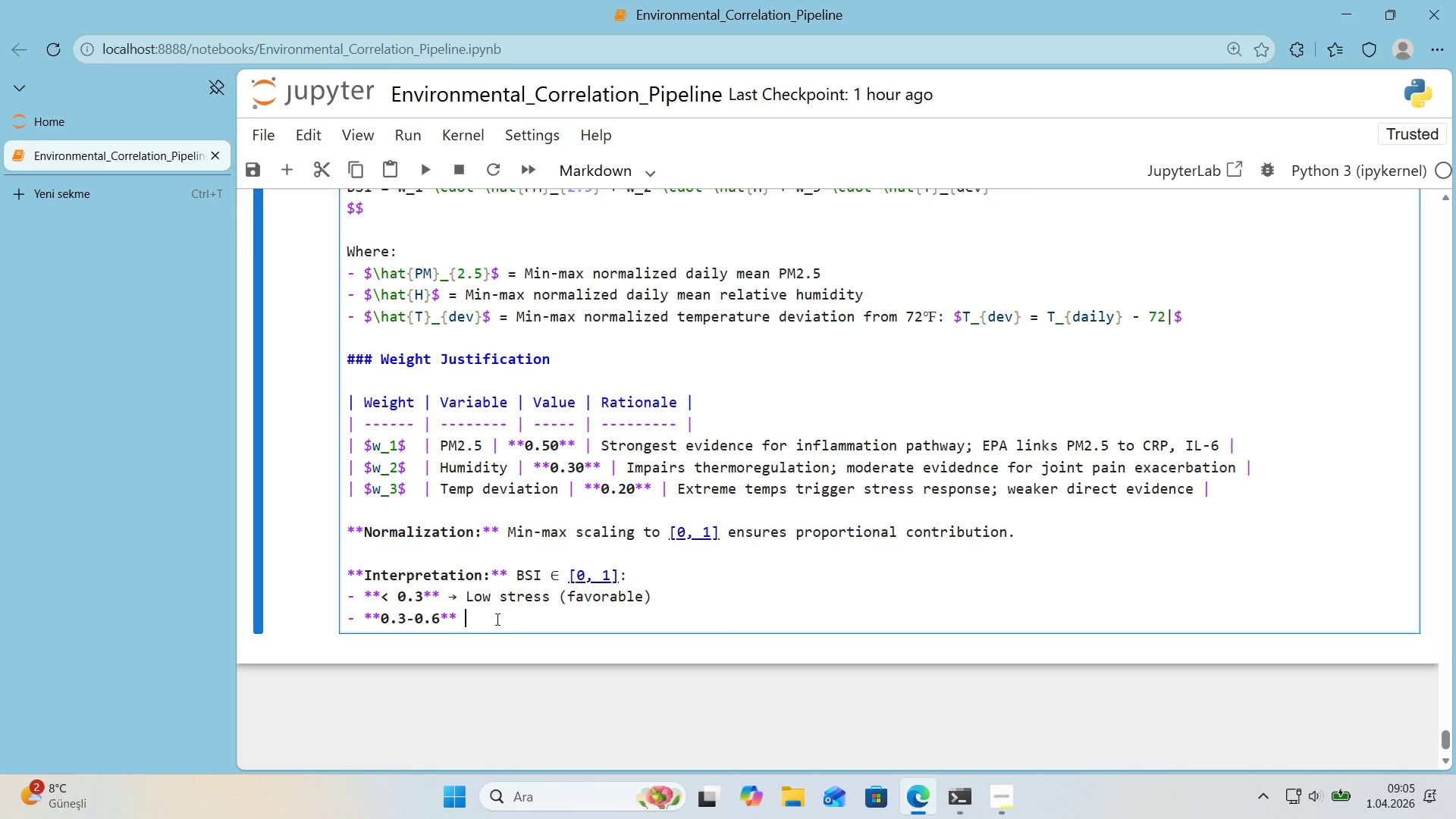 
key(Control+V)
 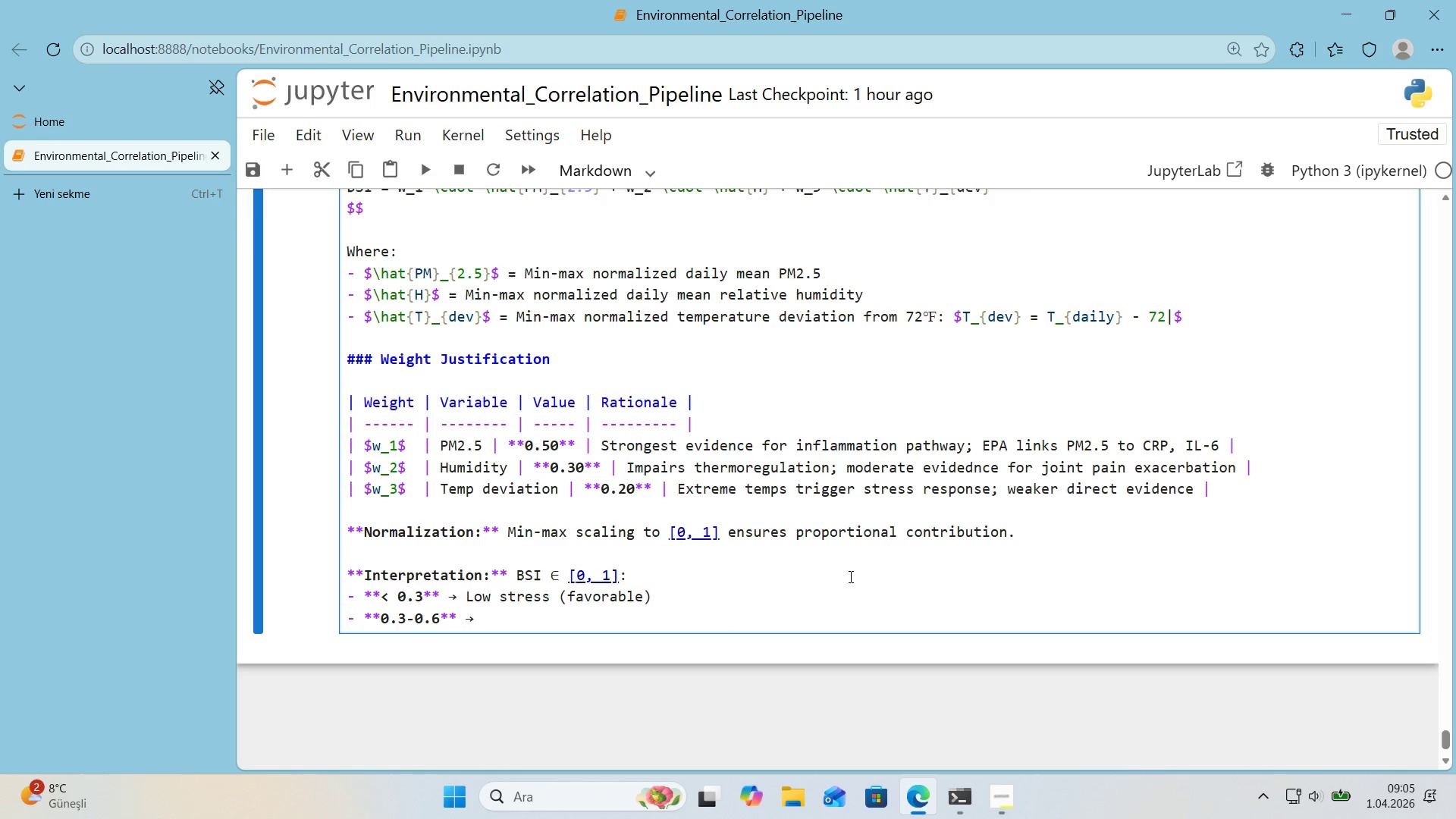 
key(ArrowLeft)
 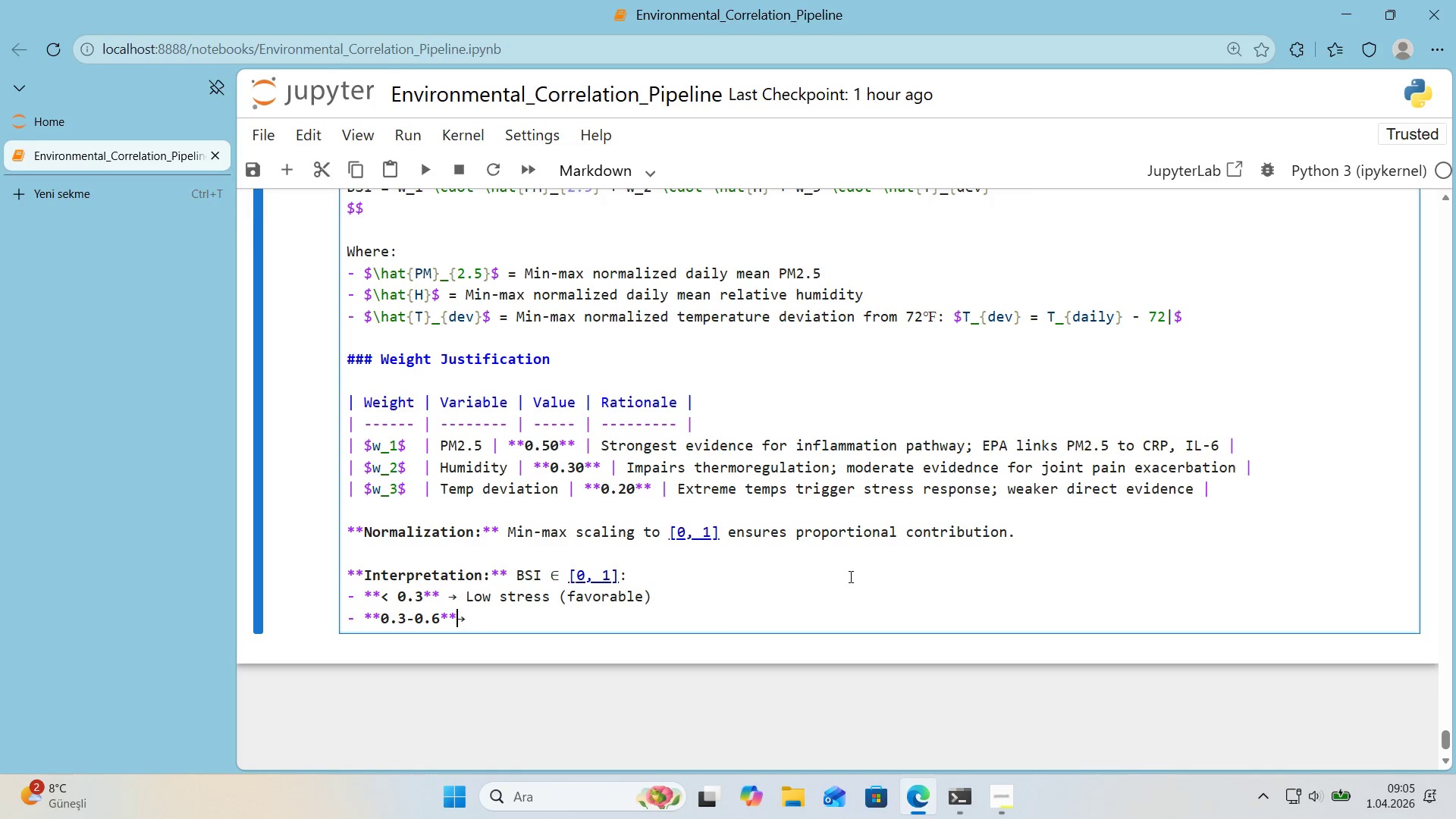 
key(Backspace)
 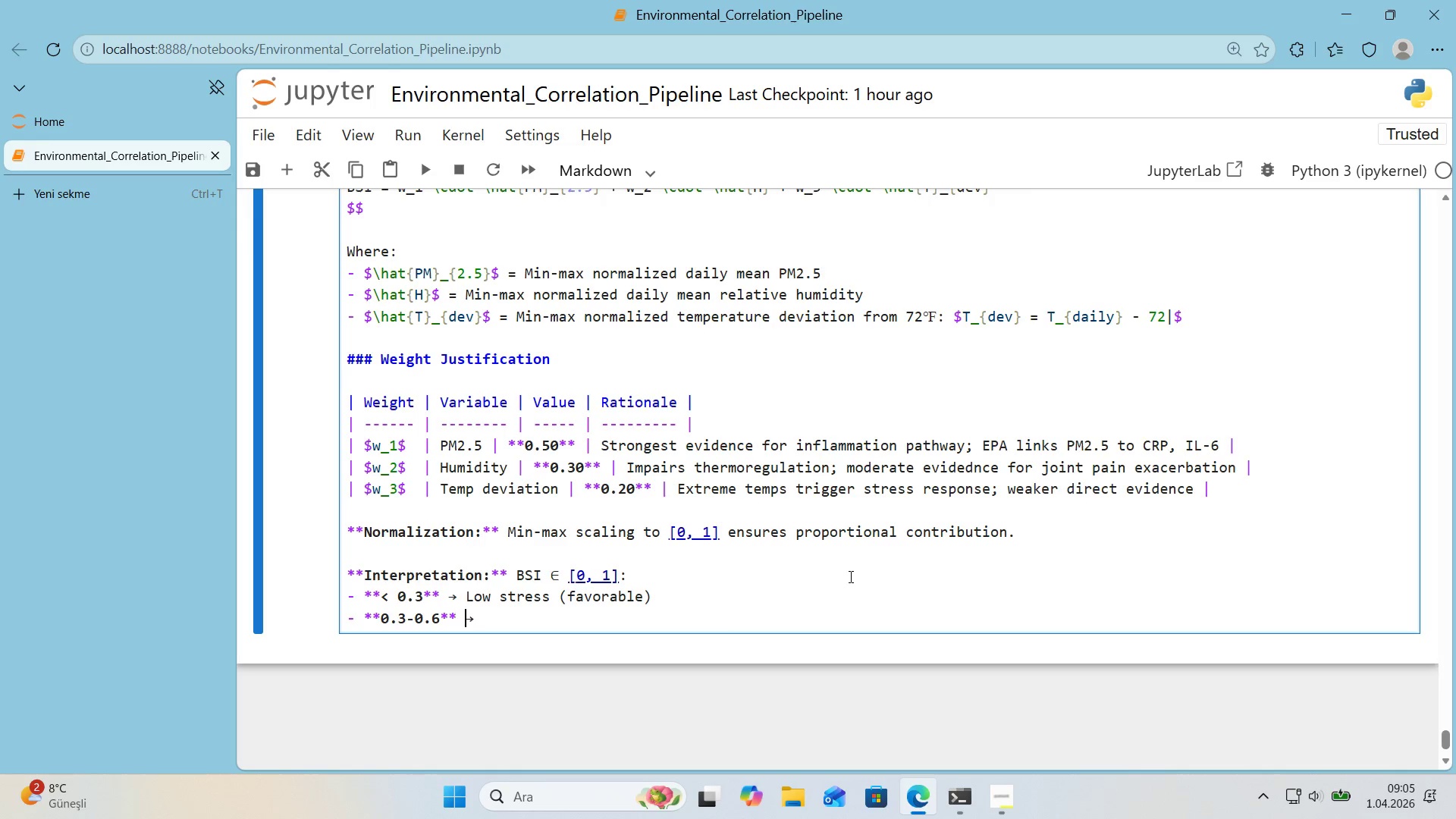 
key(Space)
 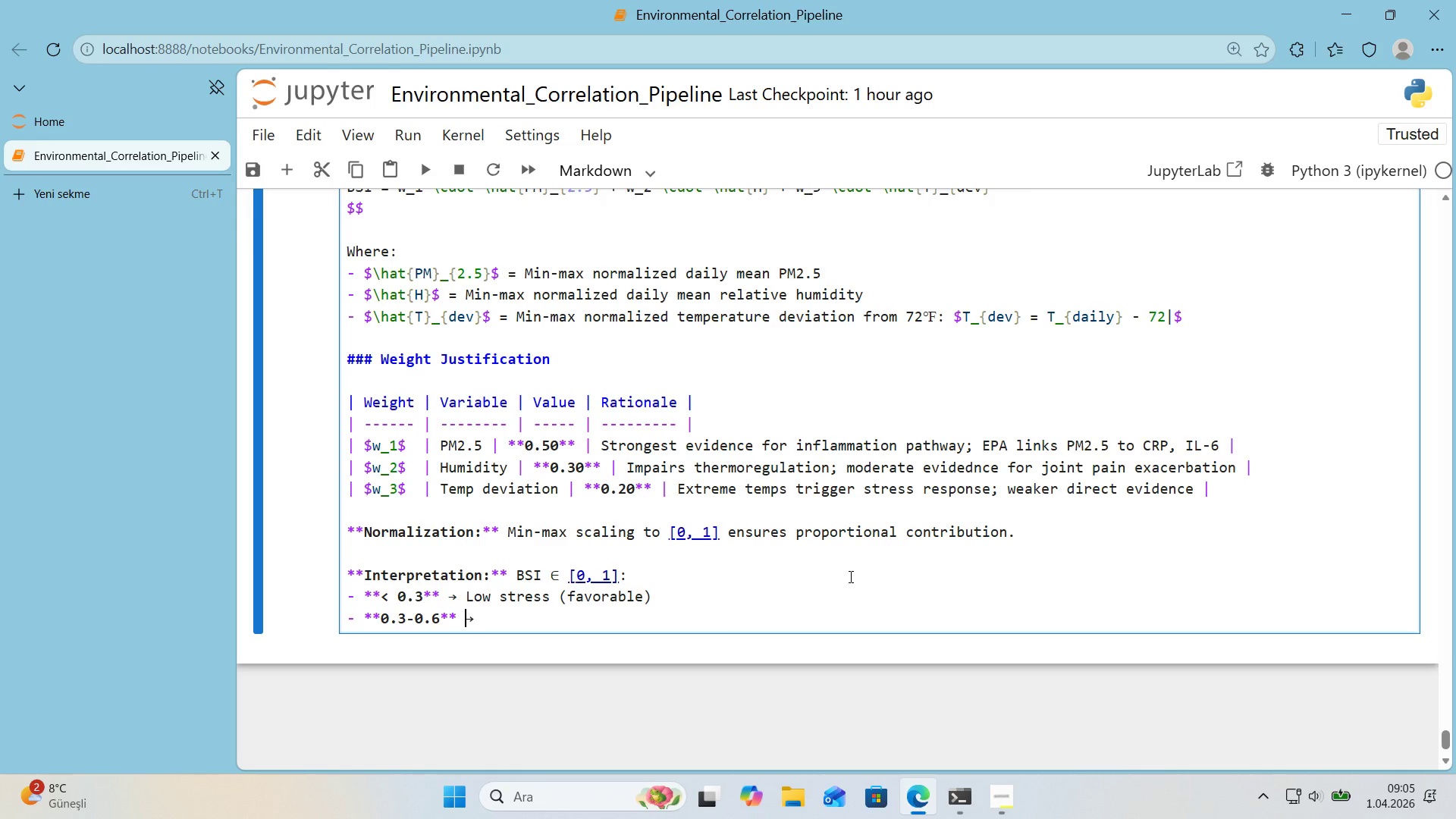 
key(ArrowRight)
 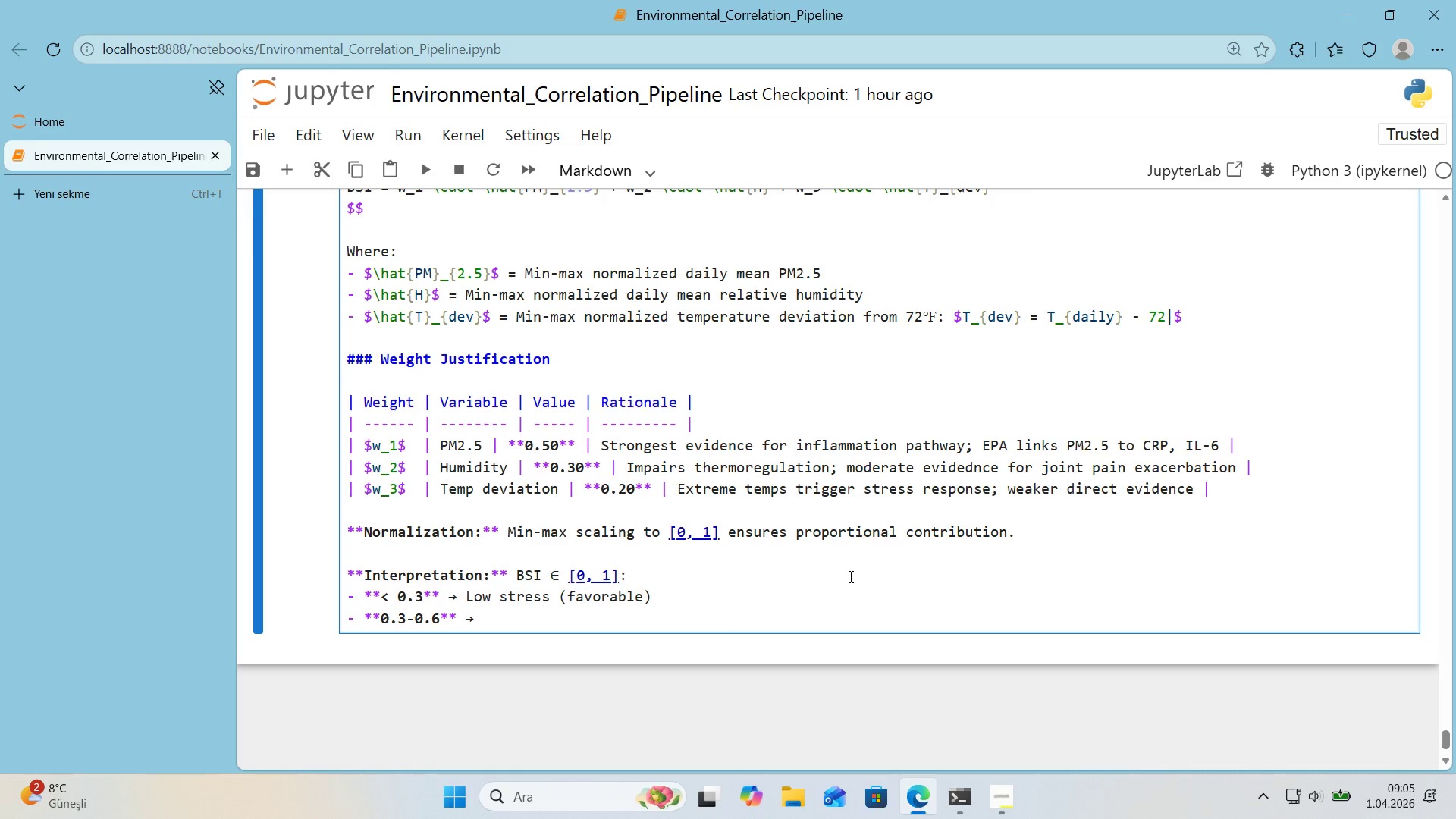 
type( Moderate)
key(Backspace)
key(Backspace)
type(te stress)
 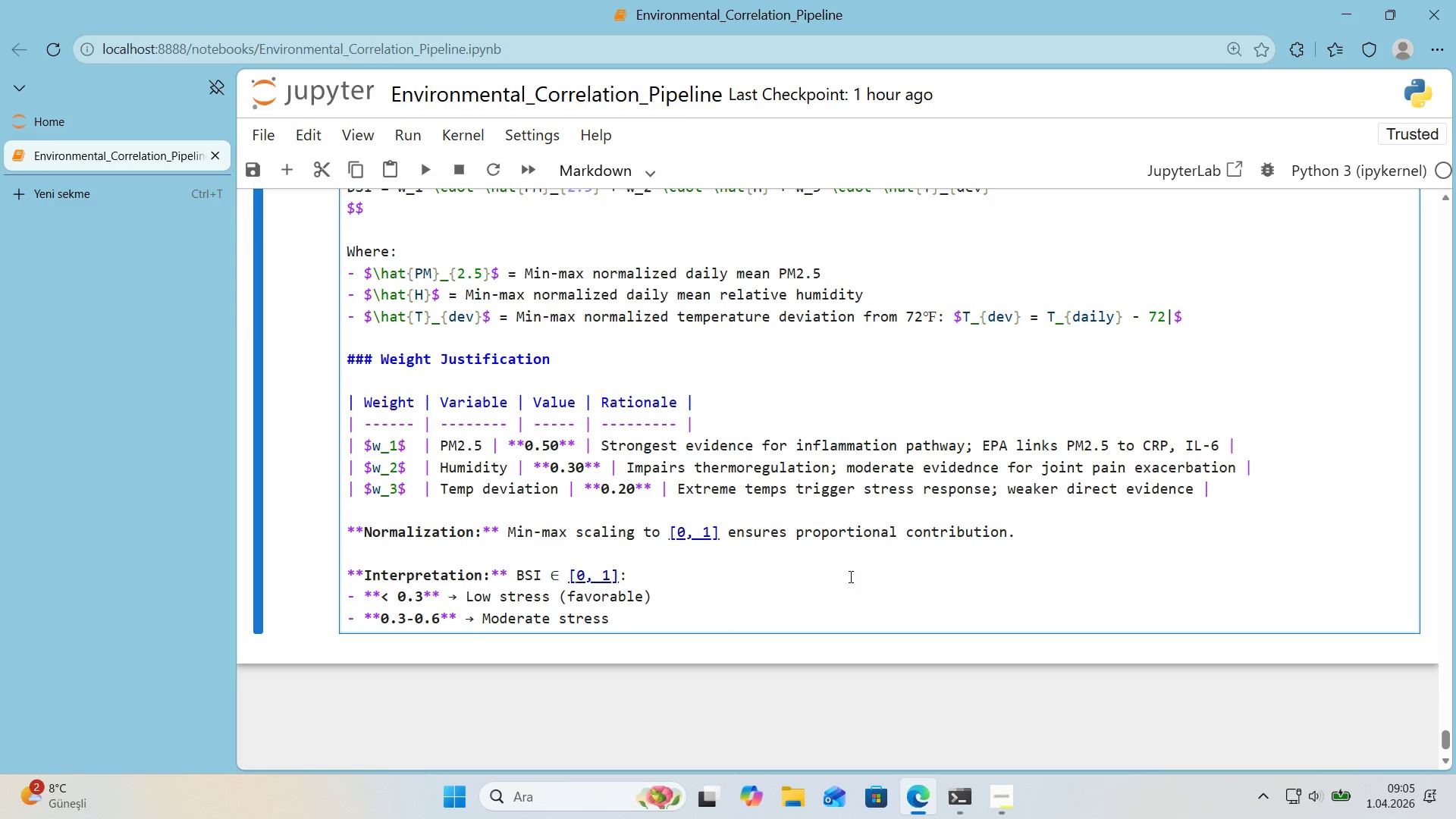 
key(Enter)
 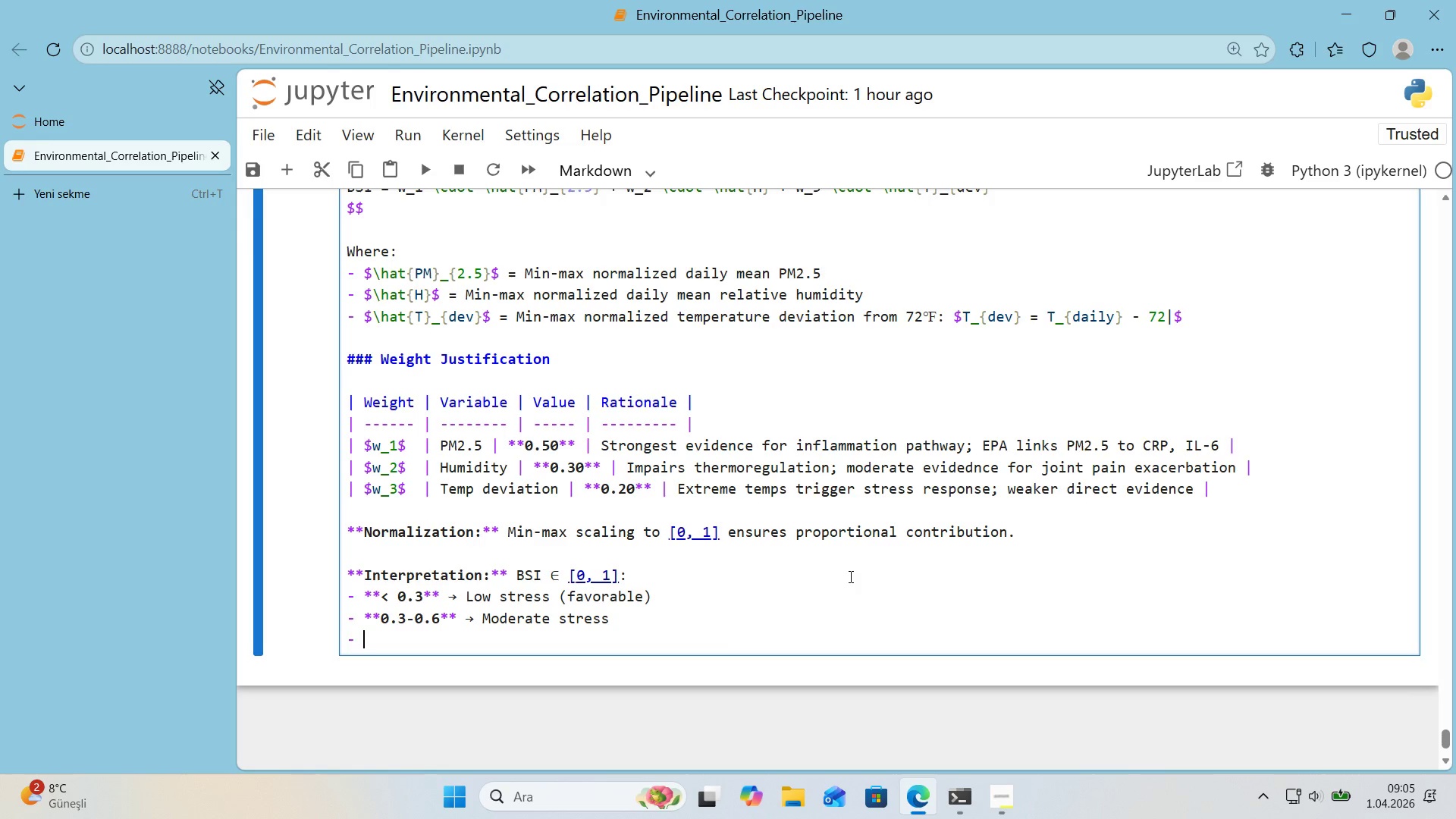 
key(NumpadMultiply)
 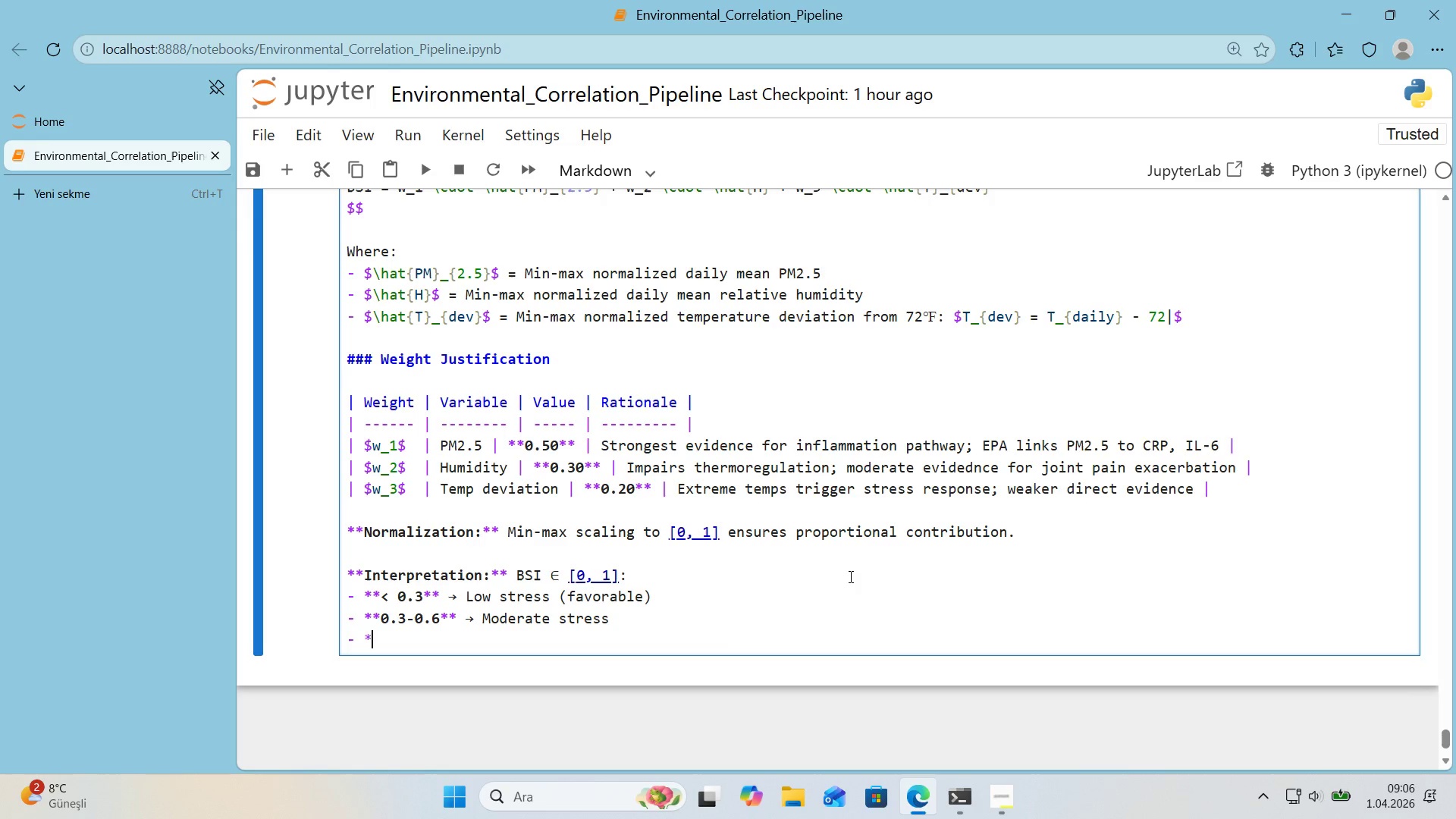 
key(NumpadMultiply)
 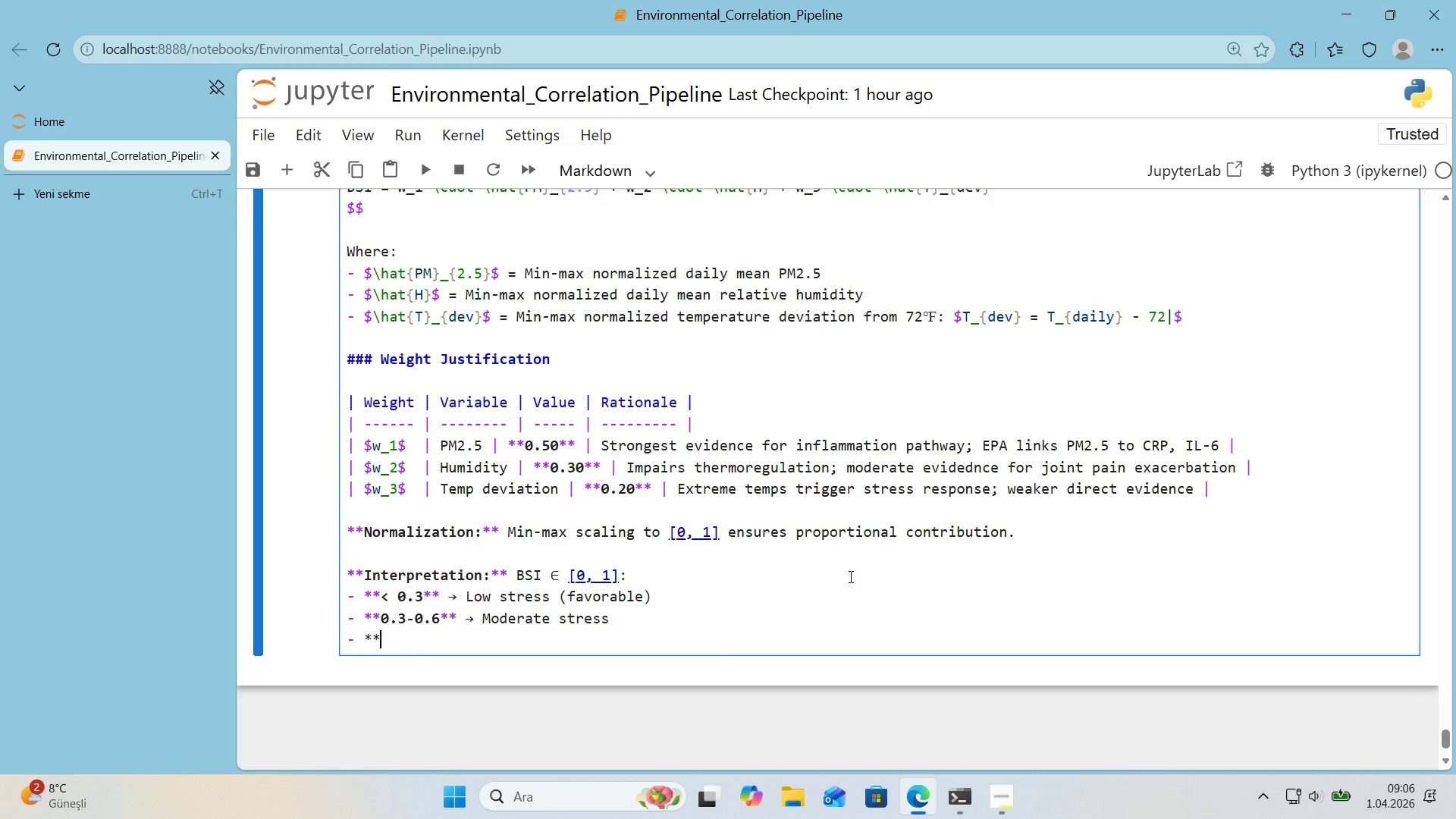 
key(Shift+Break)
 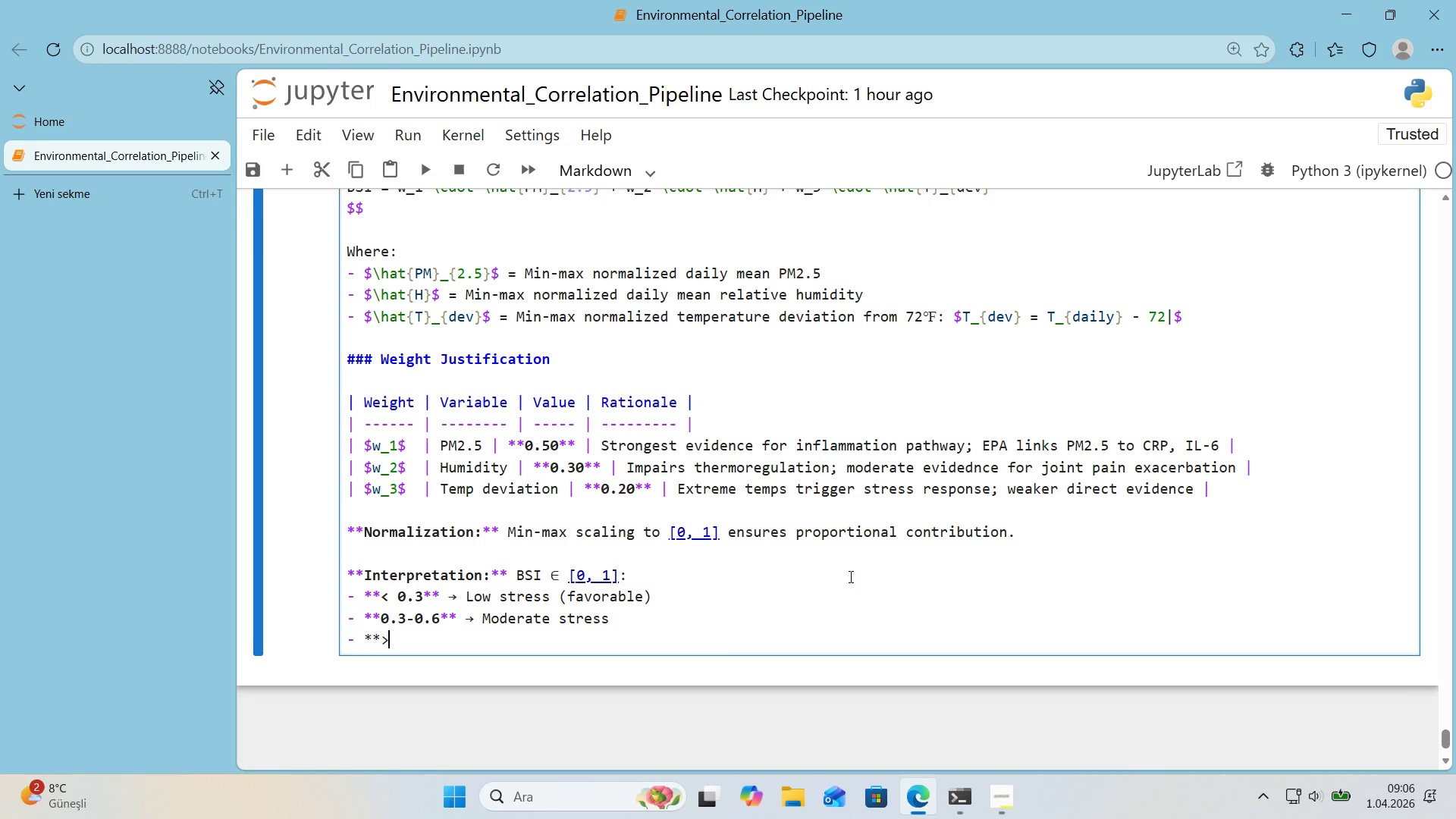 
key(Shift+0)
 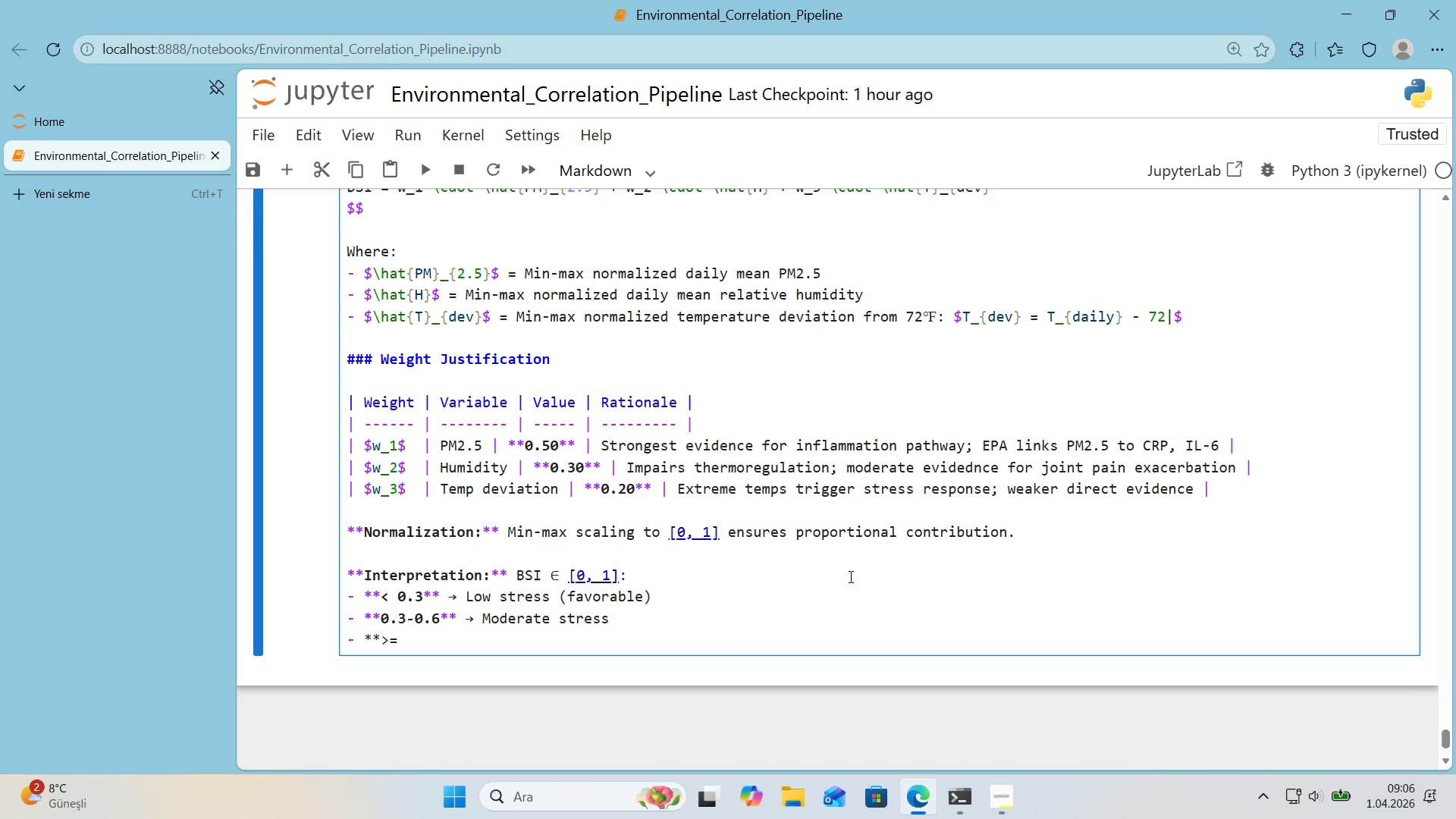 
key(Numpad0)
 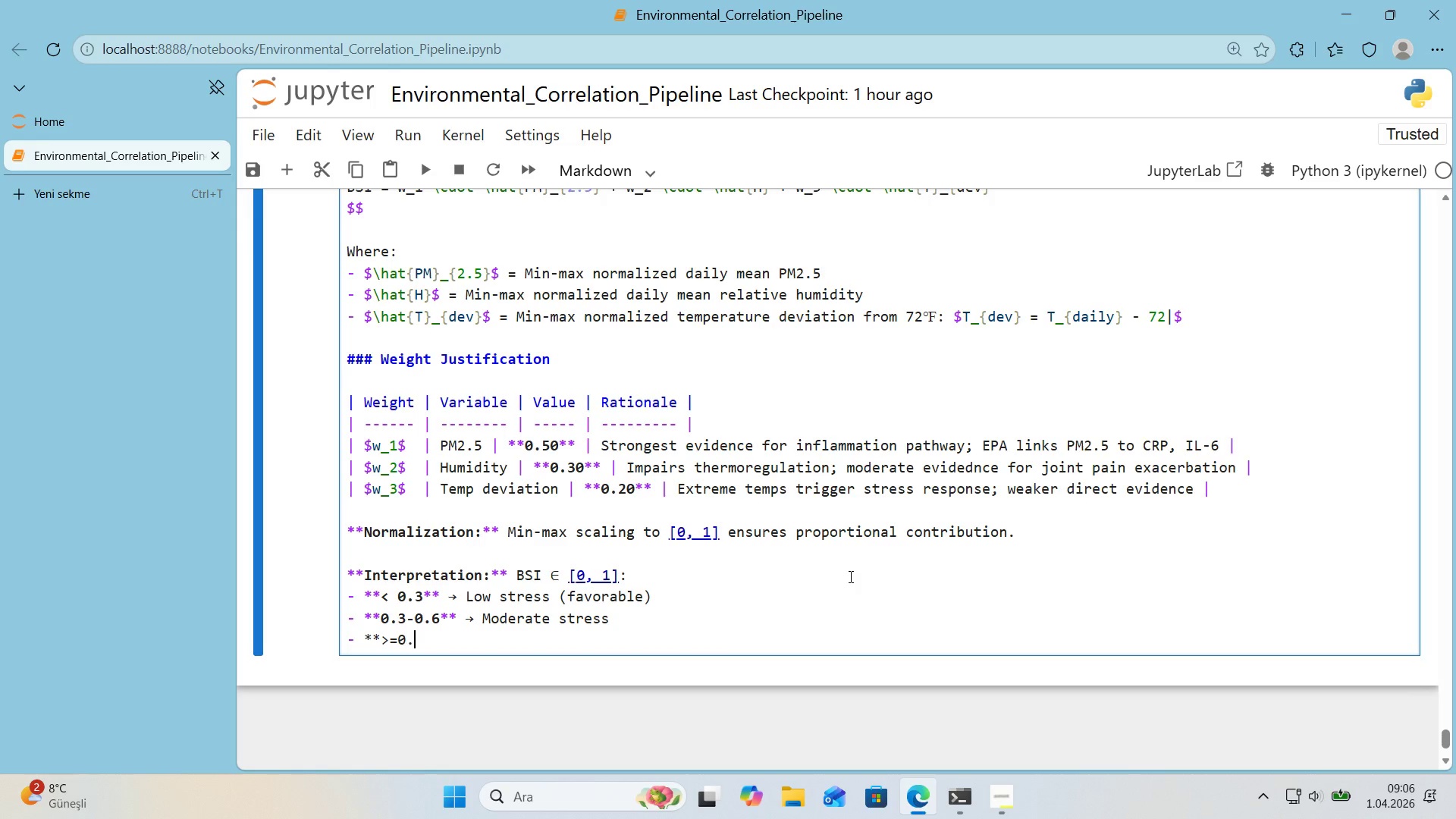 
key(Period)
 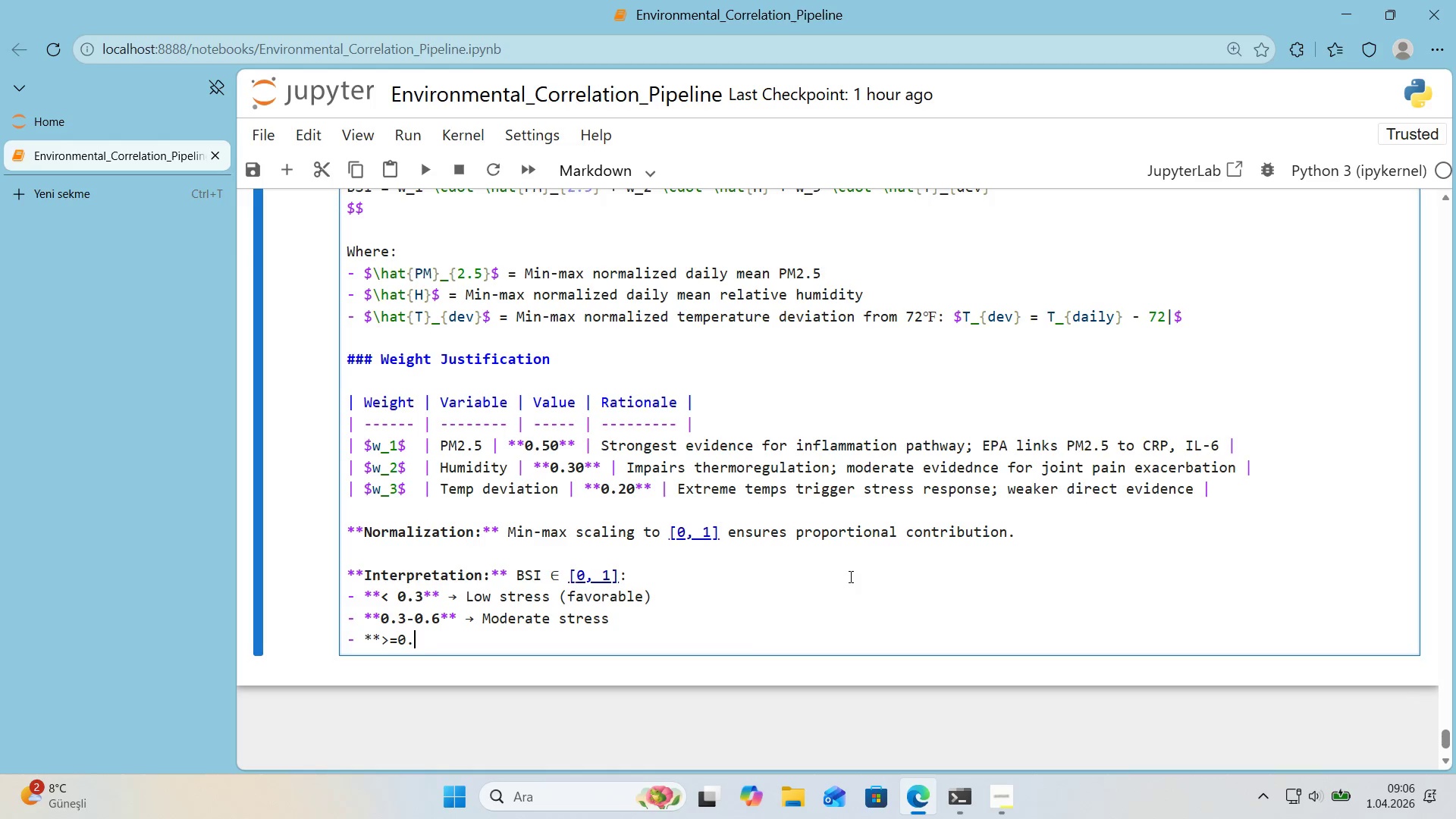 
key(Numpad6)
 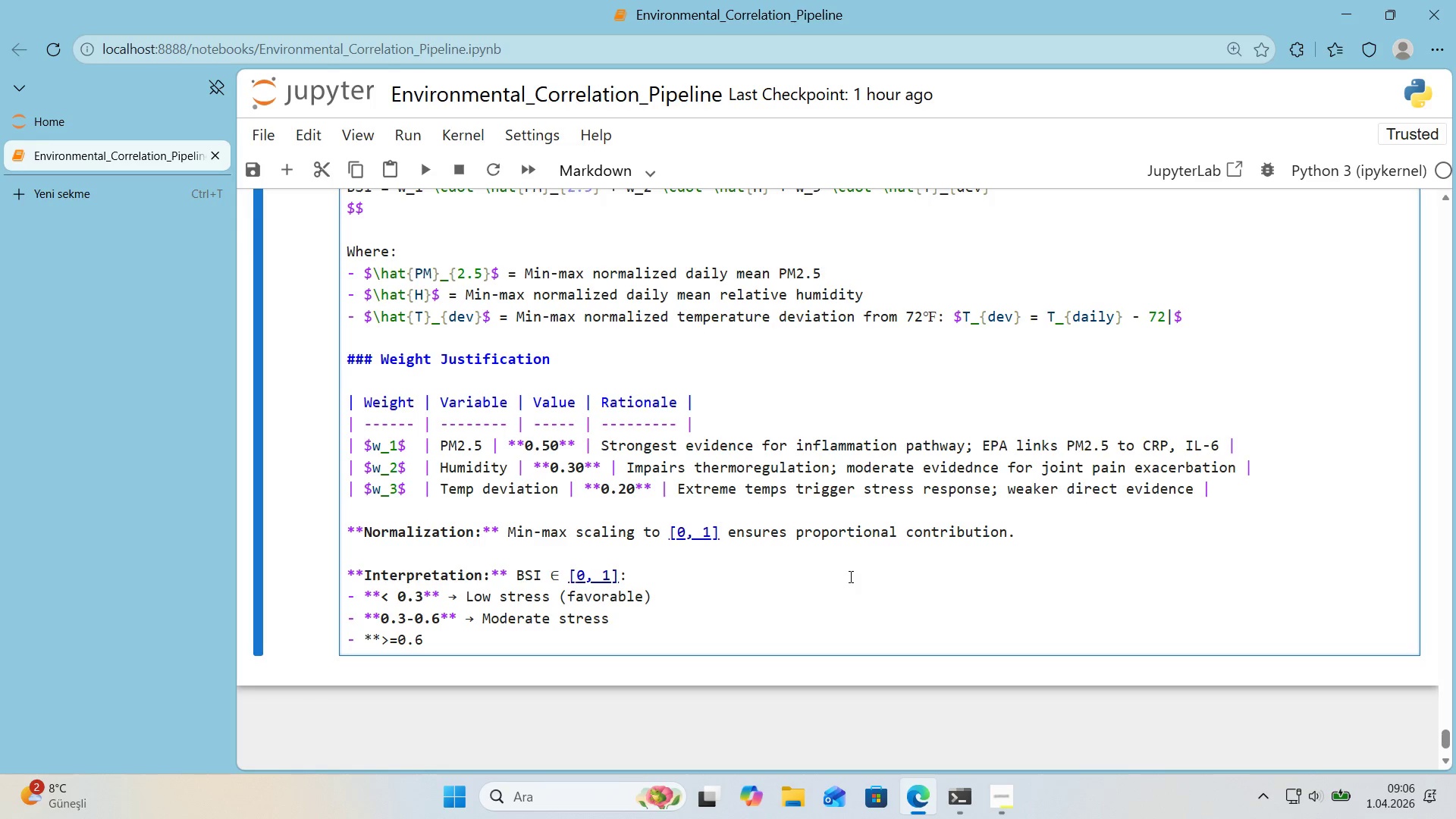 
key(NumpadMultiply)
 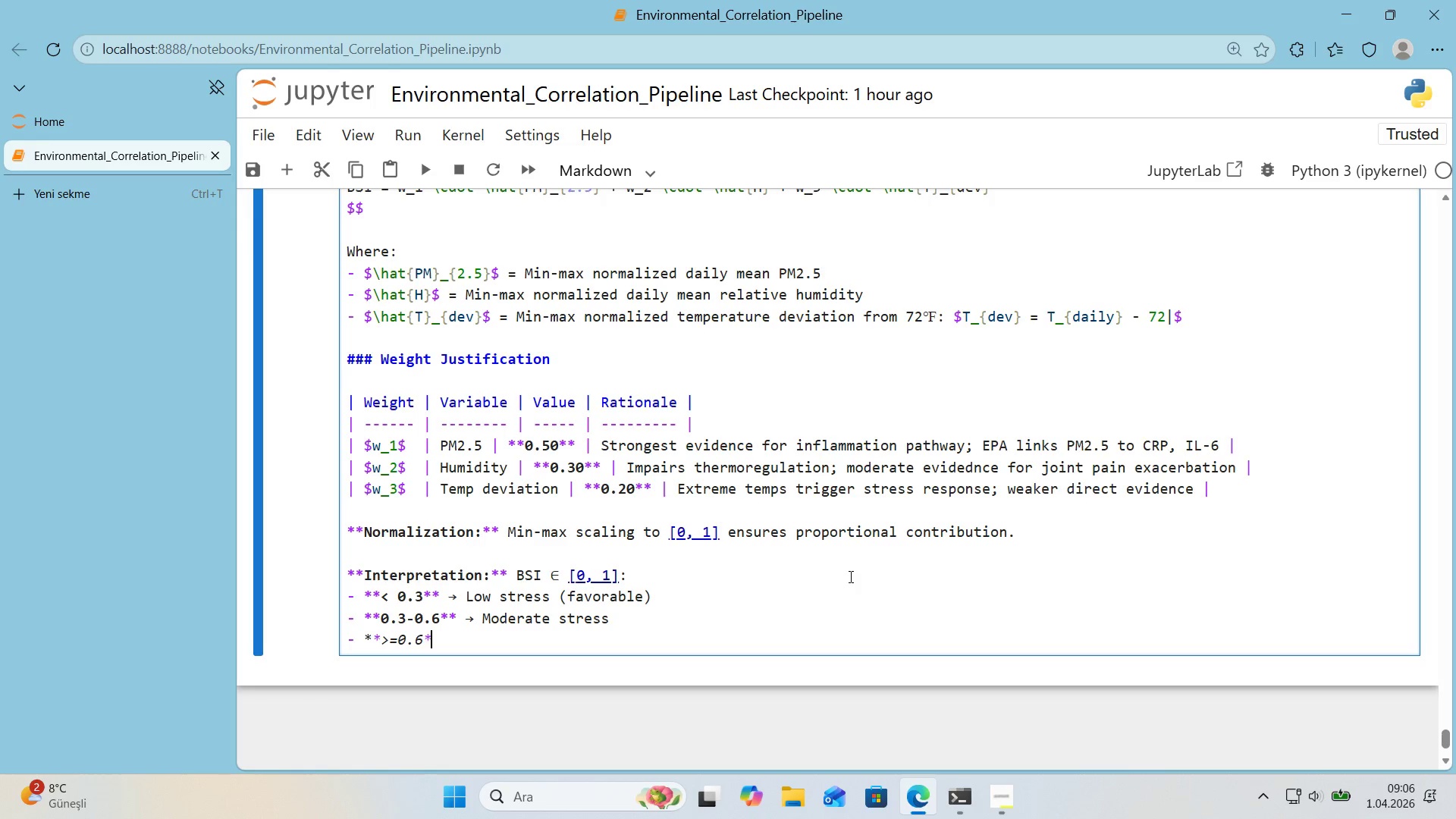 
key(NumpadMultiply)
 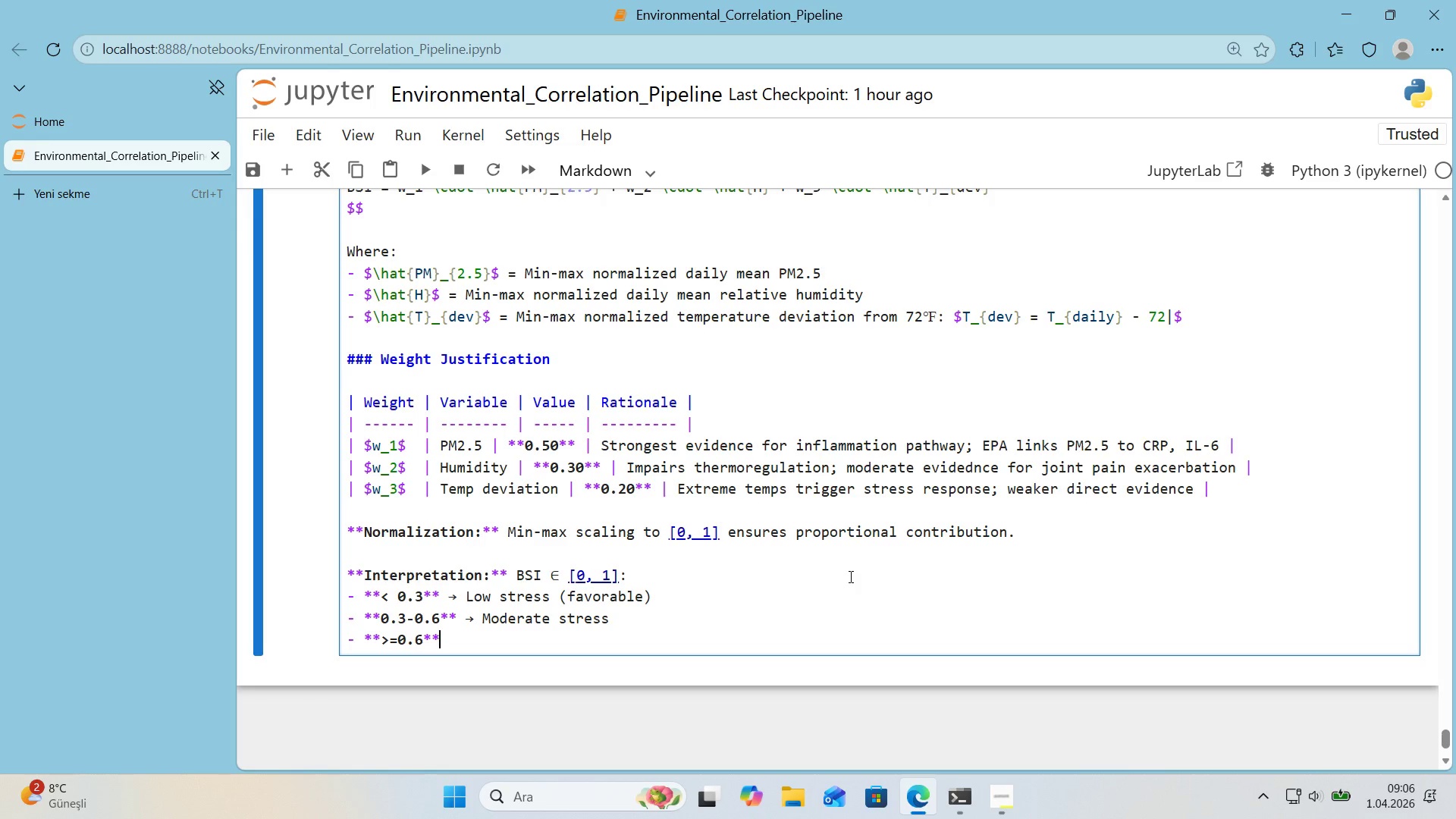 
key(Space)
 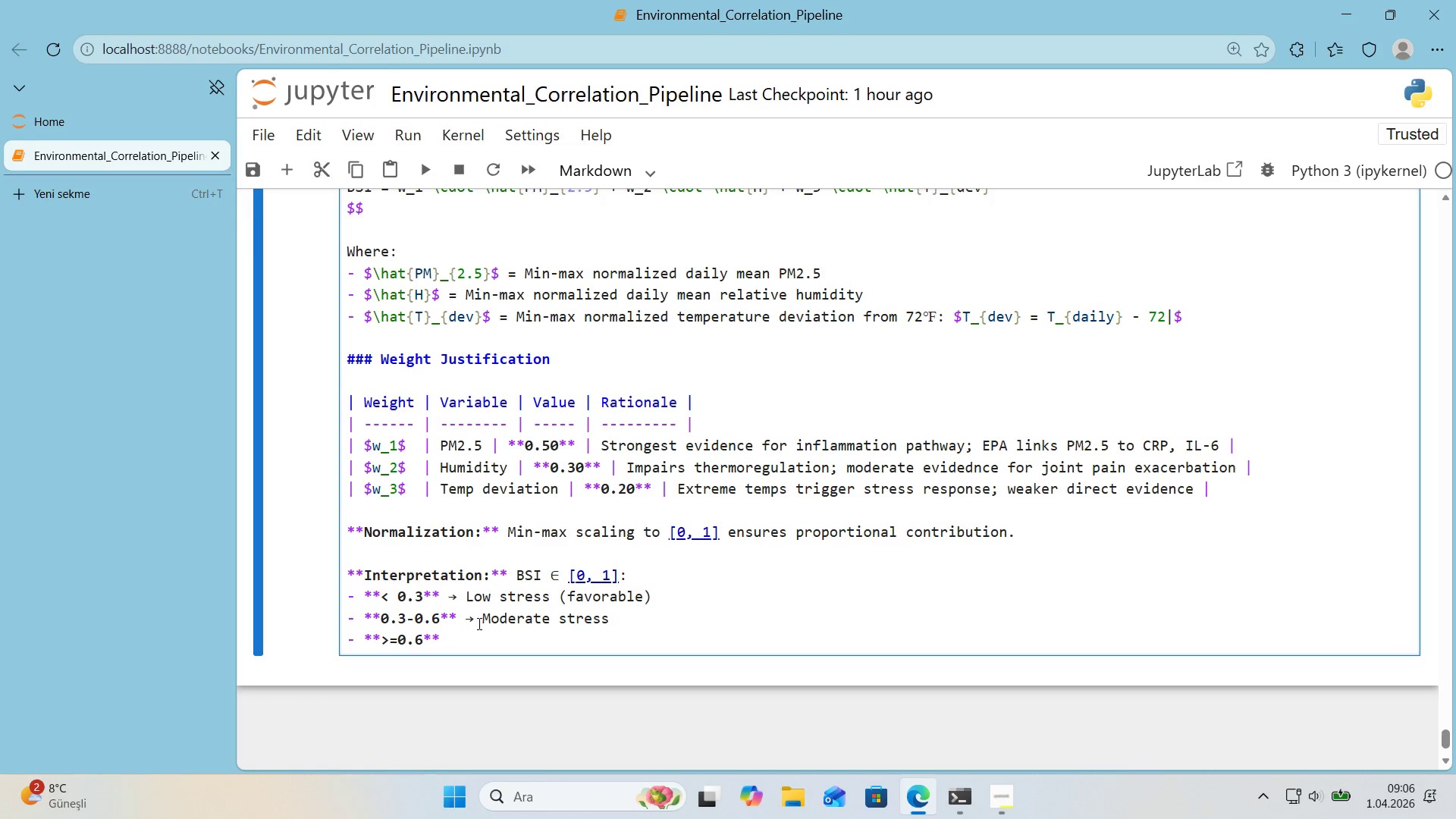 
left_click_drag(start_coordinate=[475, 623], to_coordinate=[468, 623])
 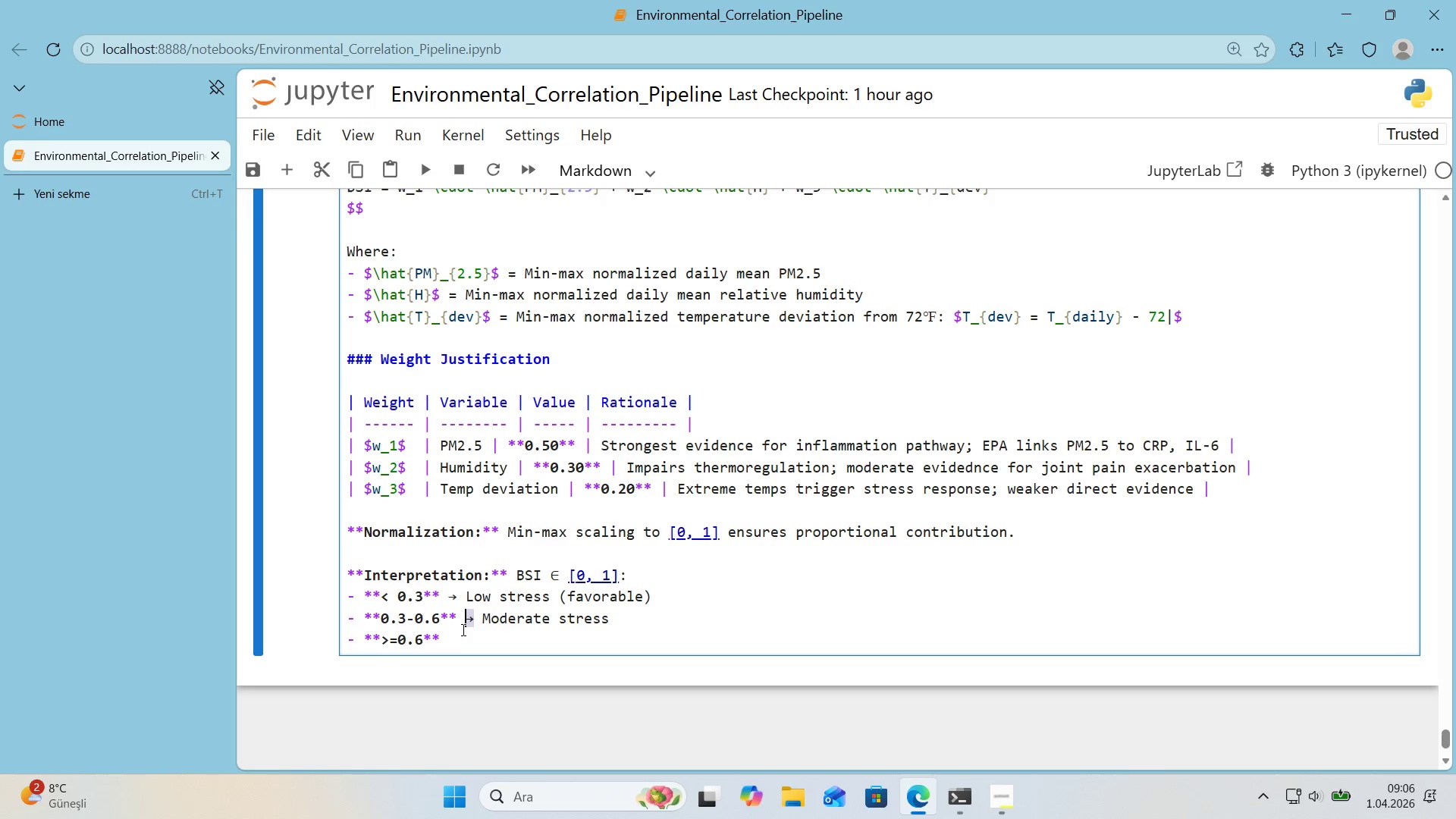 
key(Control+ControlLeft)
 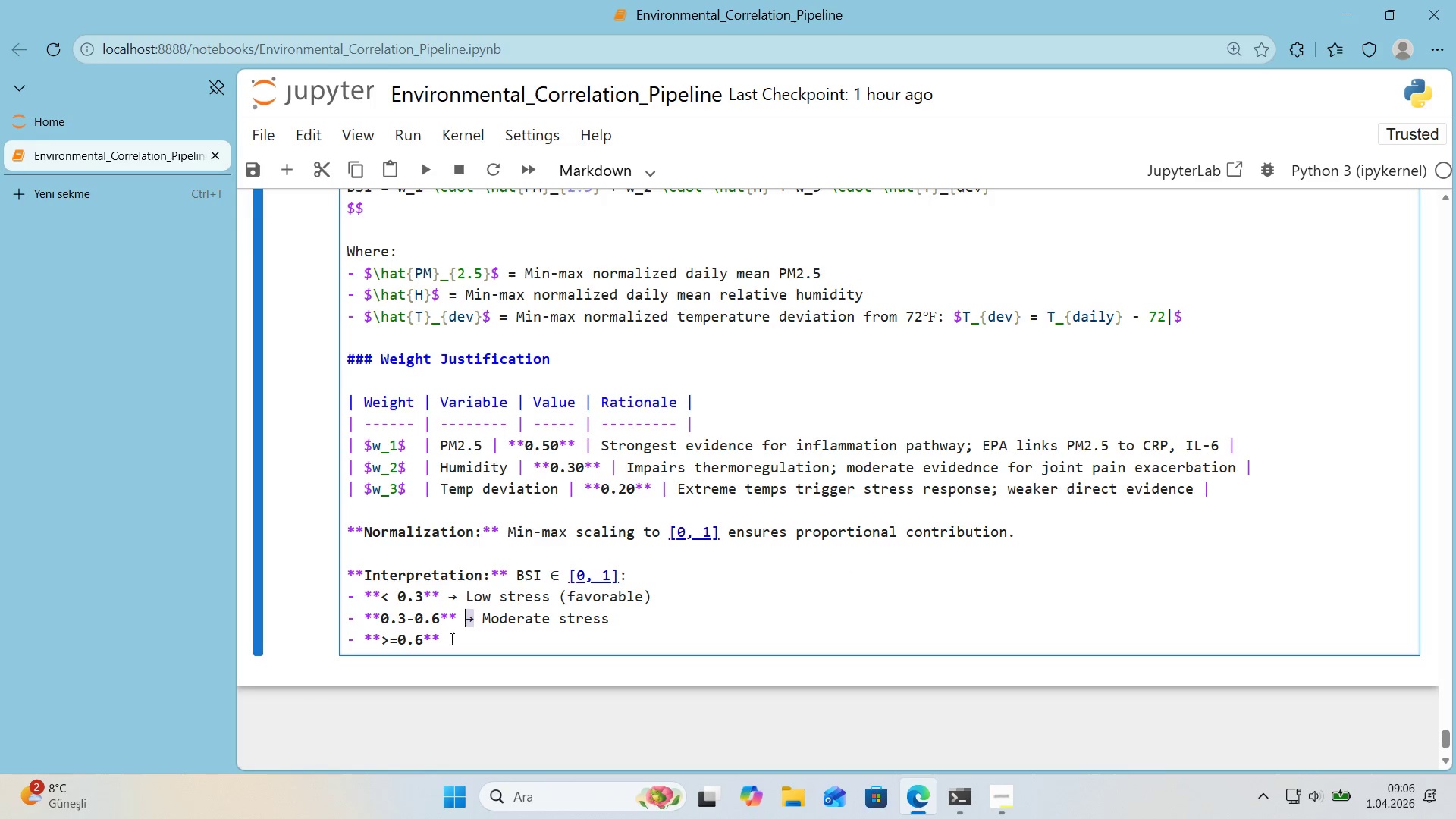 
key(Control+C)
 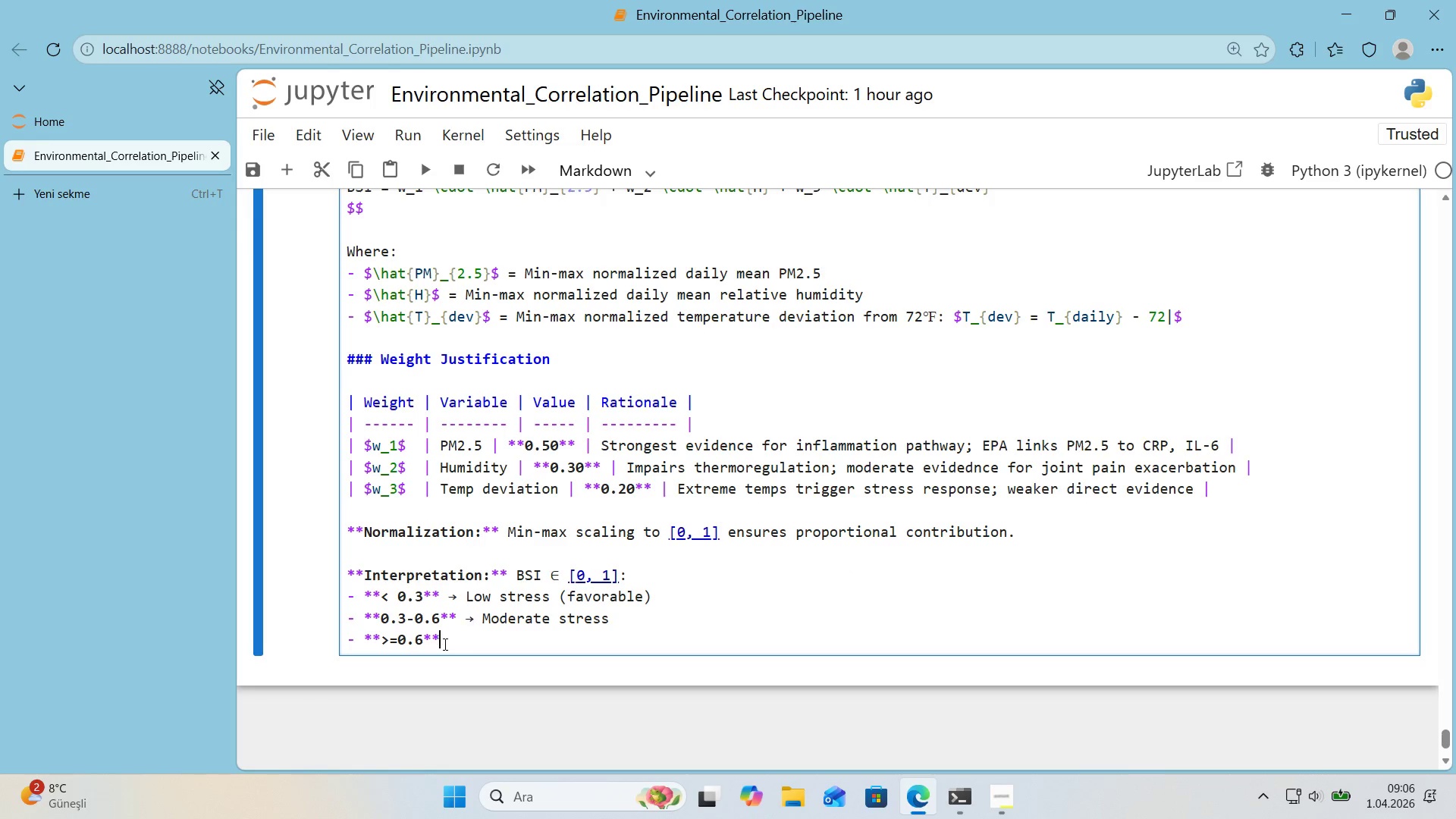 
left_click([444, 644])
 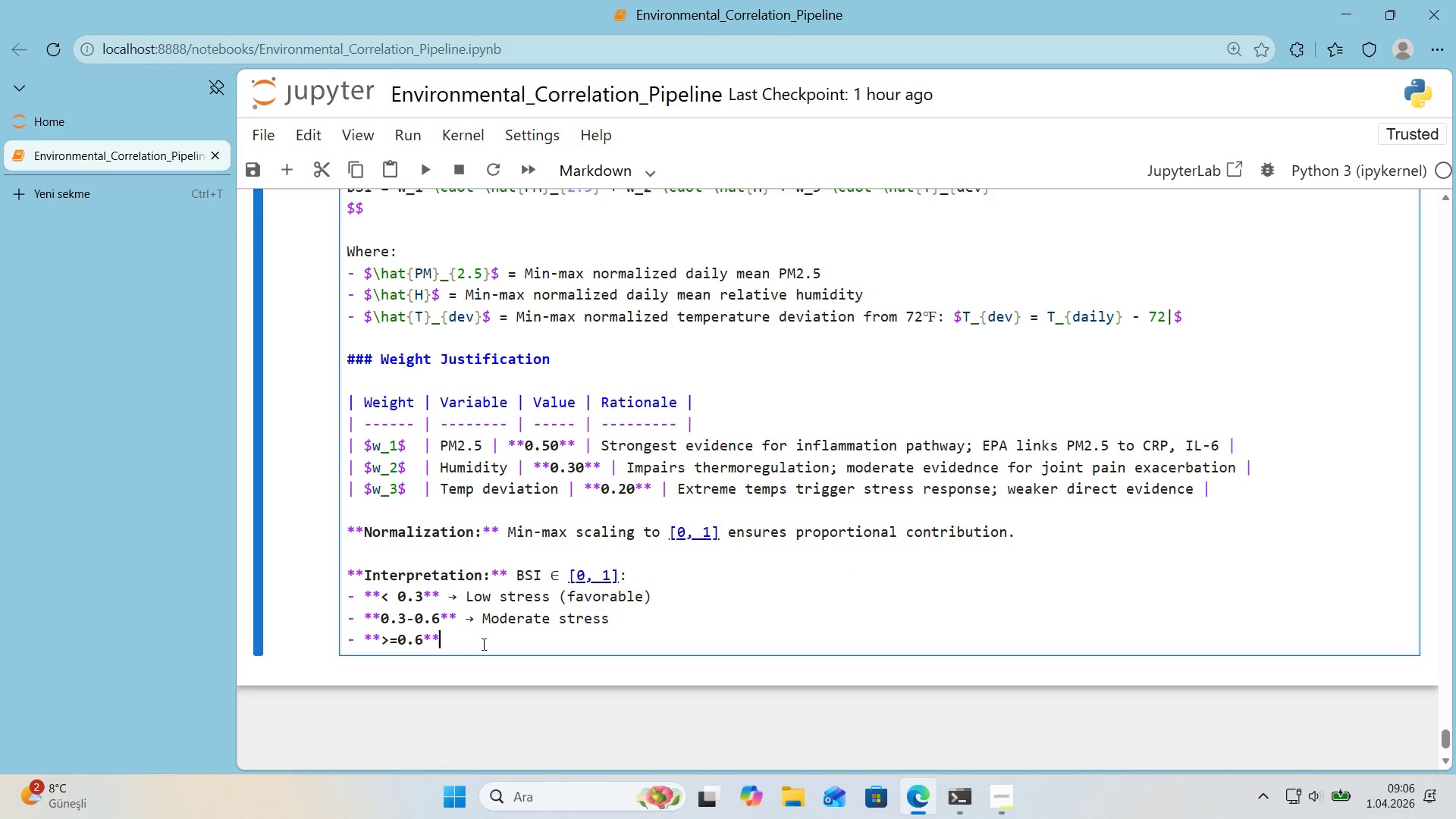 
key(Control+ControlLeft)
 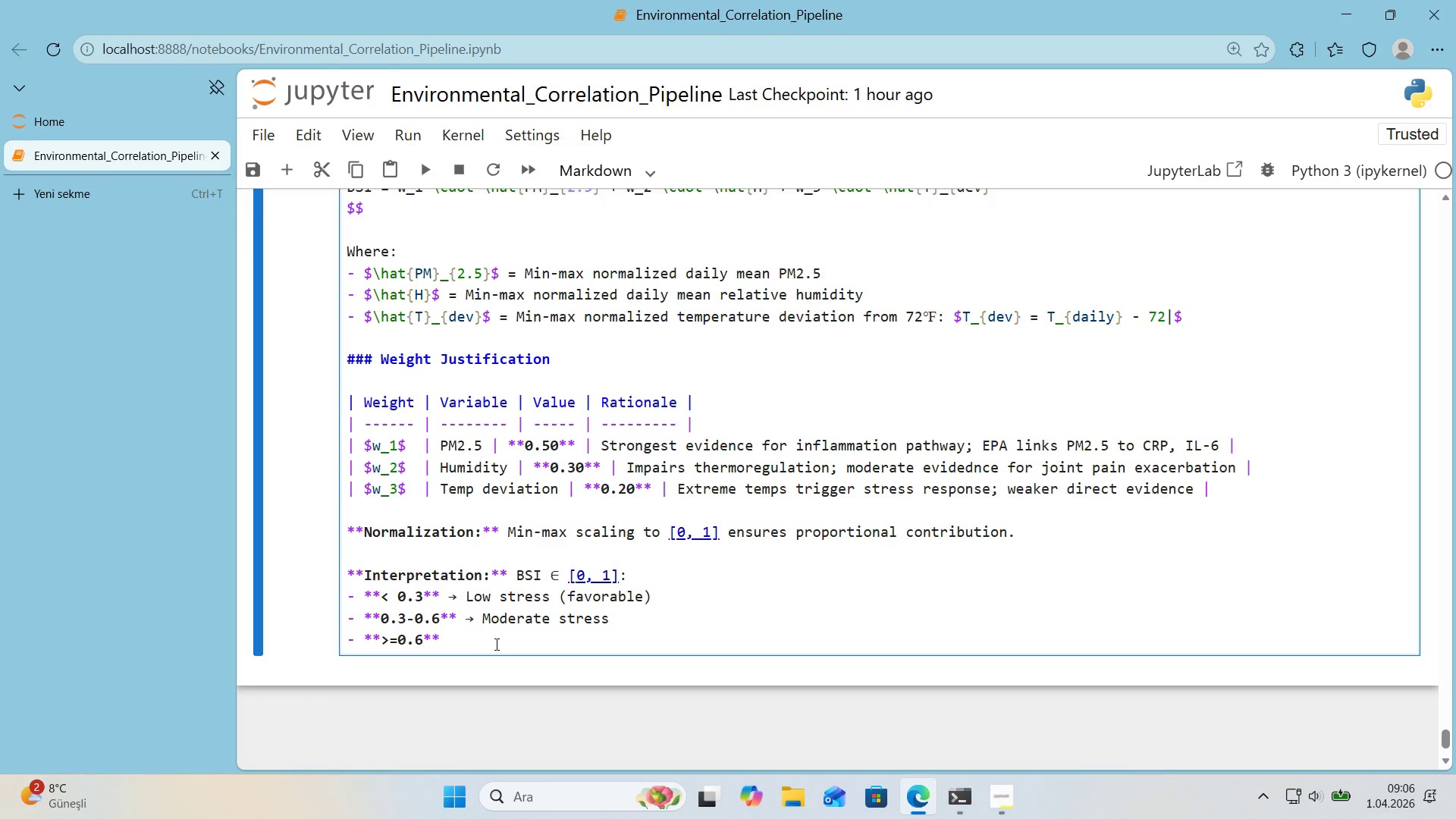 
key(Space)
 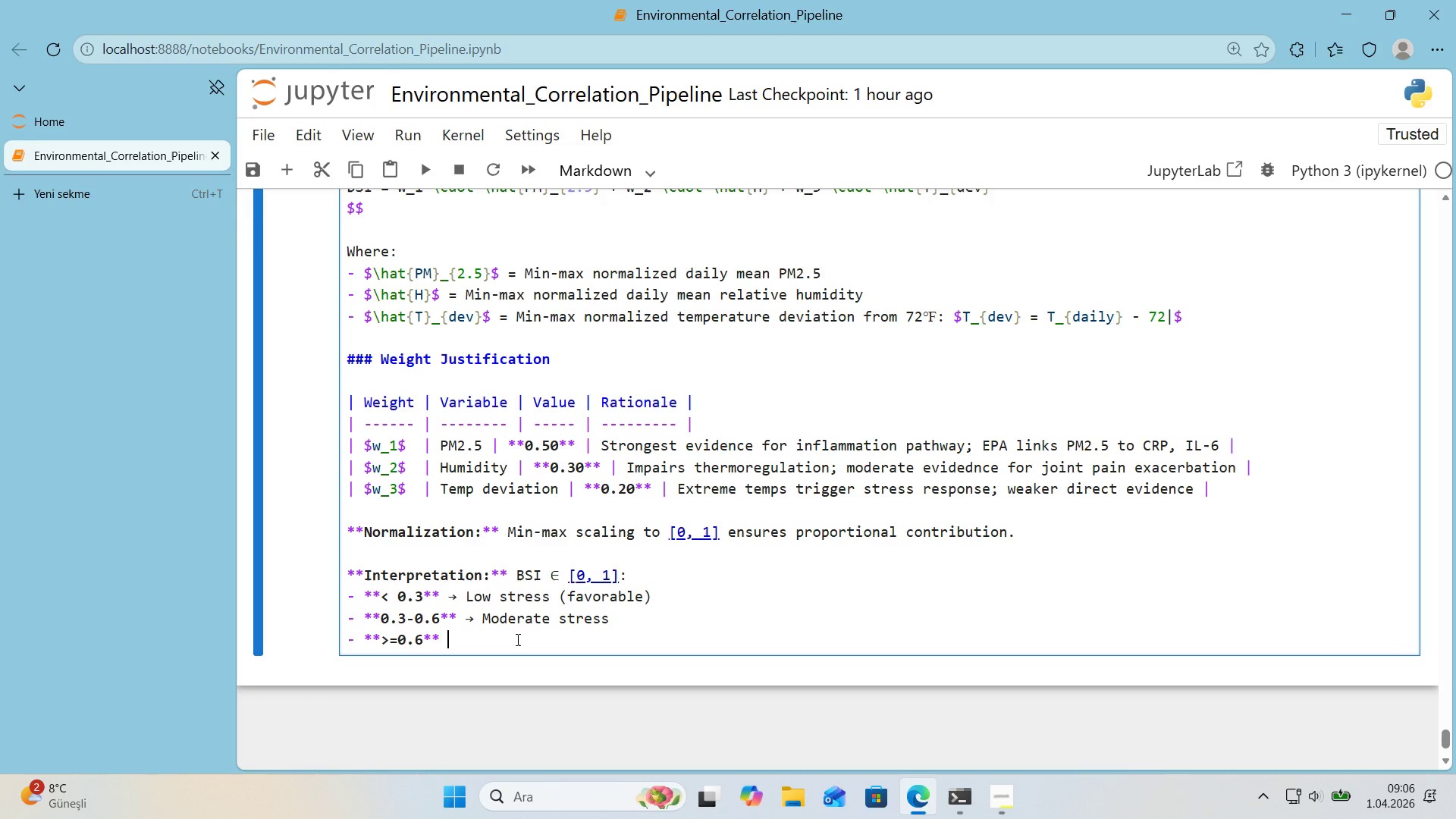 
key(Control+ControlLeft)
 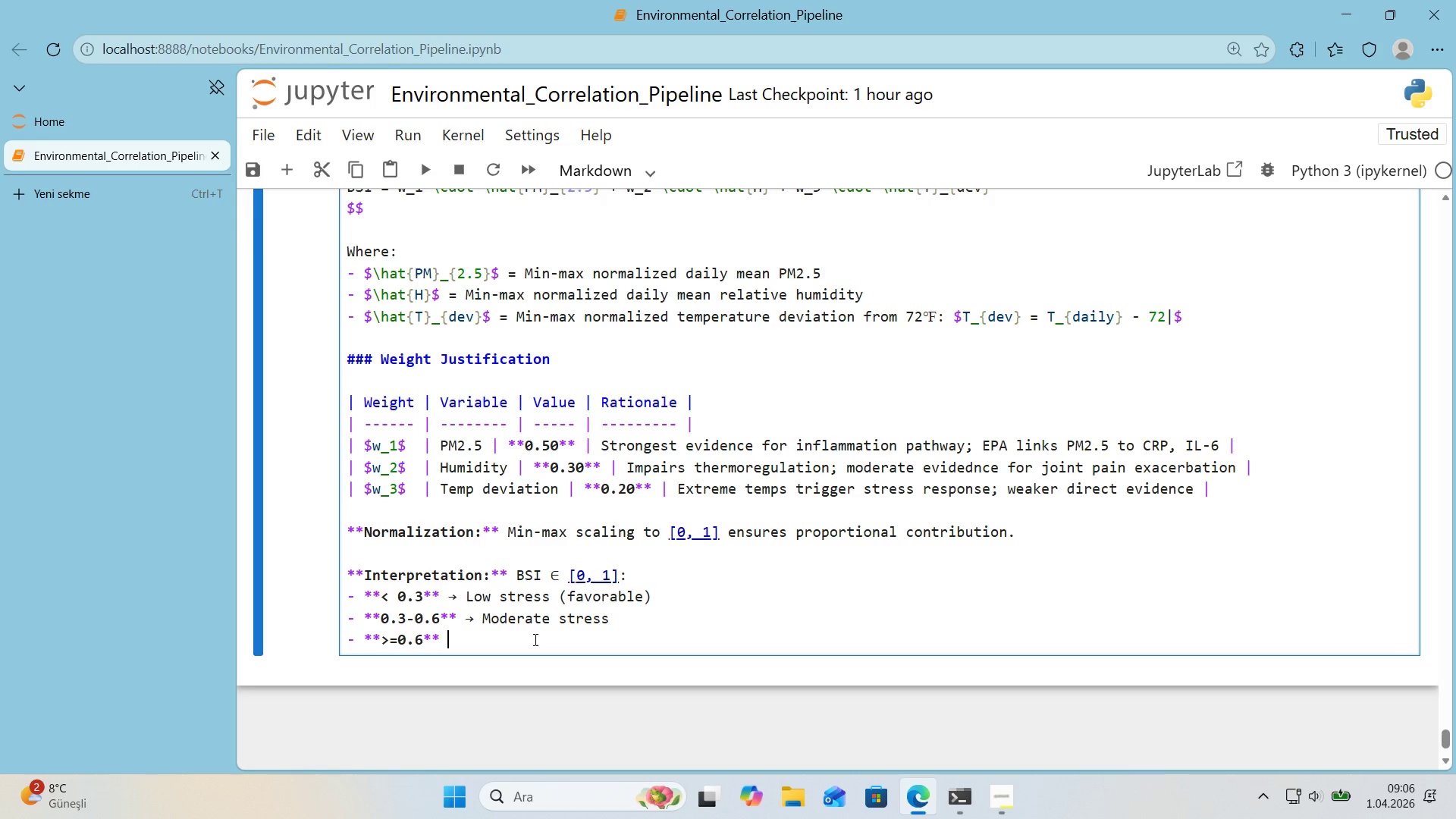 
key(Control+V)
 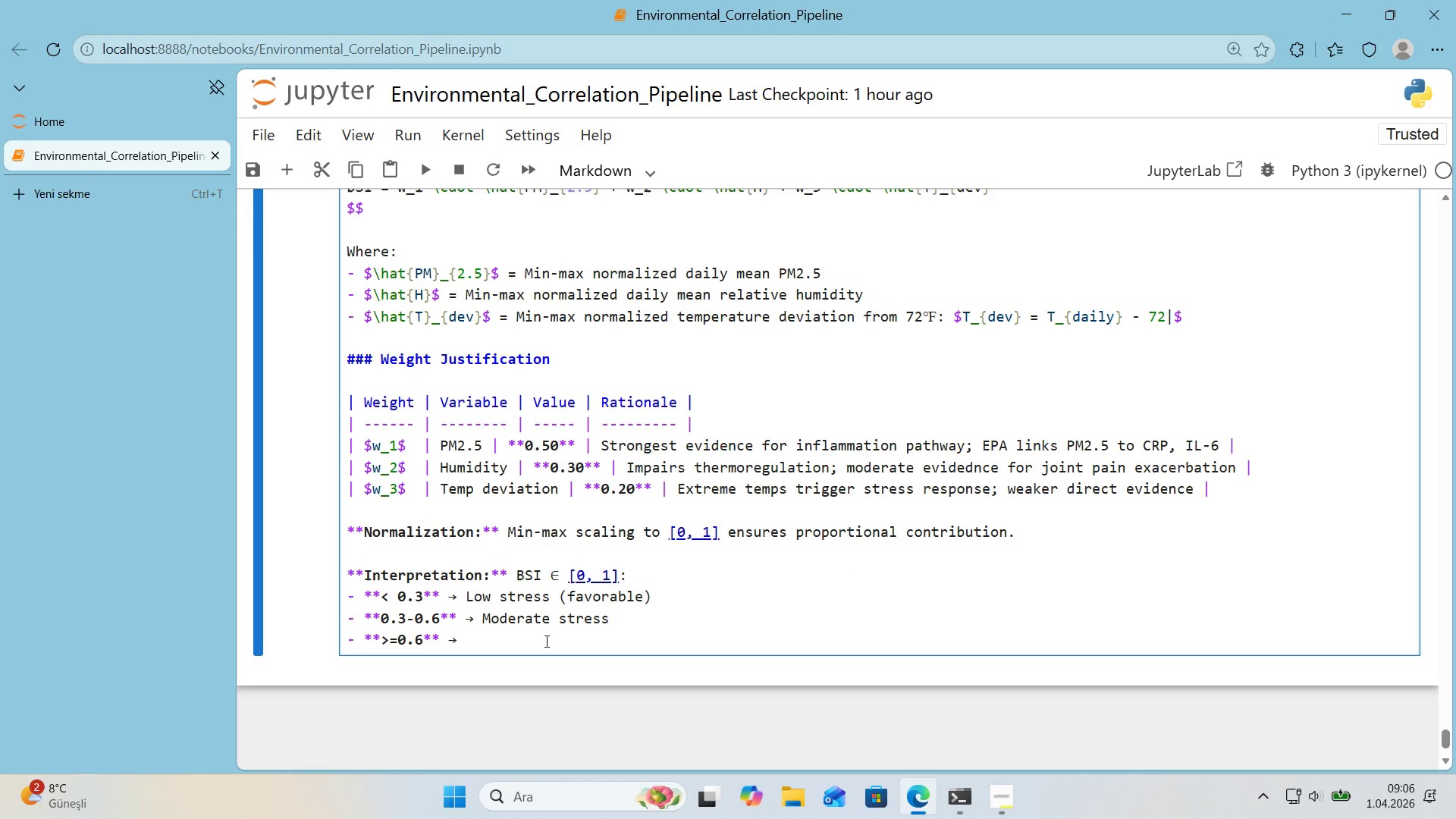 
type( H'gh stress *()
 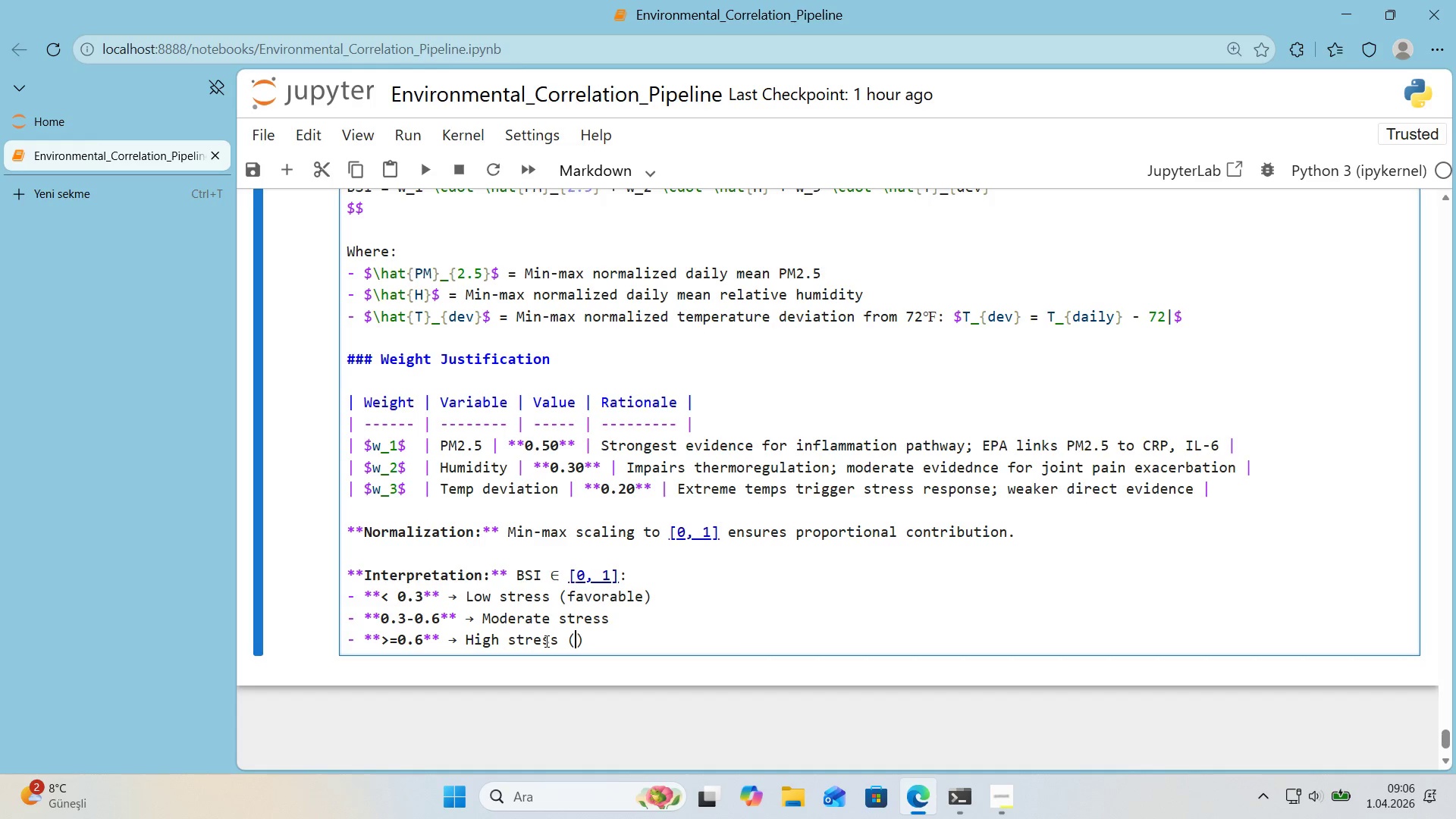 
 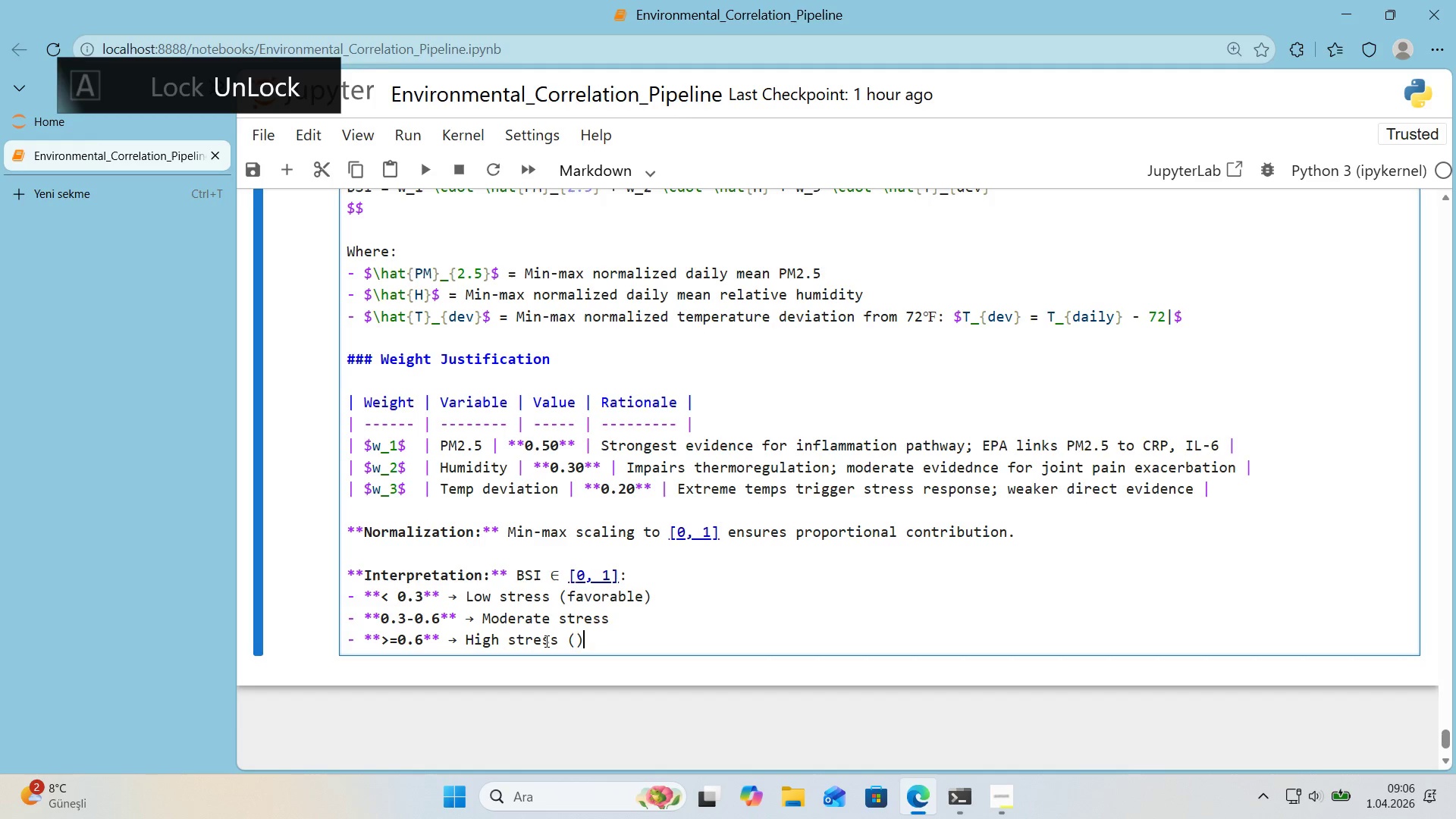 
key(ArrowLeft)
 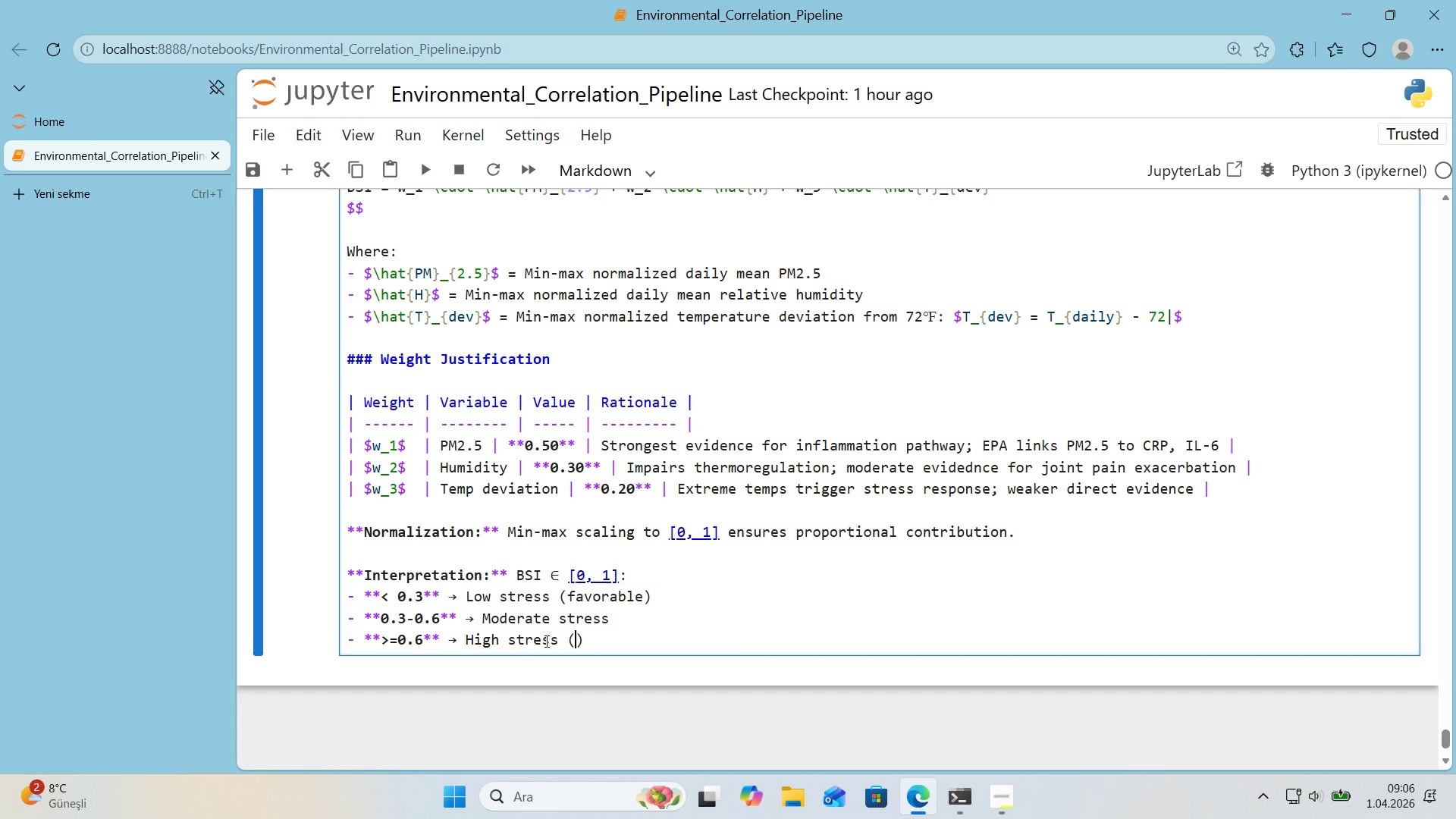 
key(Backquote)
 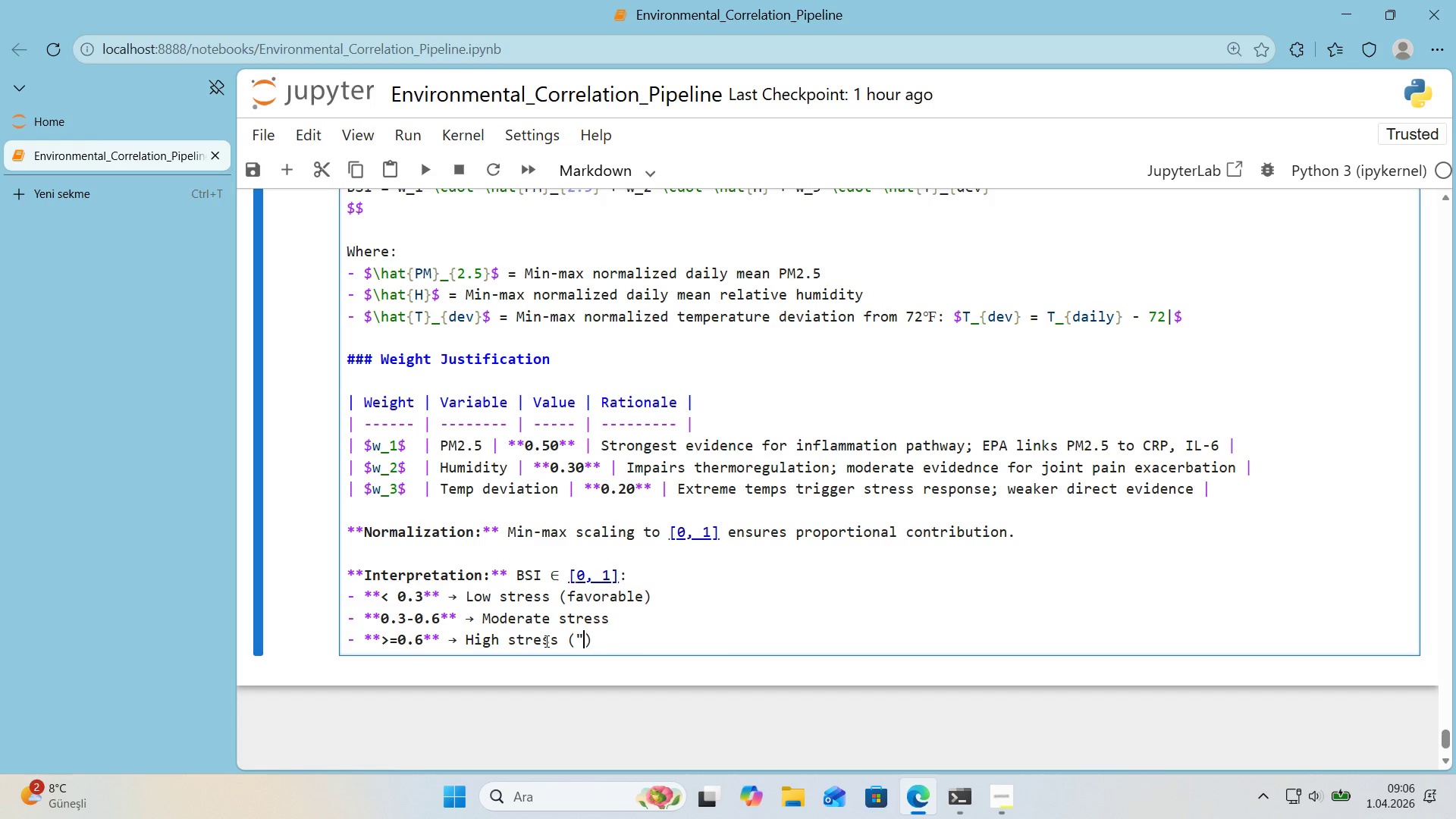 
key(Backquote)
 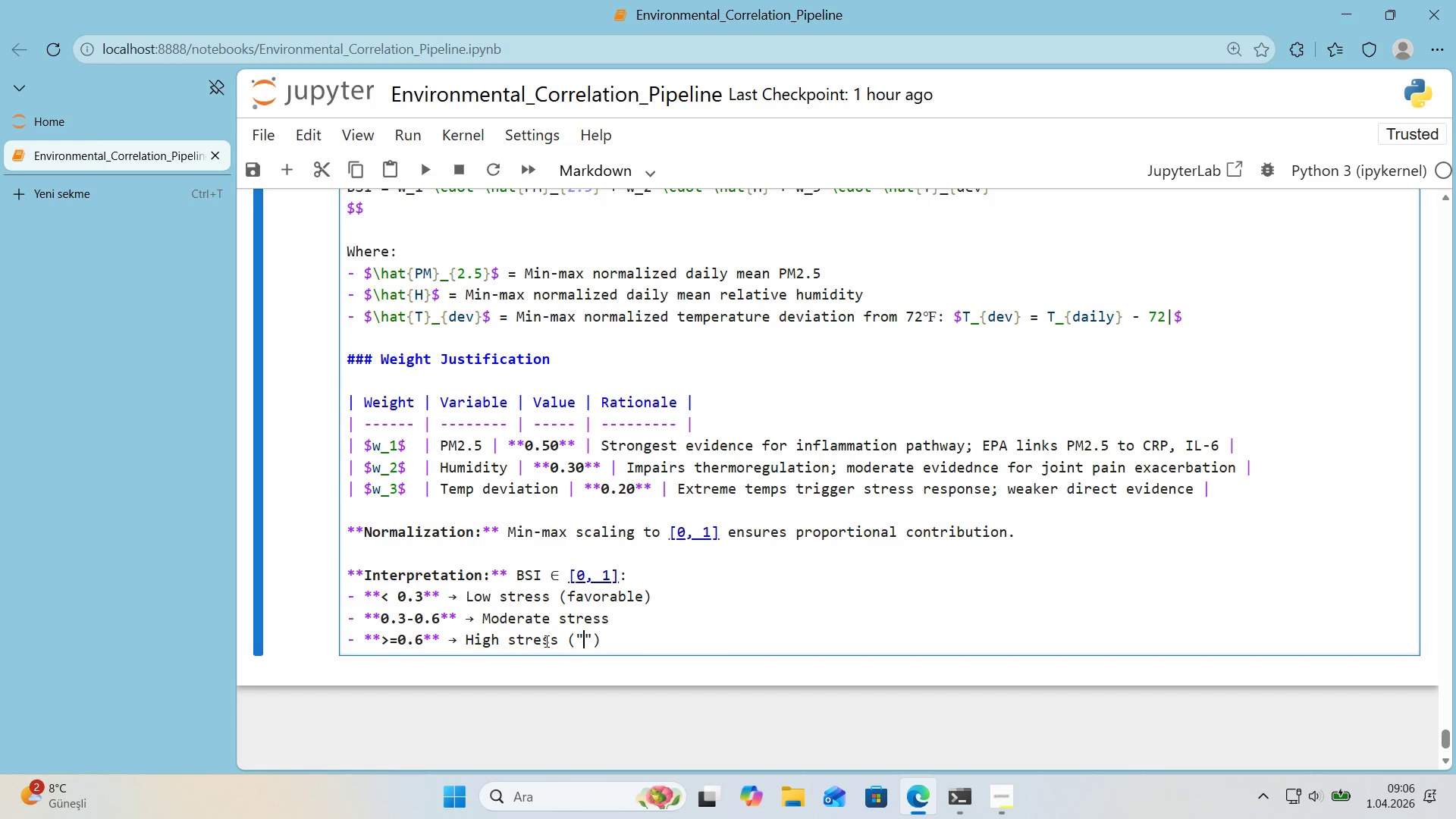 
key(ArrowLeft)
 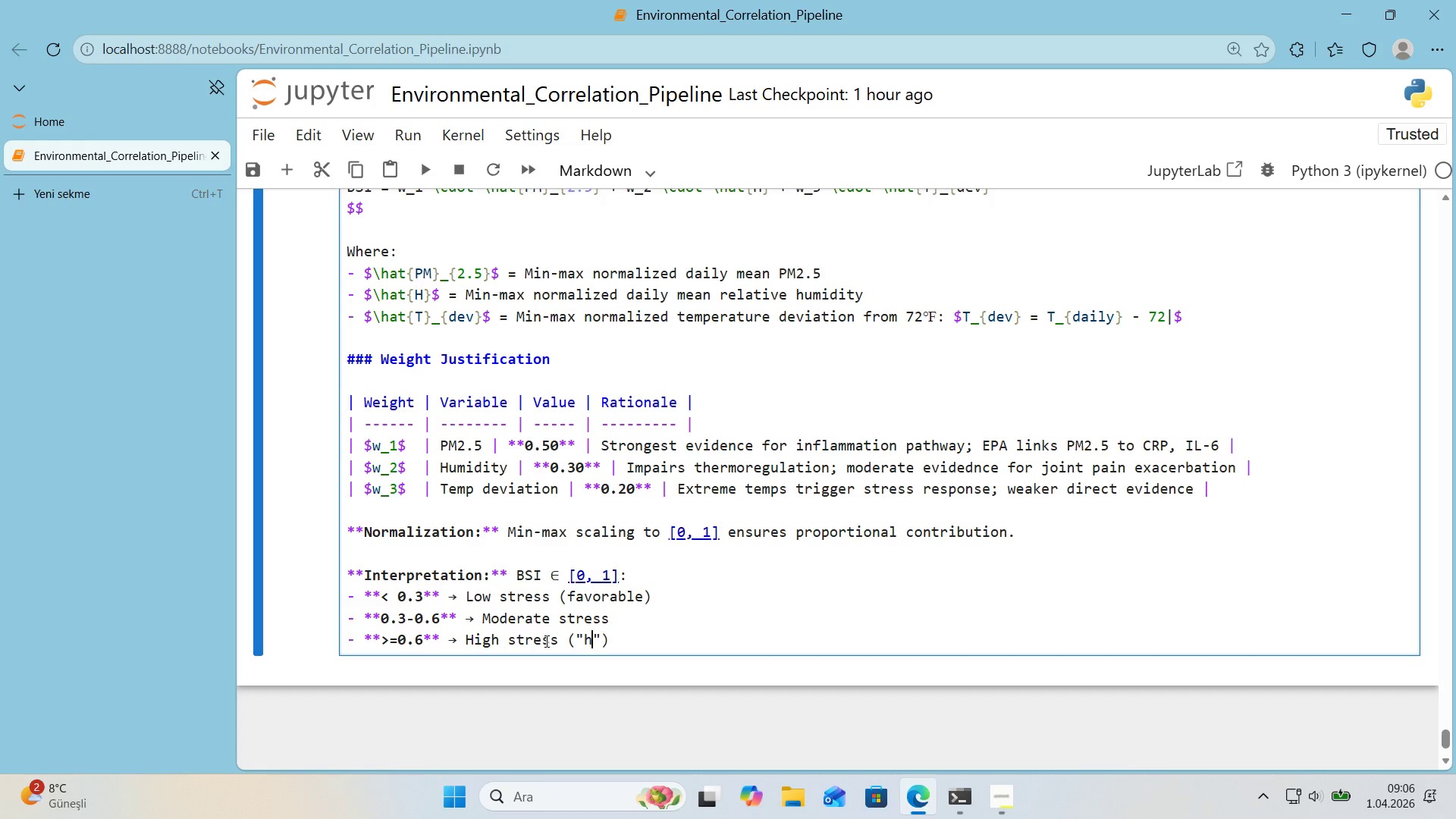 
type(h'gh-sens'v'y)
key(Backspace)
type(ty day)
 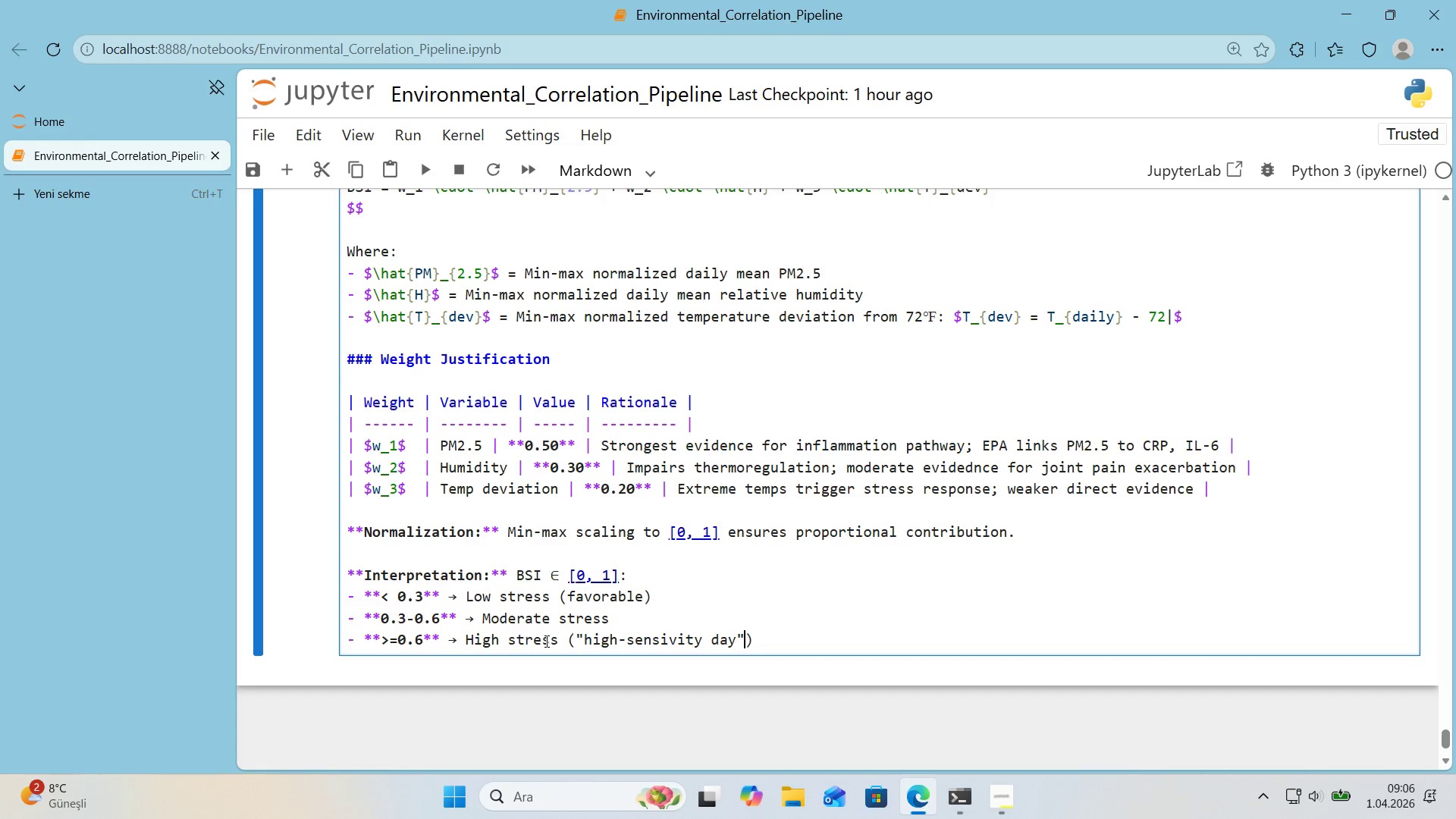 
key(ArrowRight)
 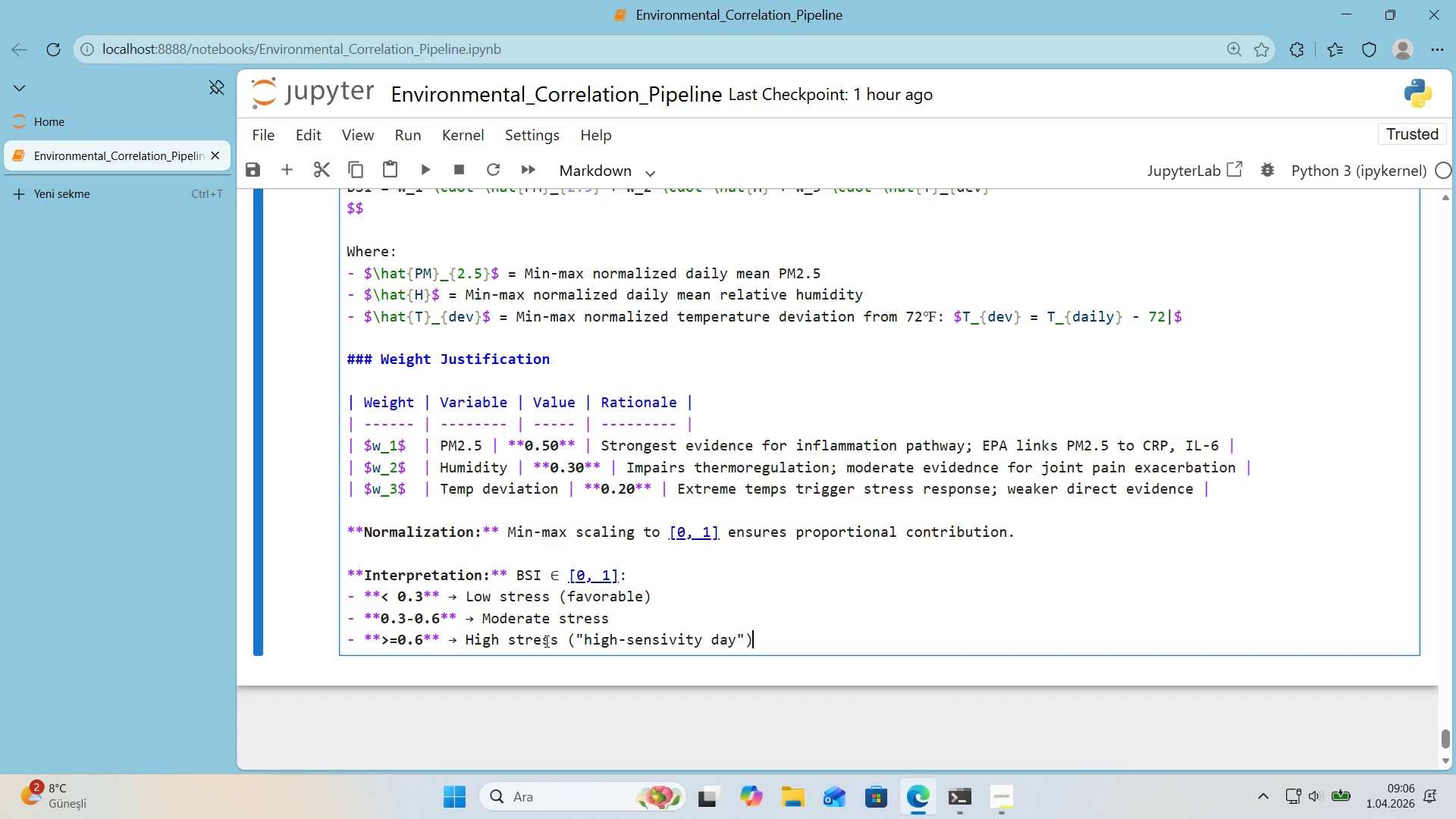 
key(ArrowRight)
 